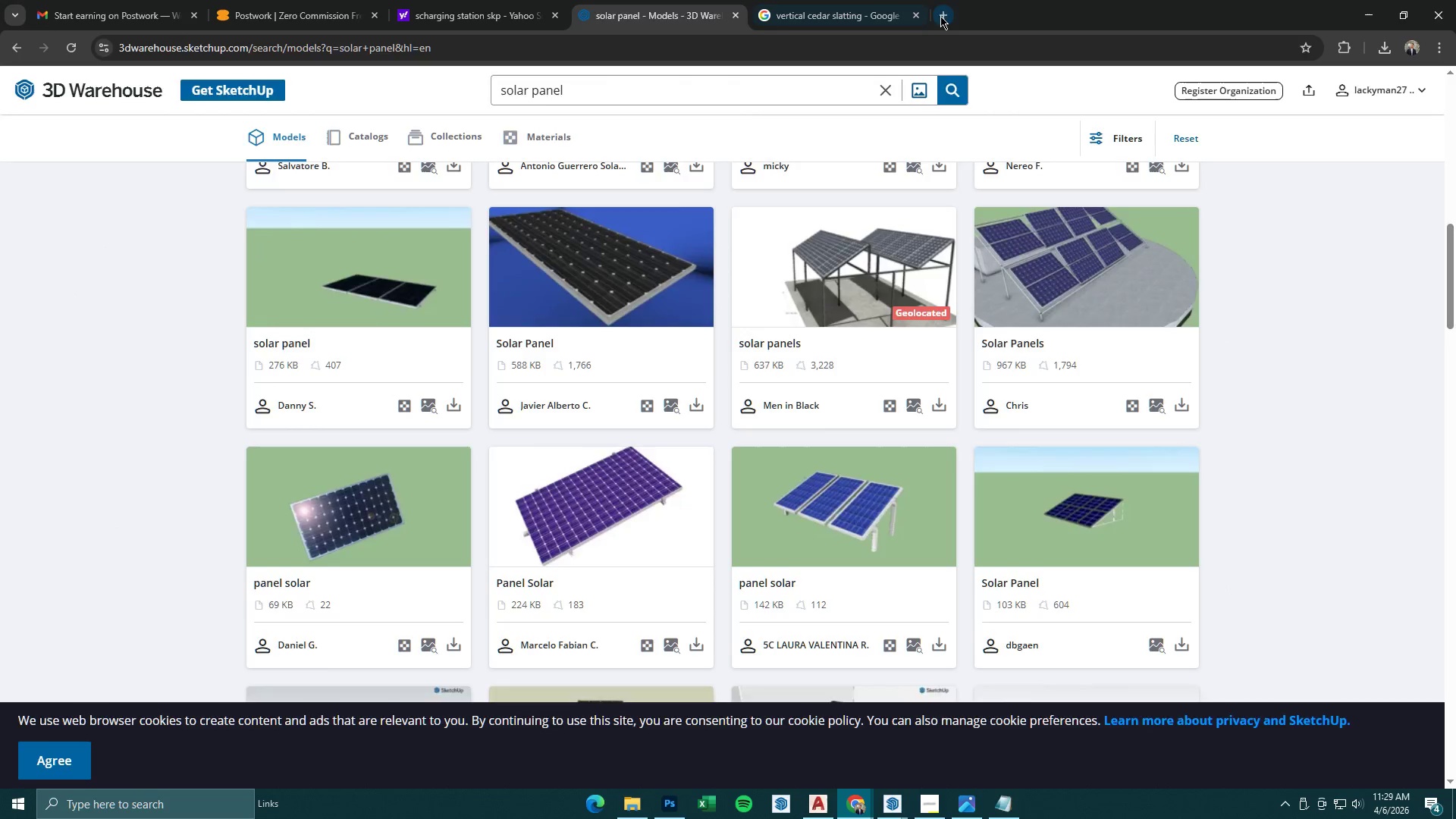 
double_click([902, 47])
 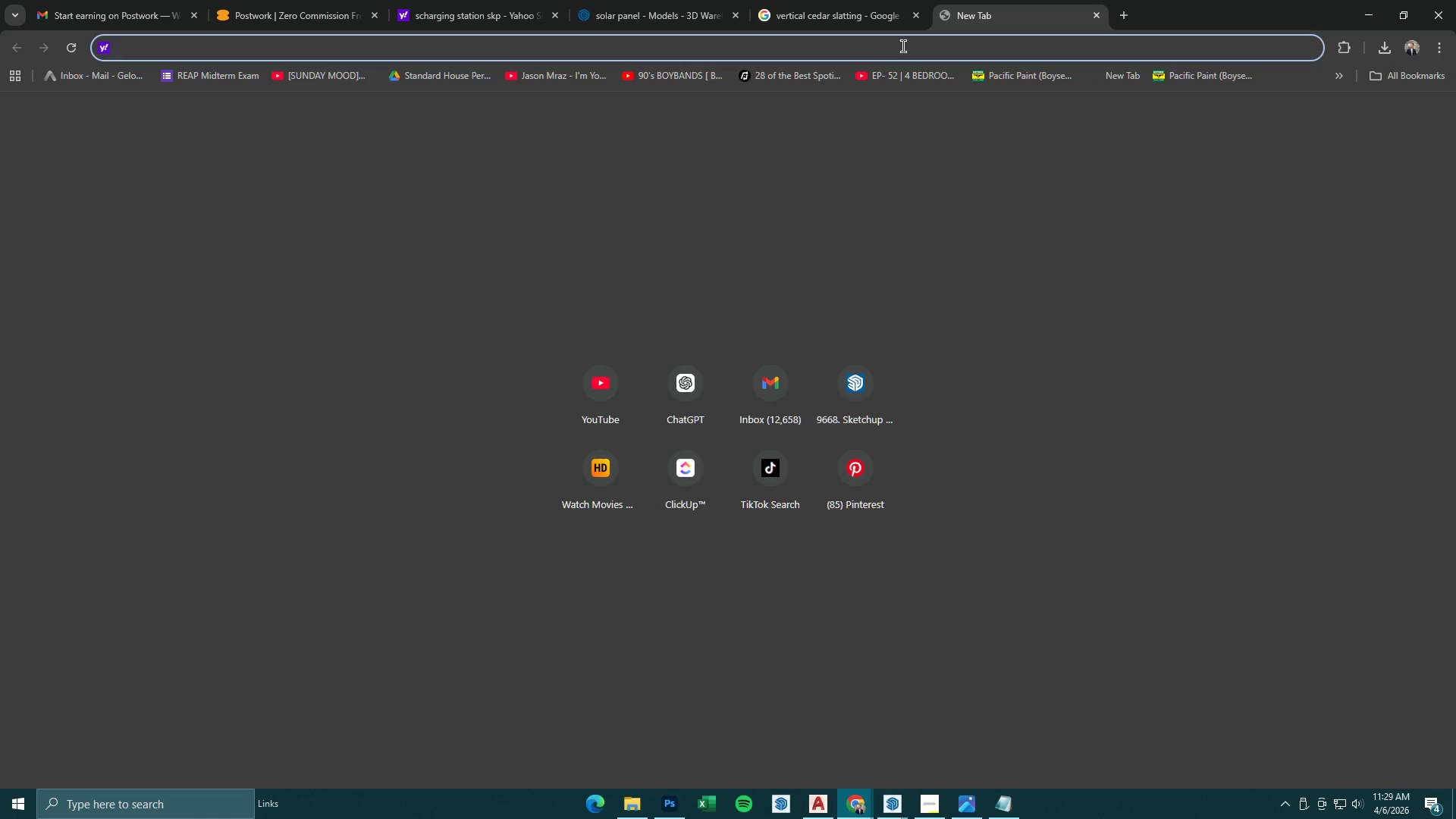 
type(ambient cg)
 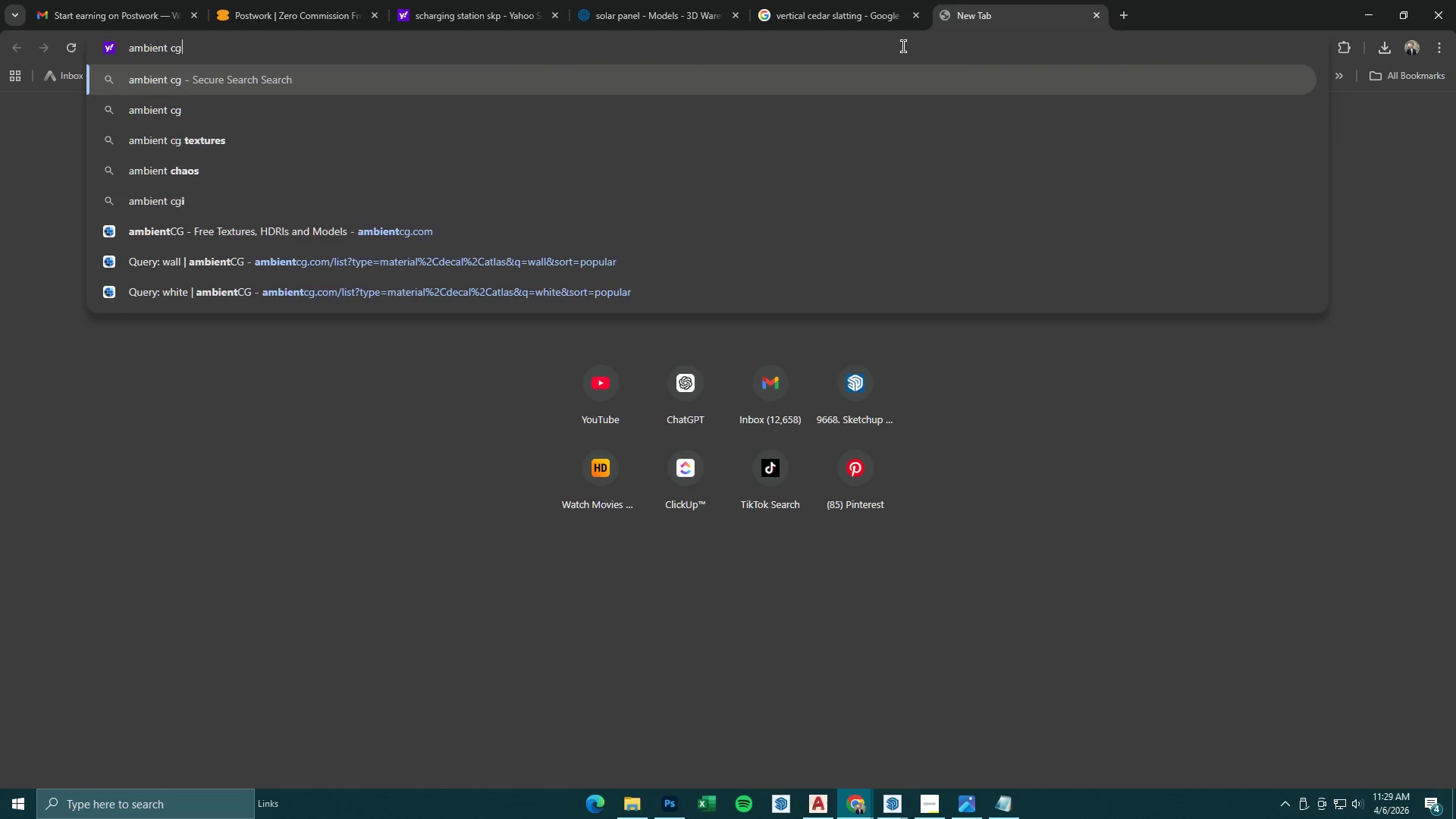 
key(Enter)
 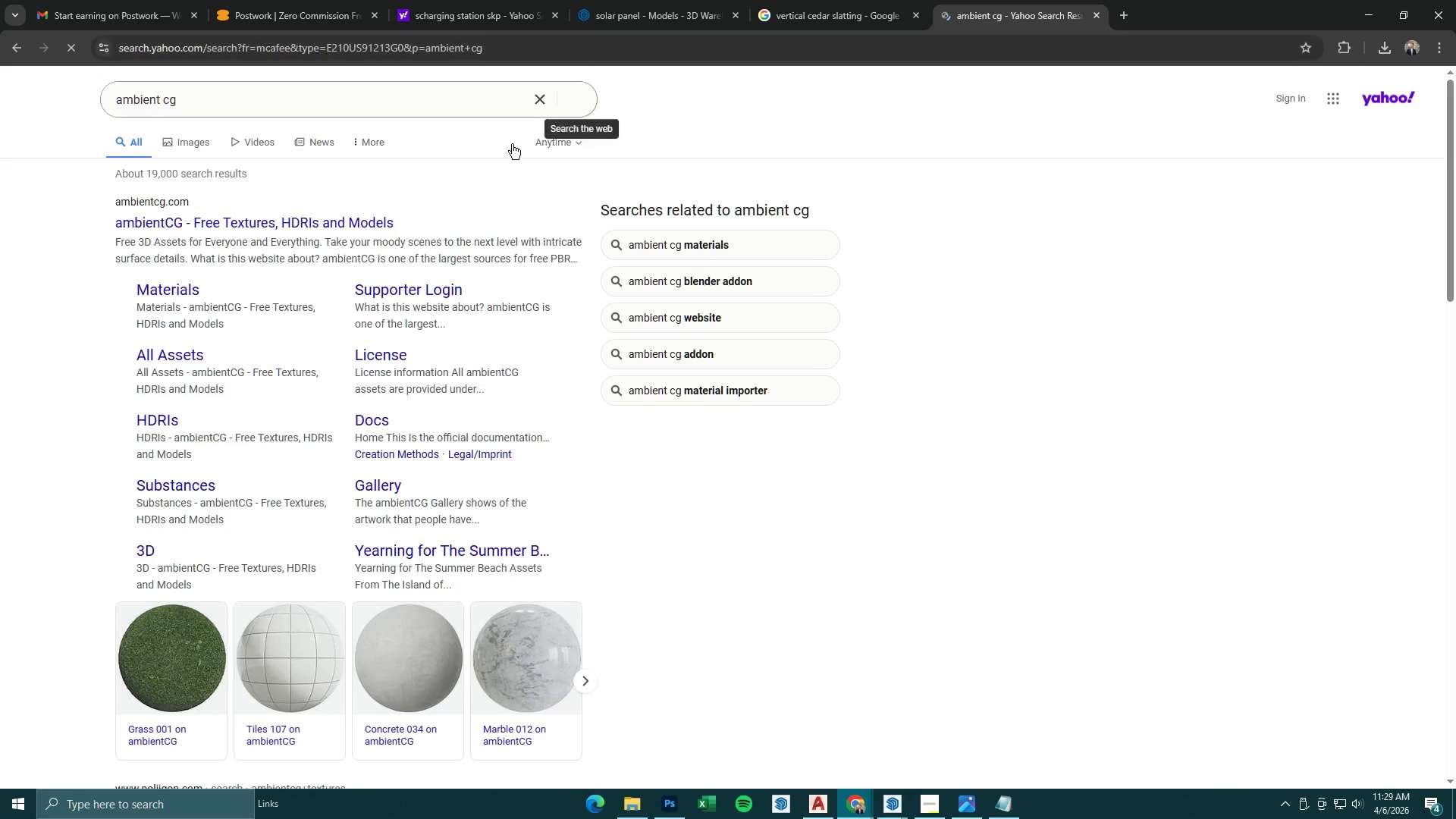 
left_click([291, 222])
 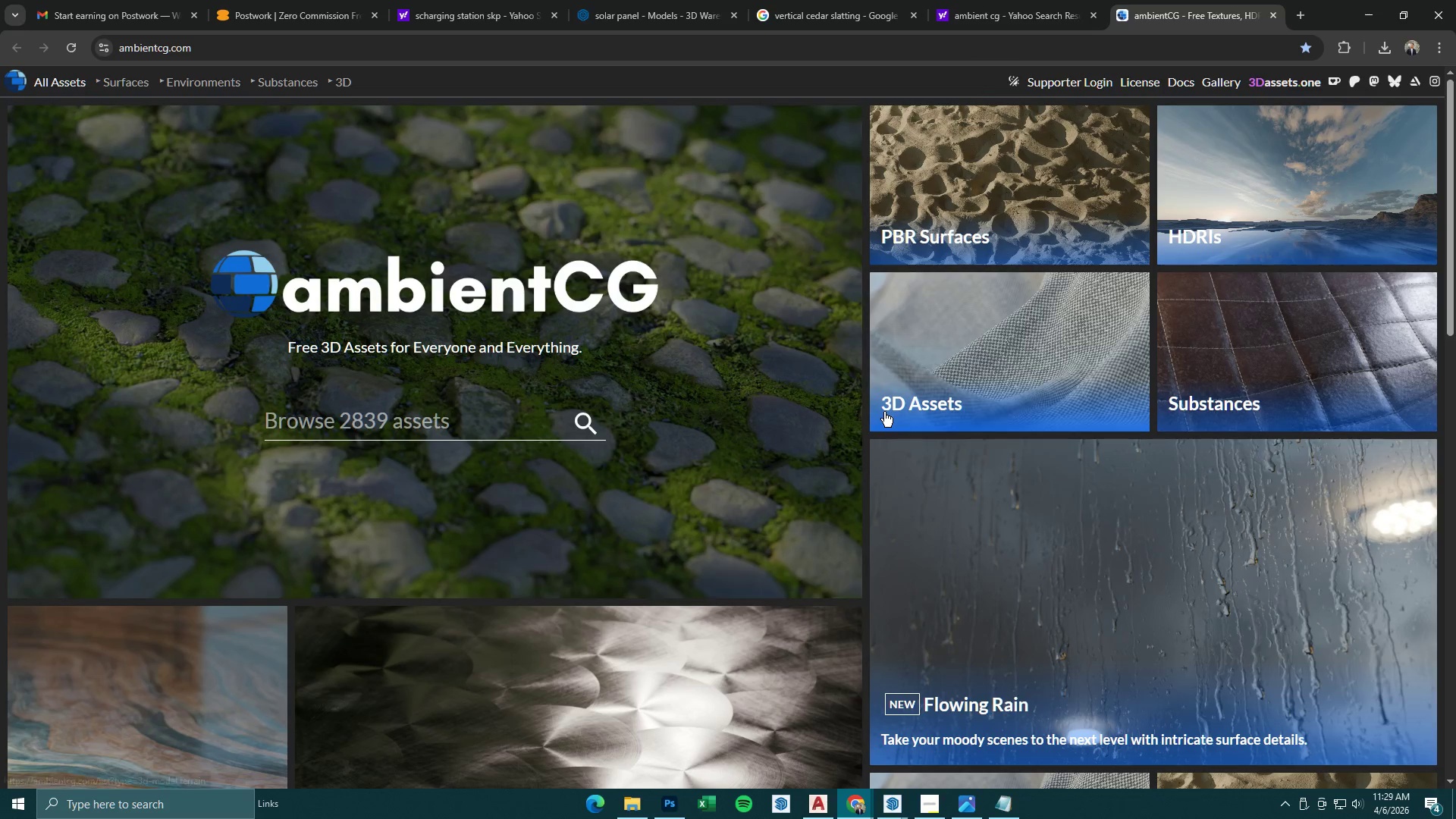 
left_click([442, 433])
 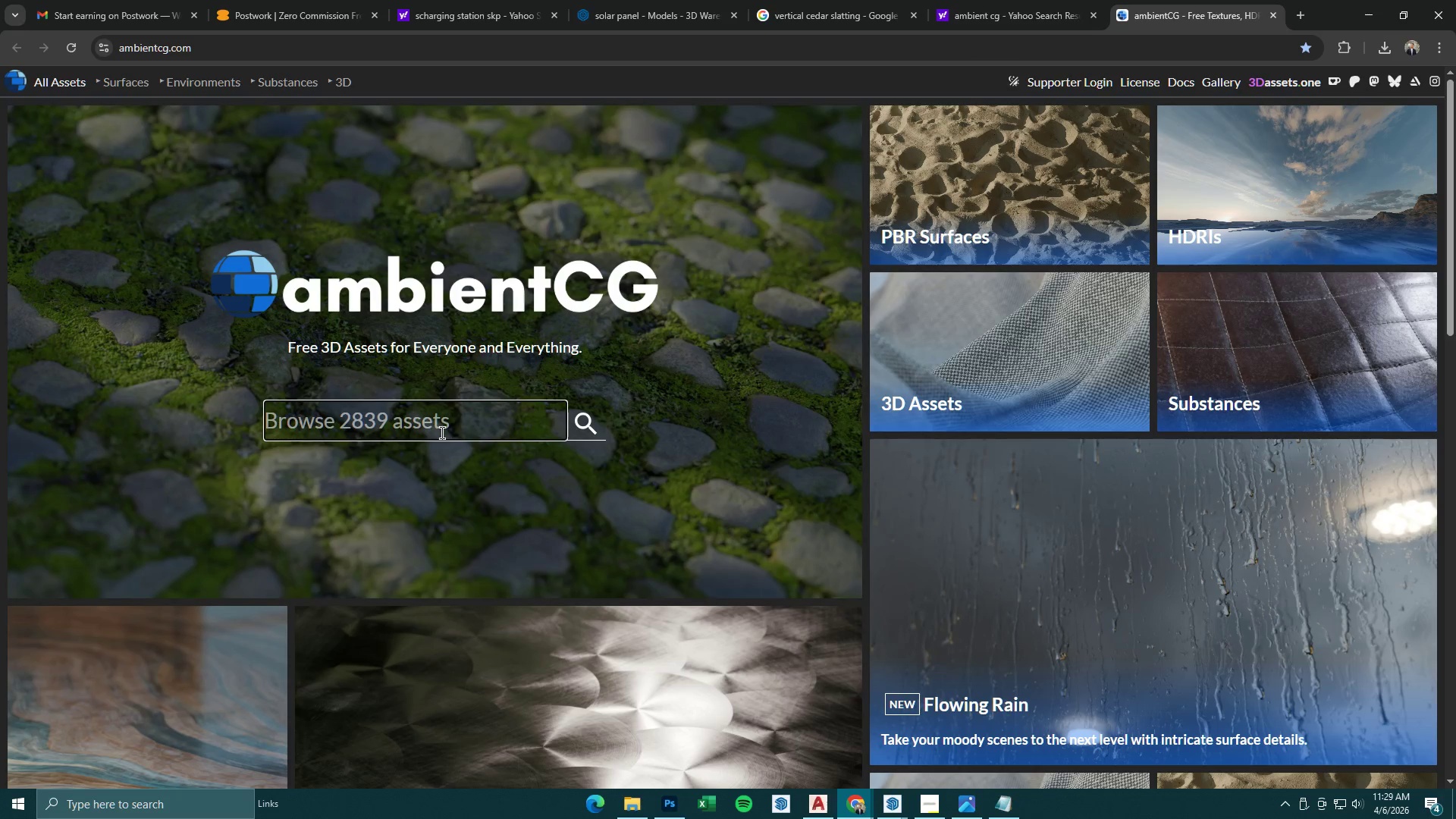 
type(gravel)
 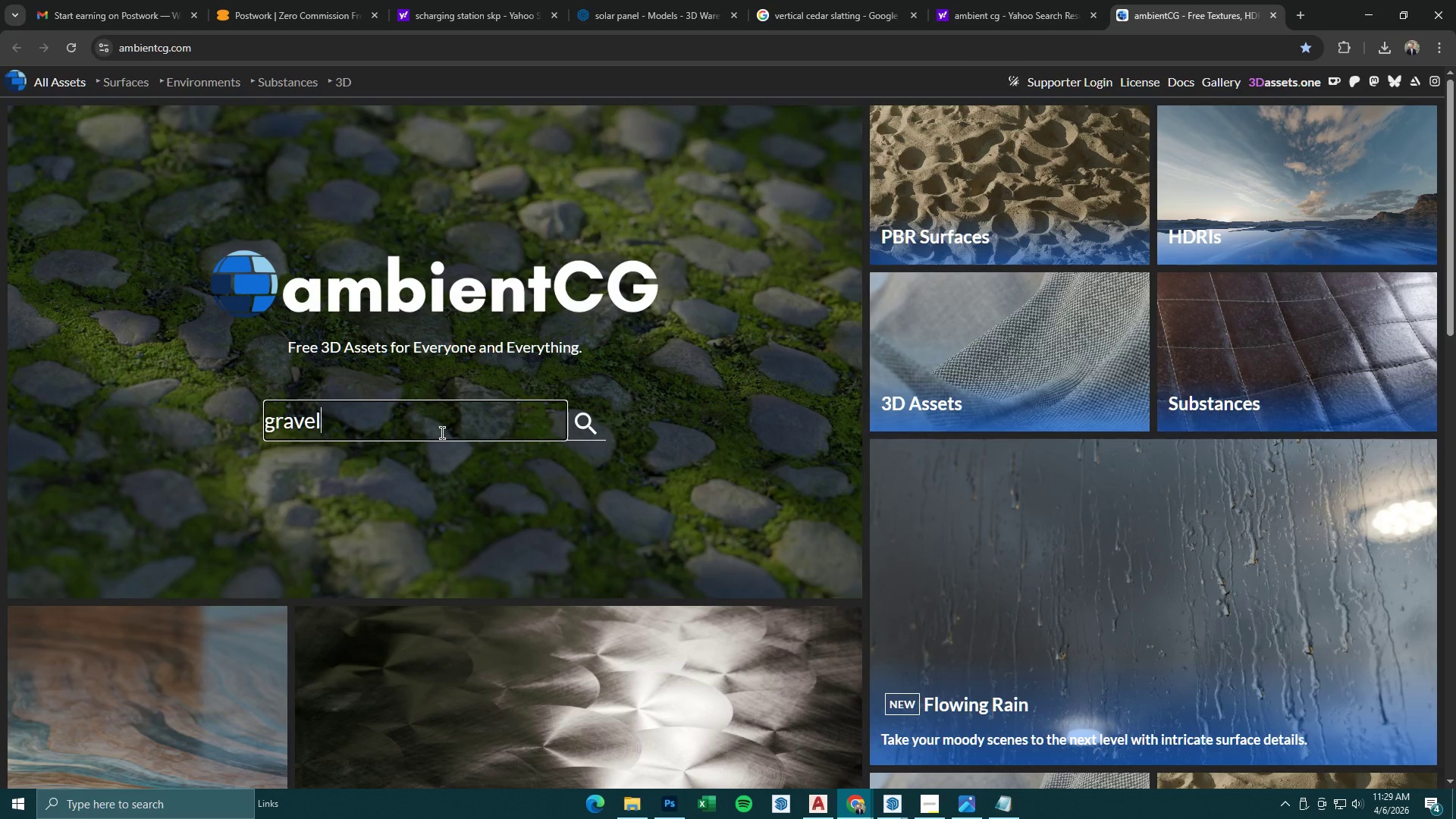 
key(Enter)
 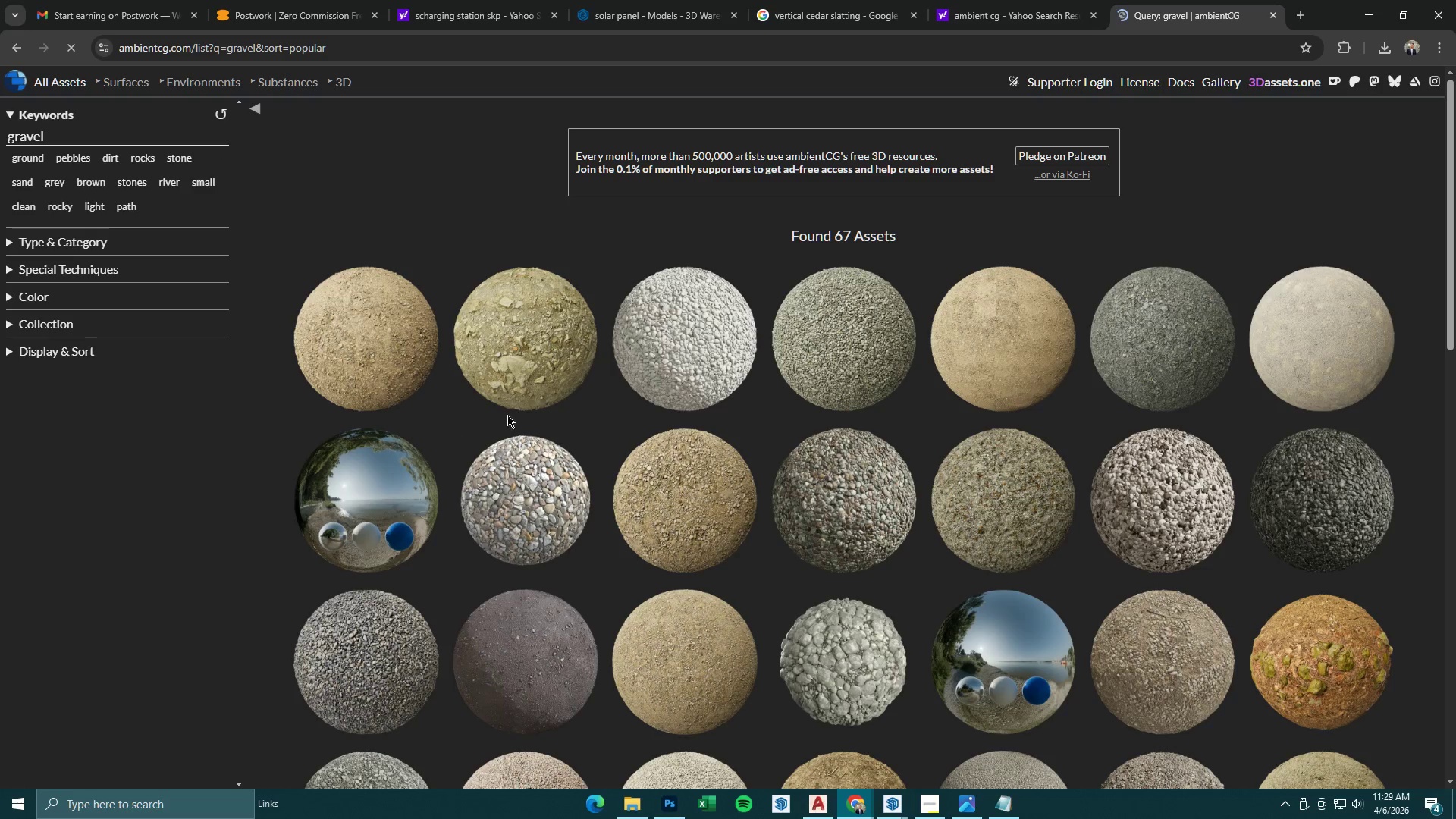 
left_click([691, 350])
 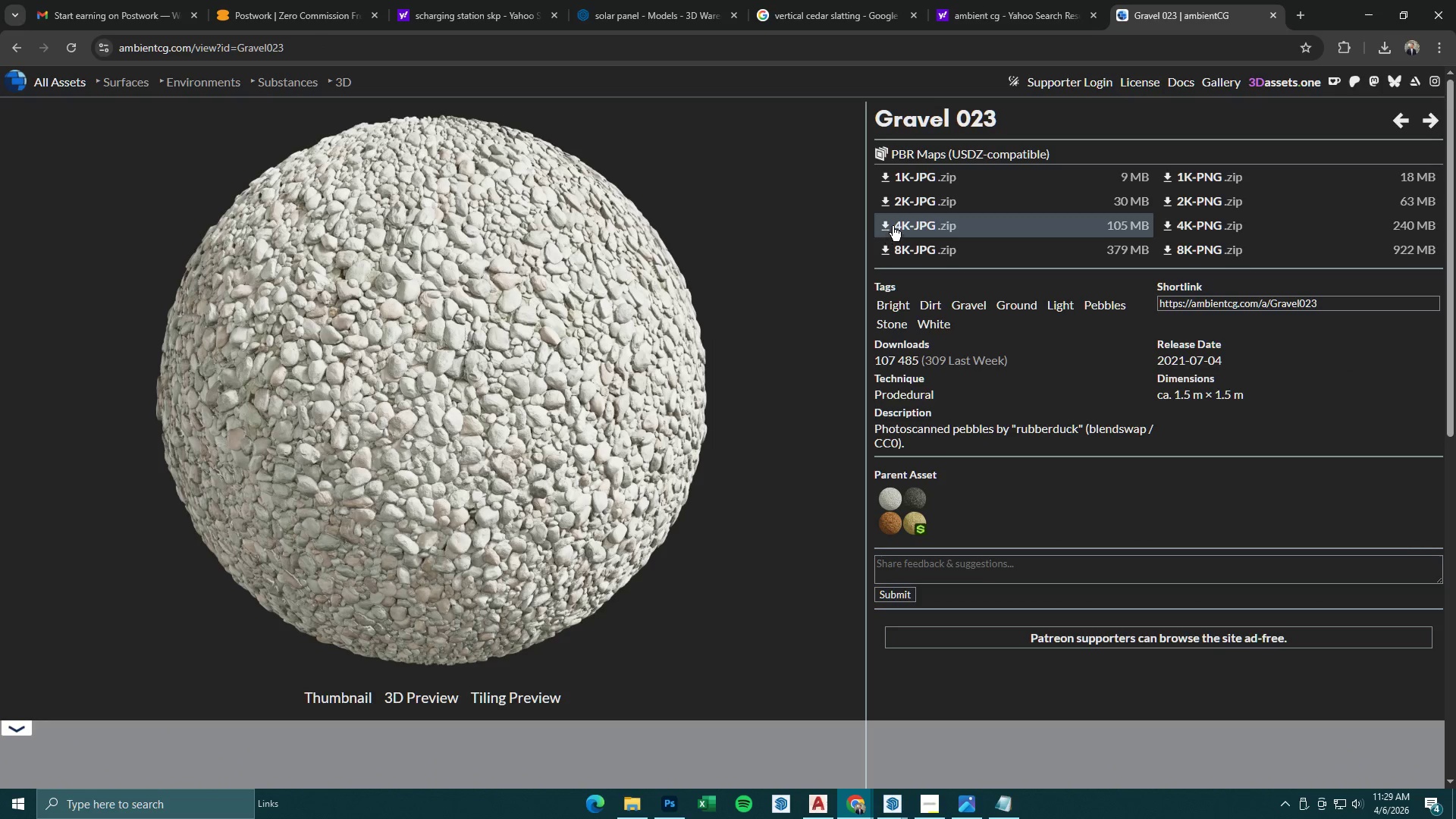 
left_click([907, 207])
 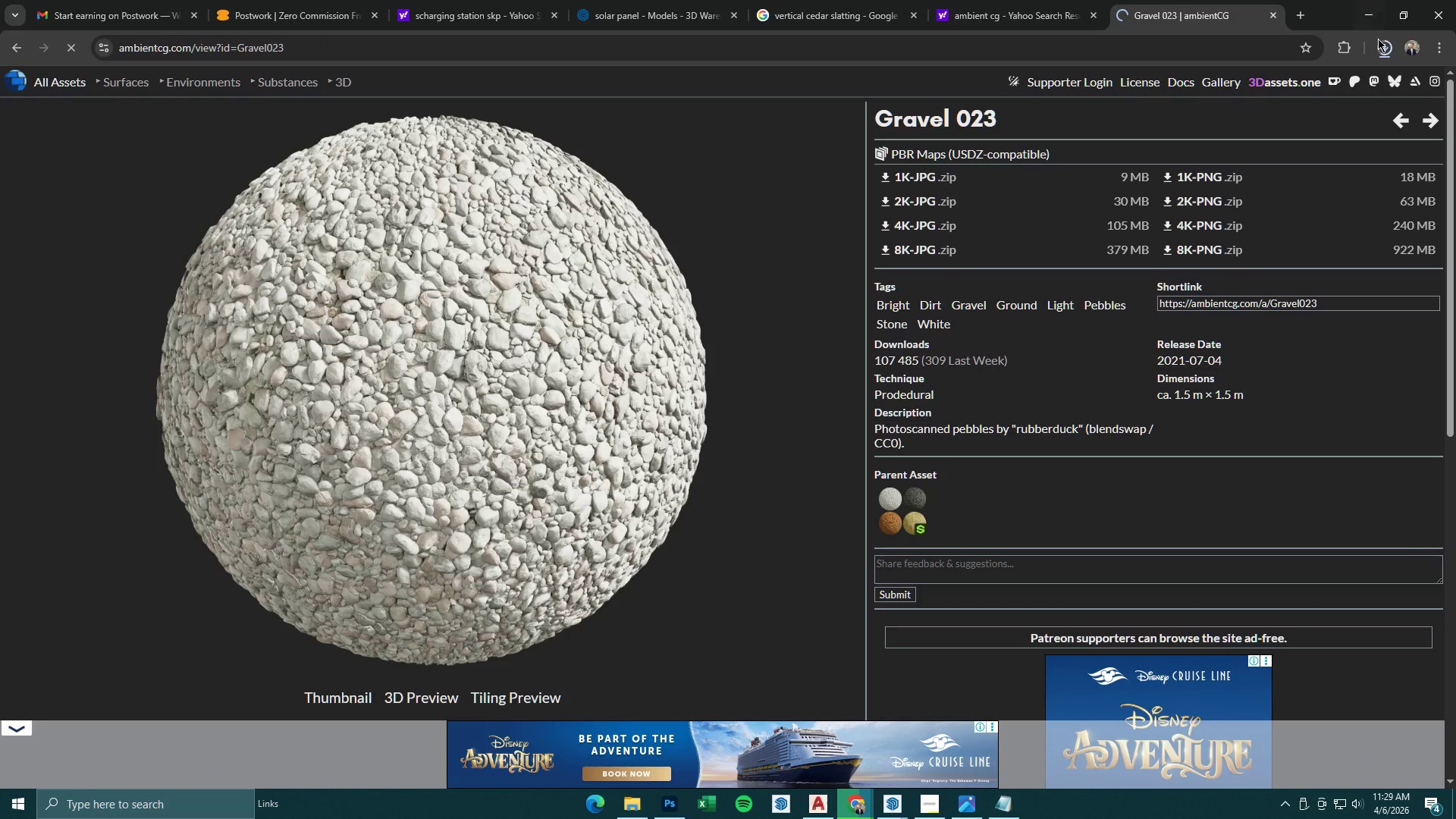 
left_click([1384, 51])
 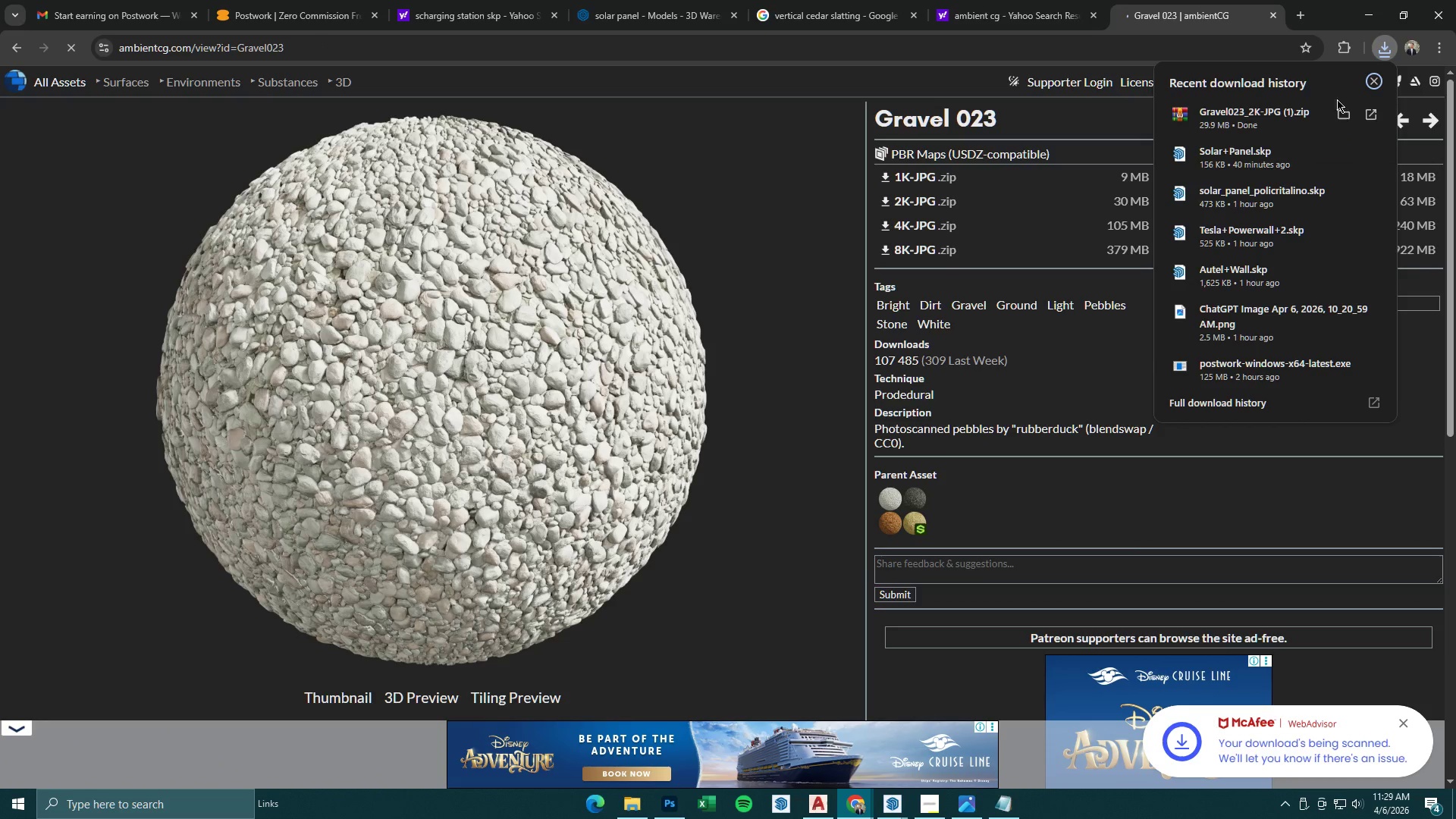 
left_click([1349, 108])
 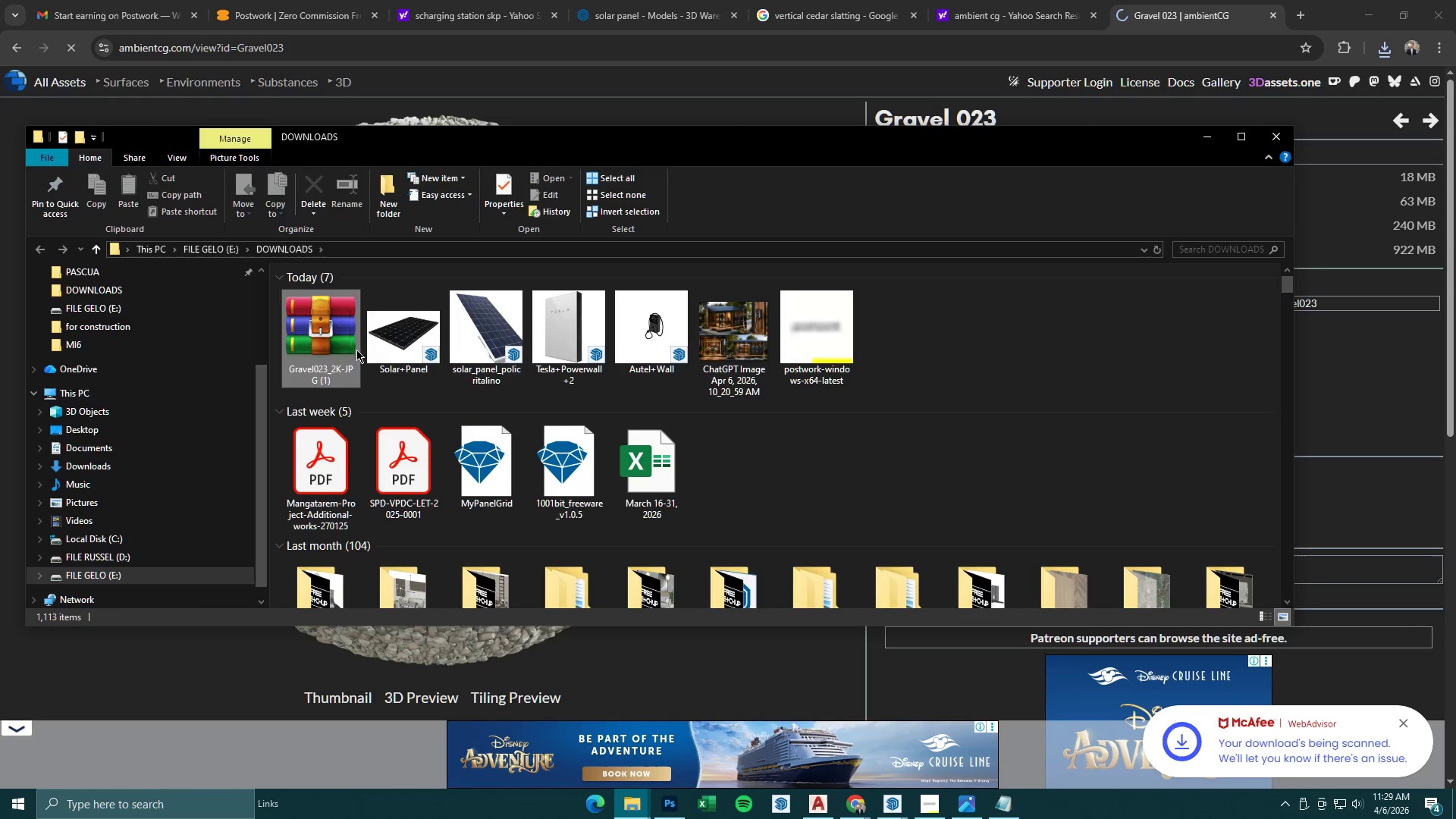 
right_click([302, 332])
 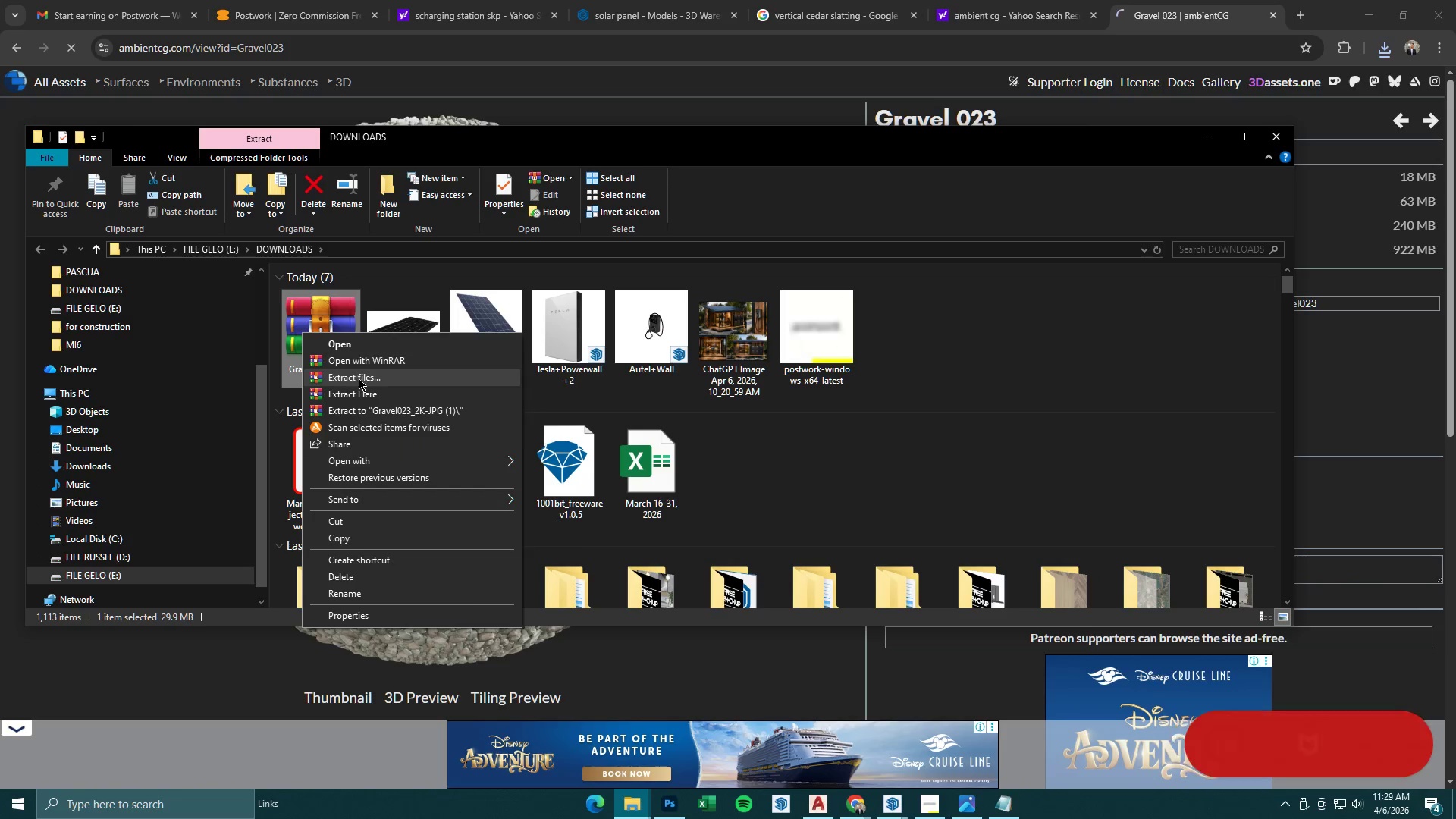 
left_click([359, 381])
 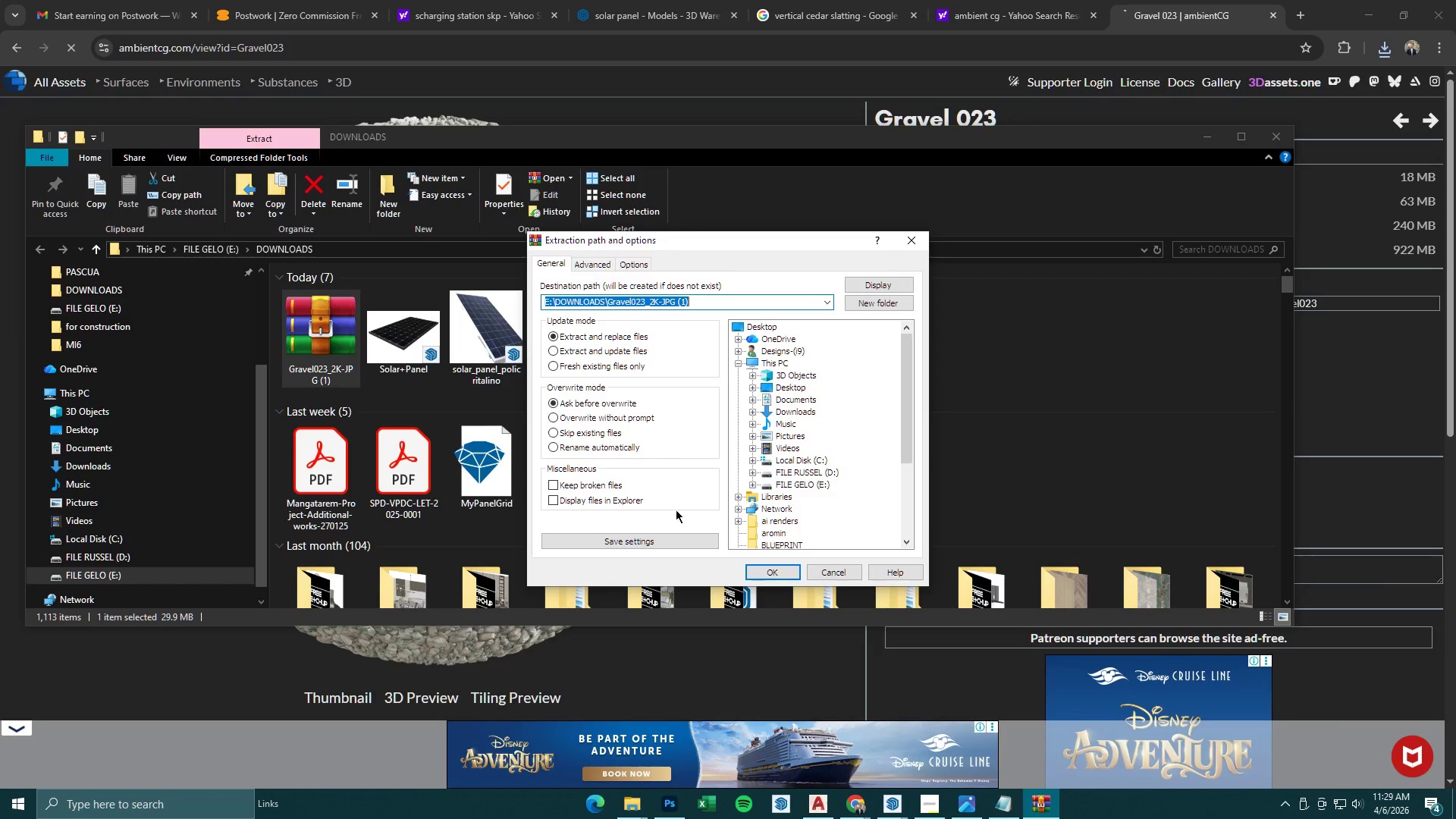 
left_click([764, 573])
 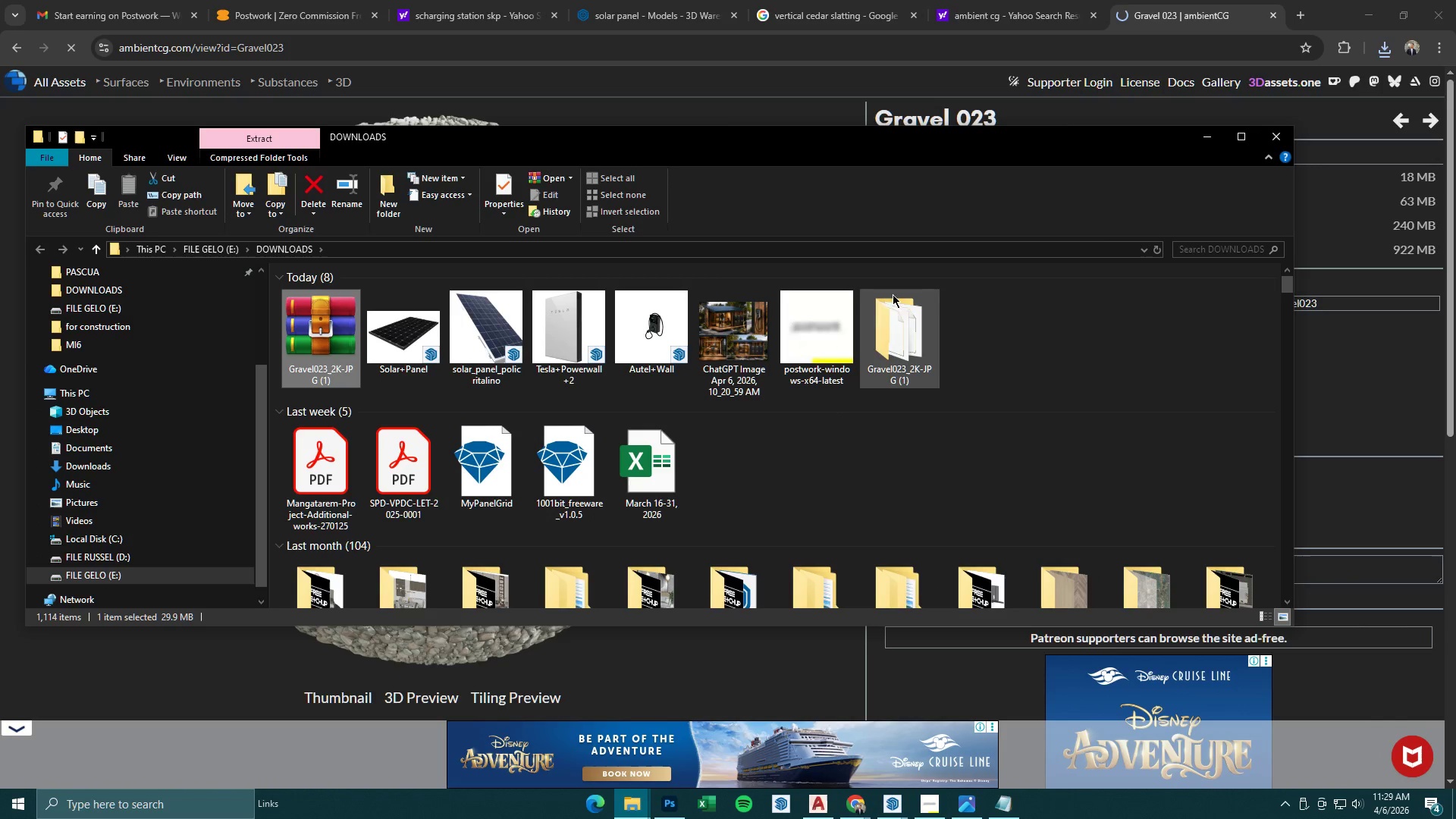 
left_click([1204, 142])
 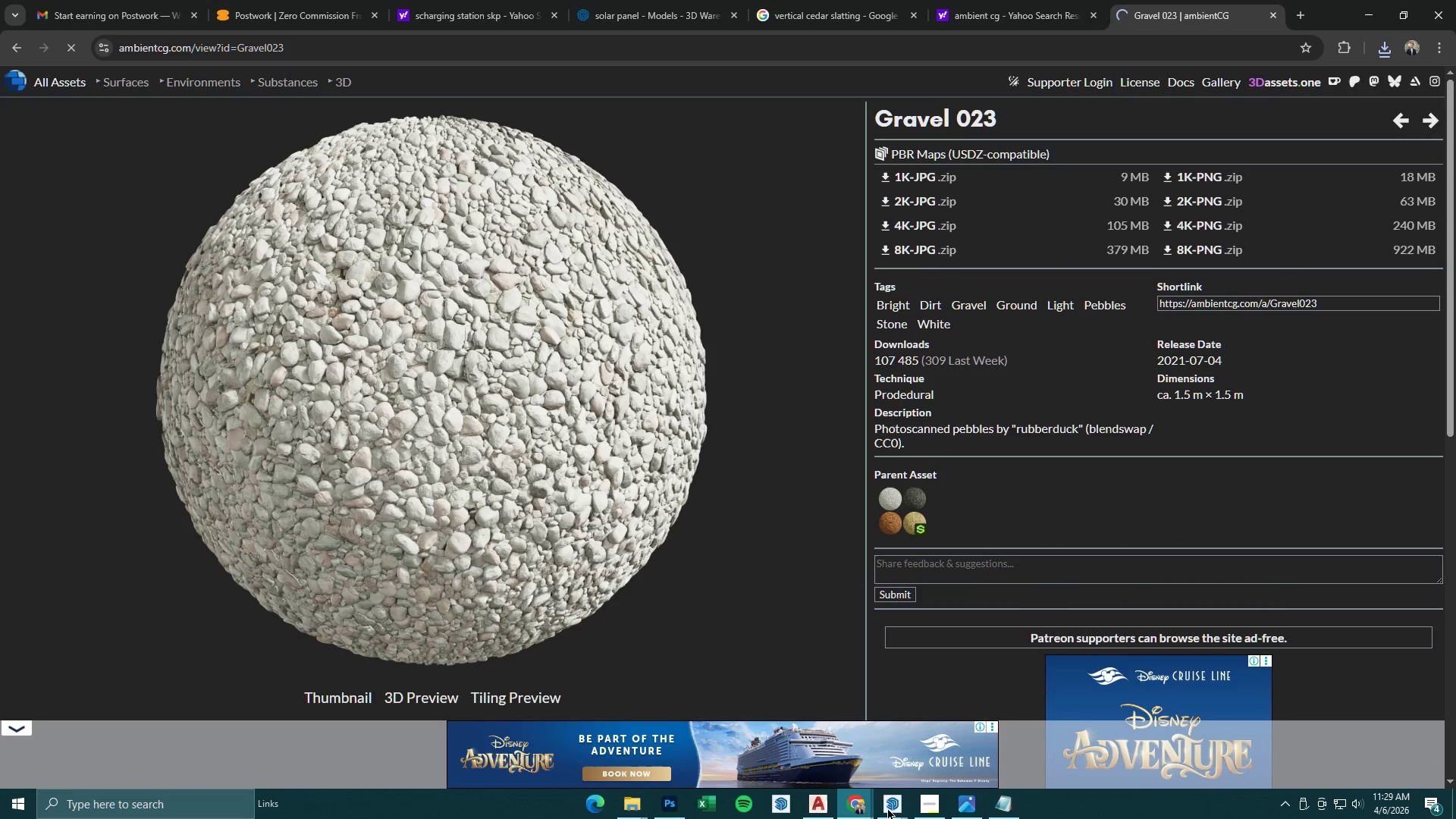 
left_click([900, 808])
 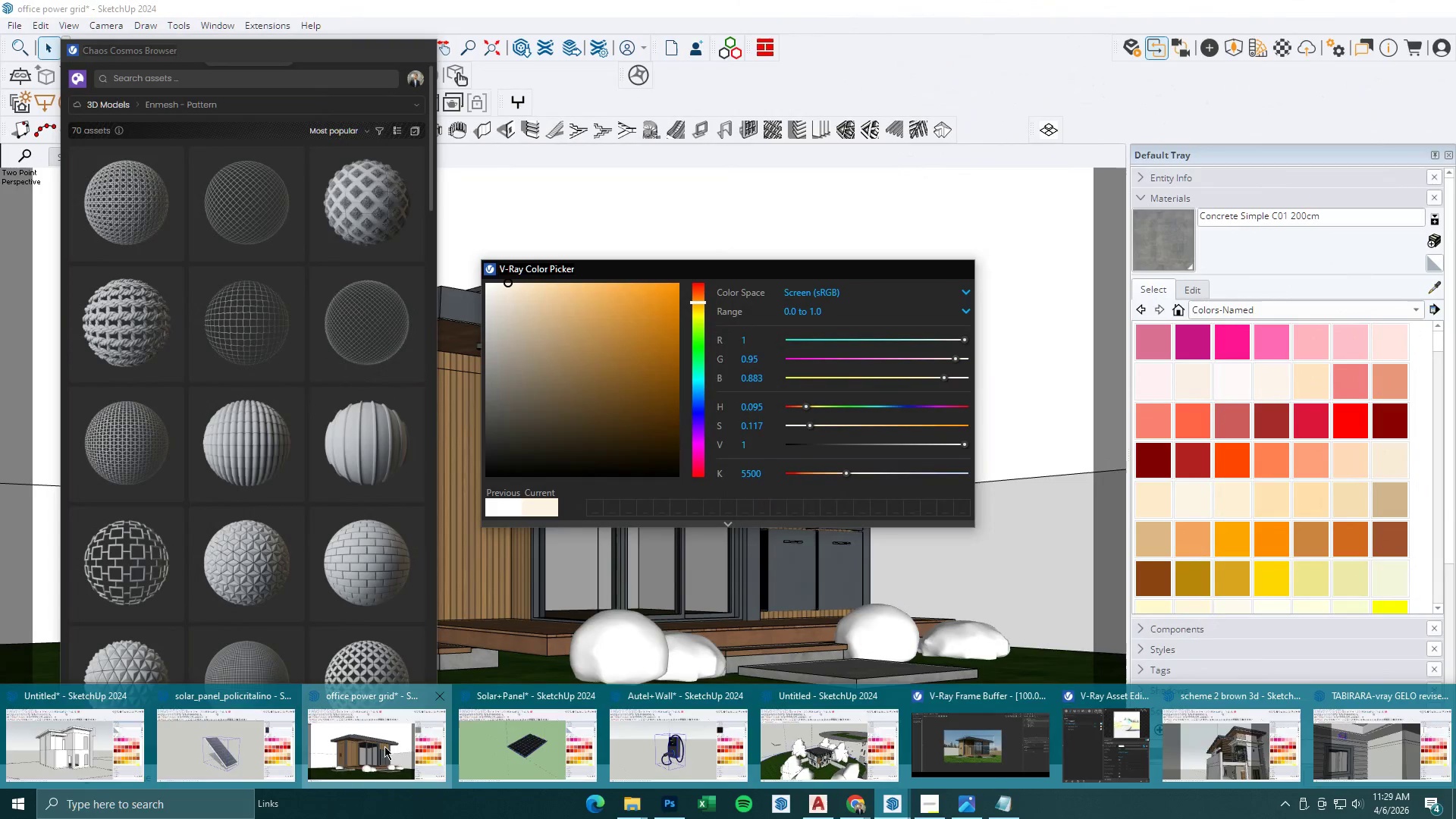 
scroll: coordinate [549, 506], scroll_direction: up, amount: 1.0
 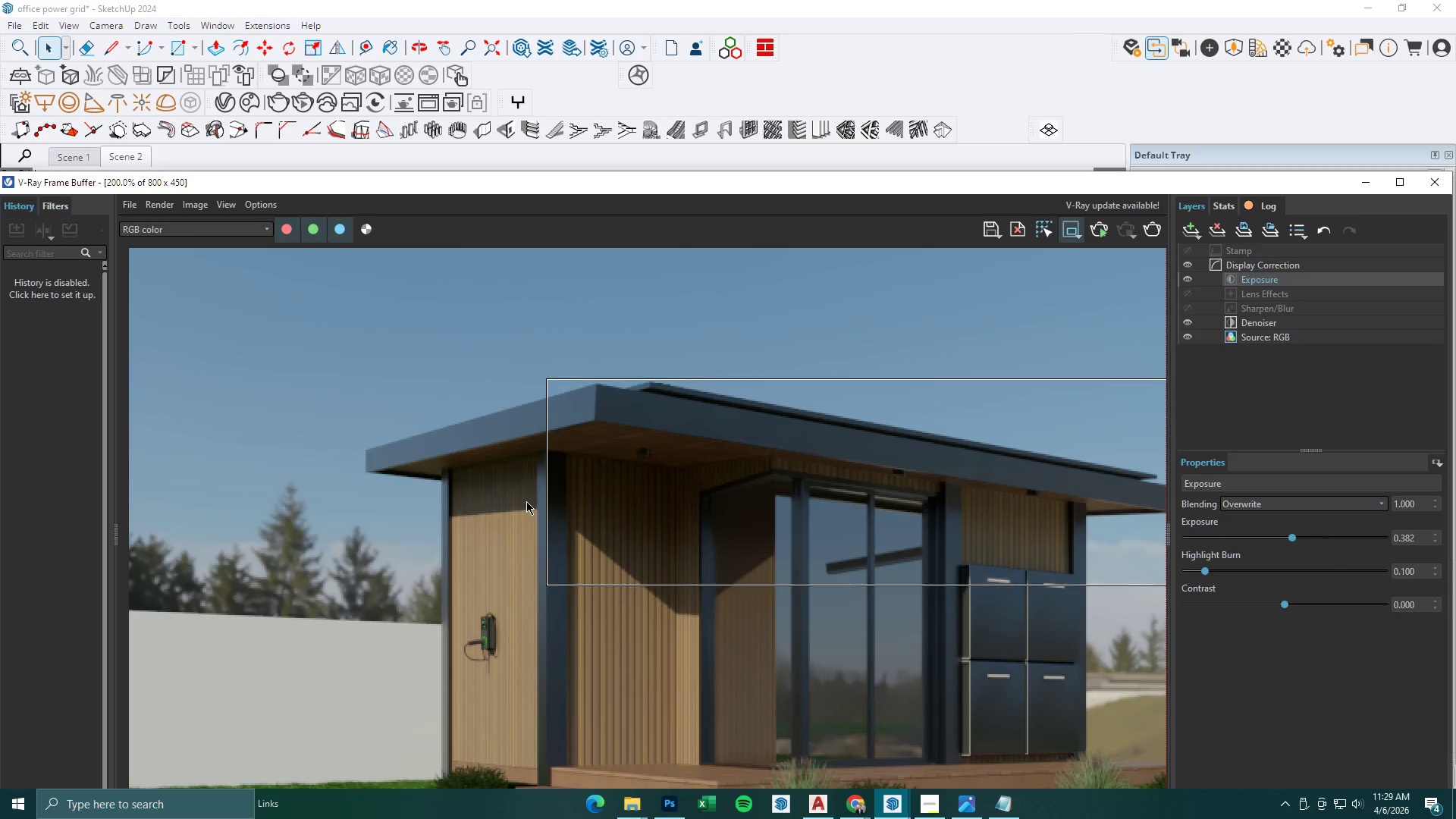 
scroll: coordinate [525, 501], scroll_direction: down, amount: 1.0
 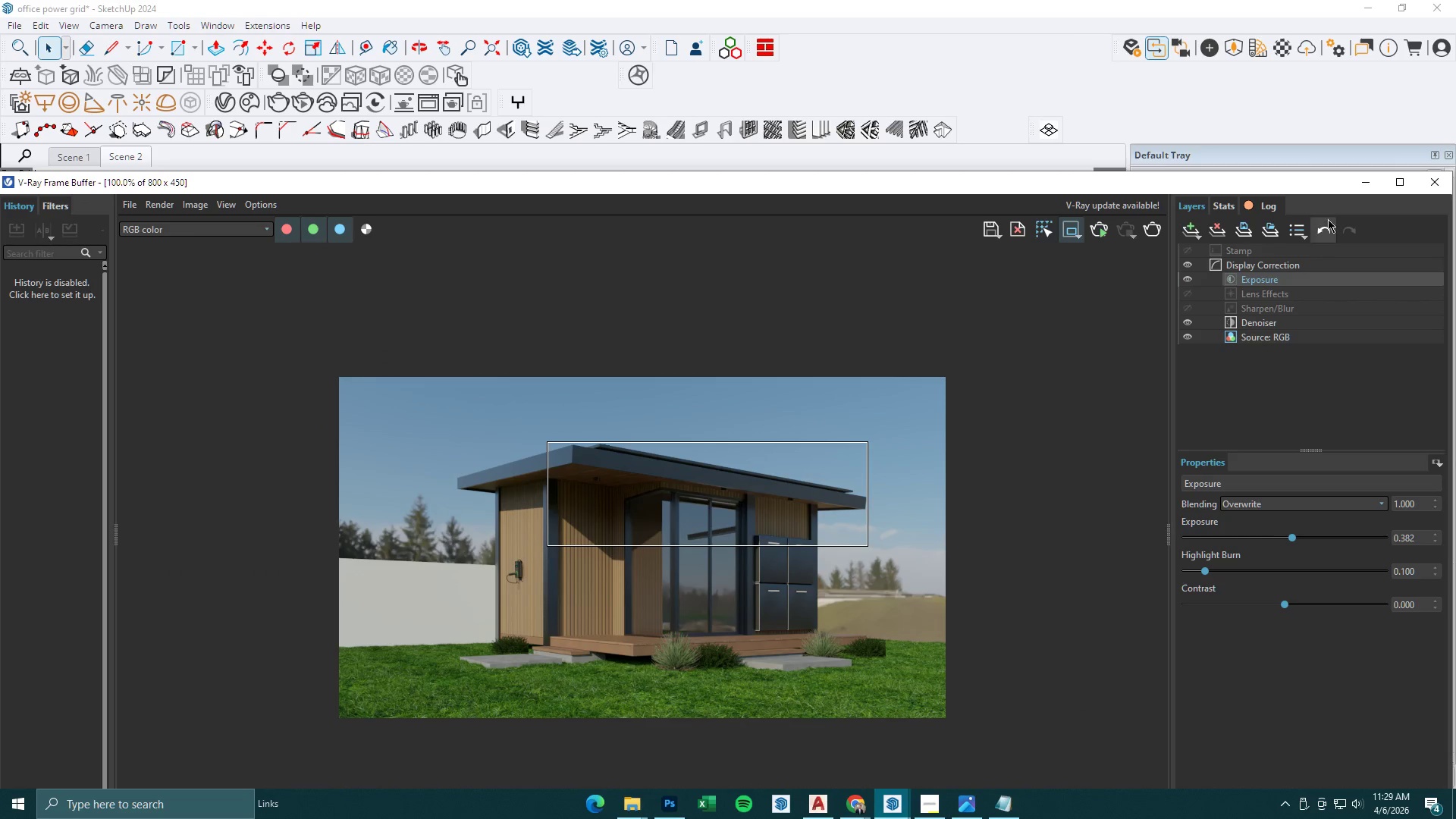 
left_click([1360, 183])
 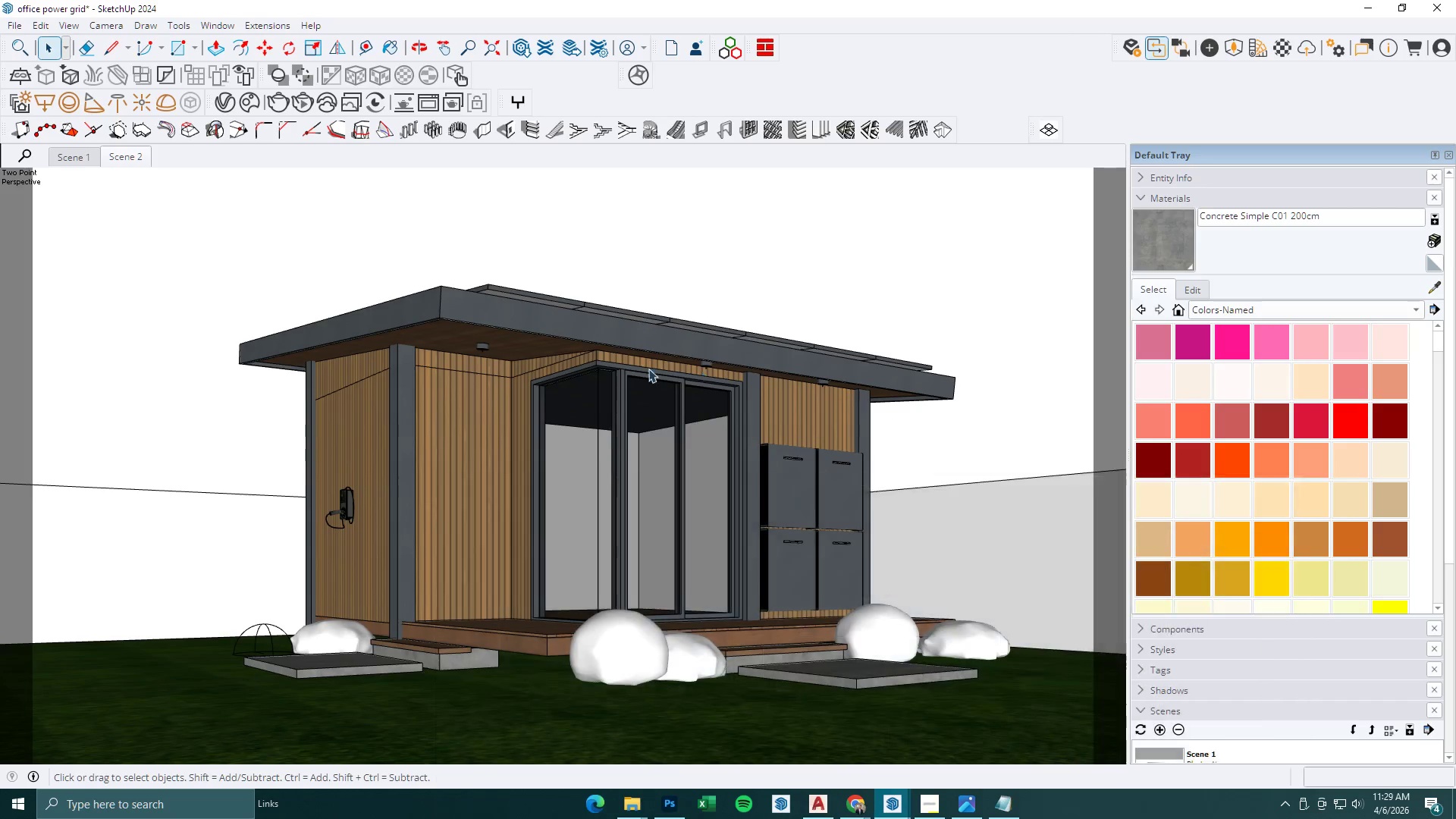 
scroll: coordinate [648, 372], scroll_direction: down, amount: 3.0
 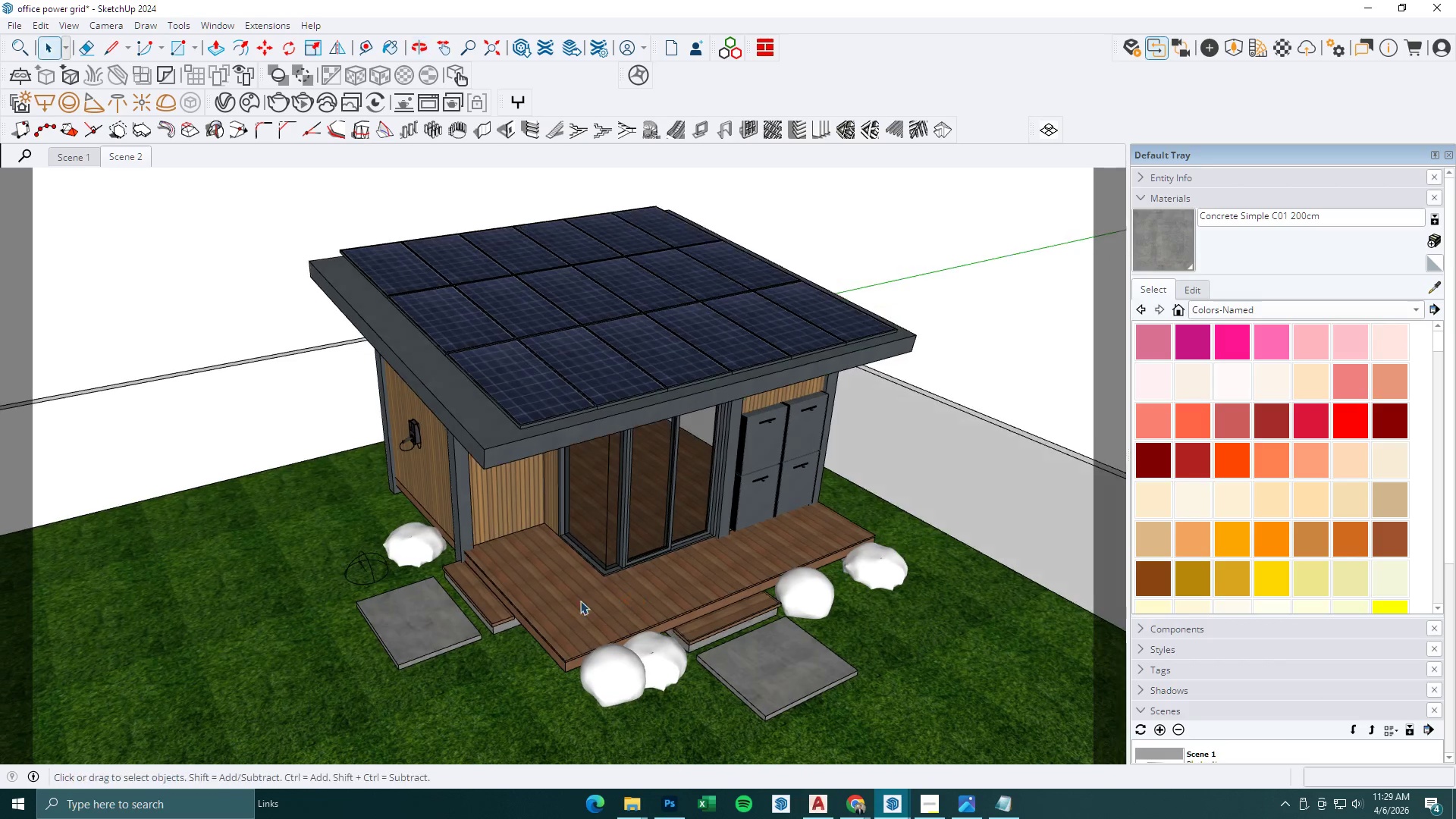 
scroll: coordinate [415, 642], scroll_direction: up, amount: 7.0
 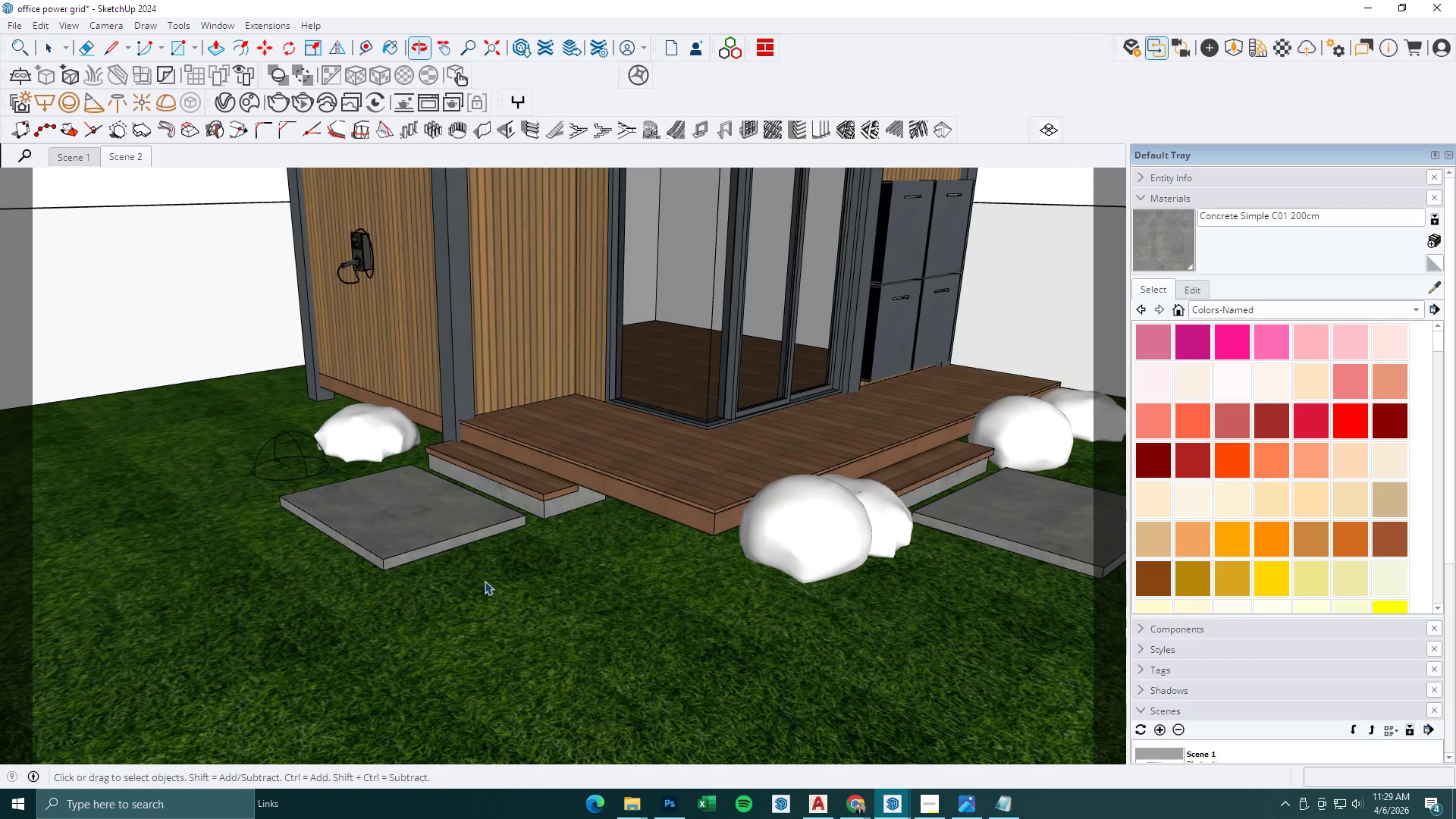 
key(R)
 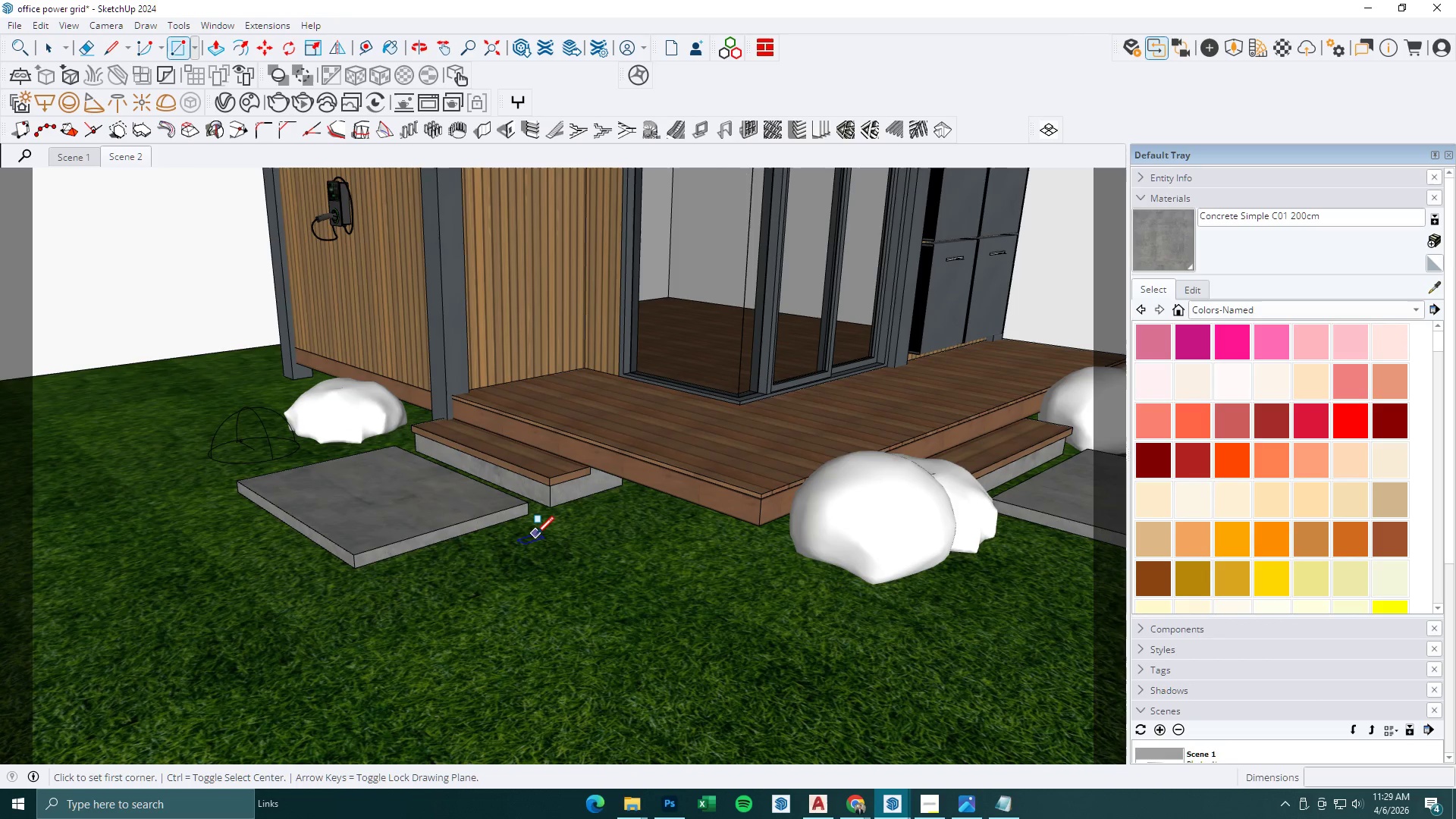 
scroll: coordinate [513, 579], scroll_direction: up, amount: 2.0
 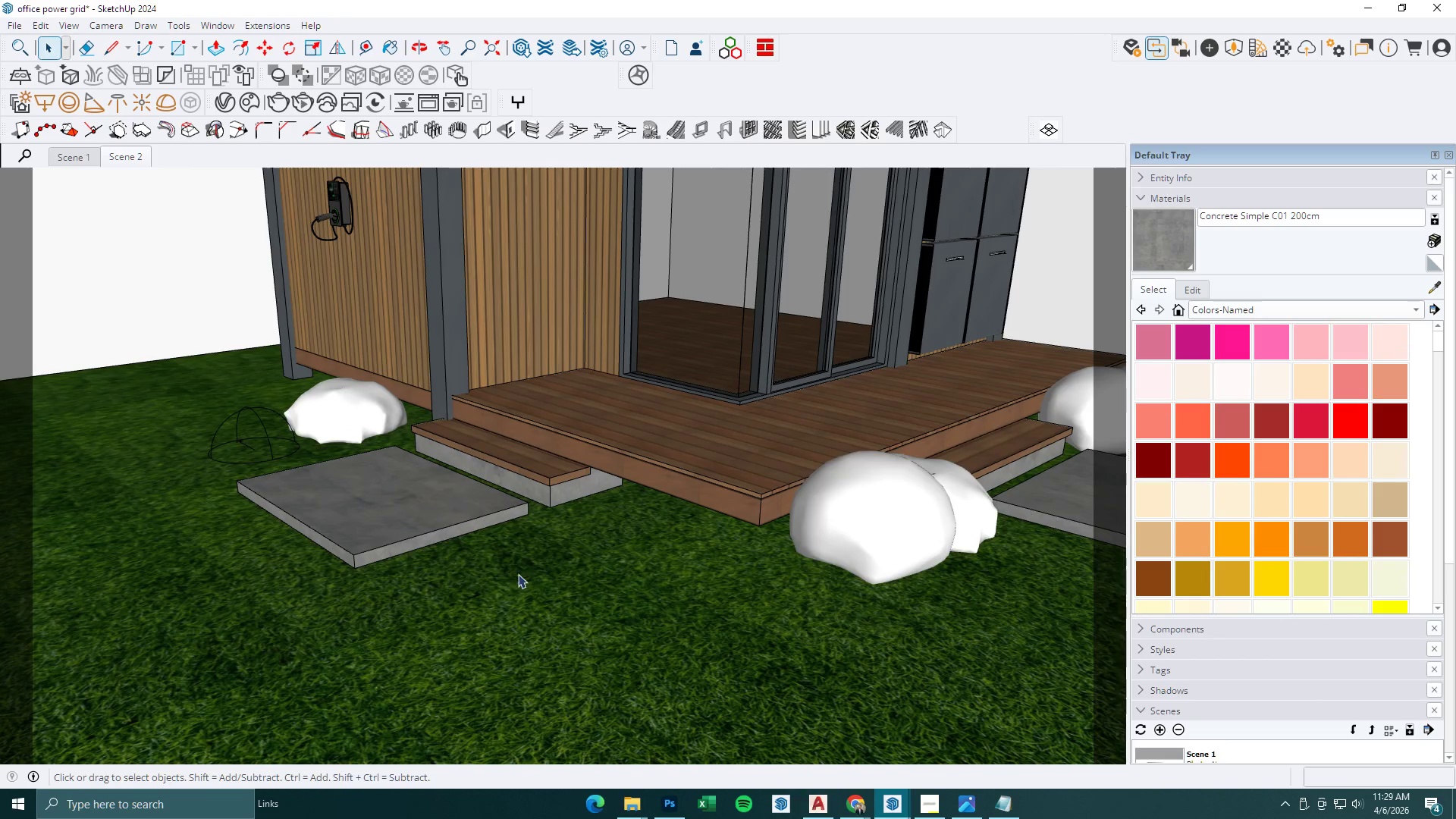 
left_click([536, 526])
 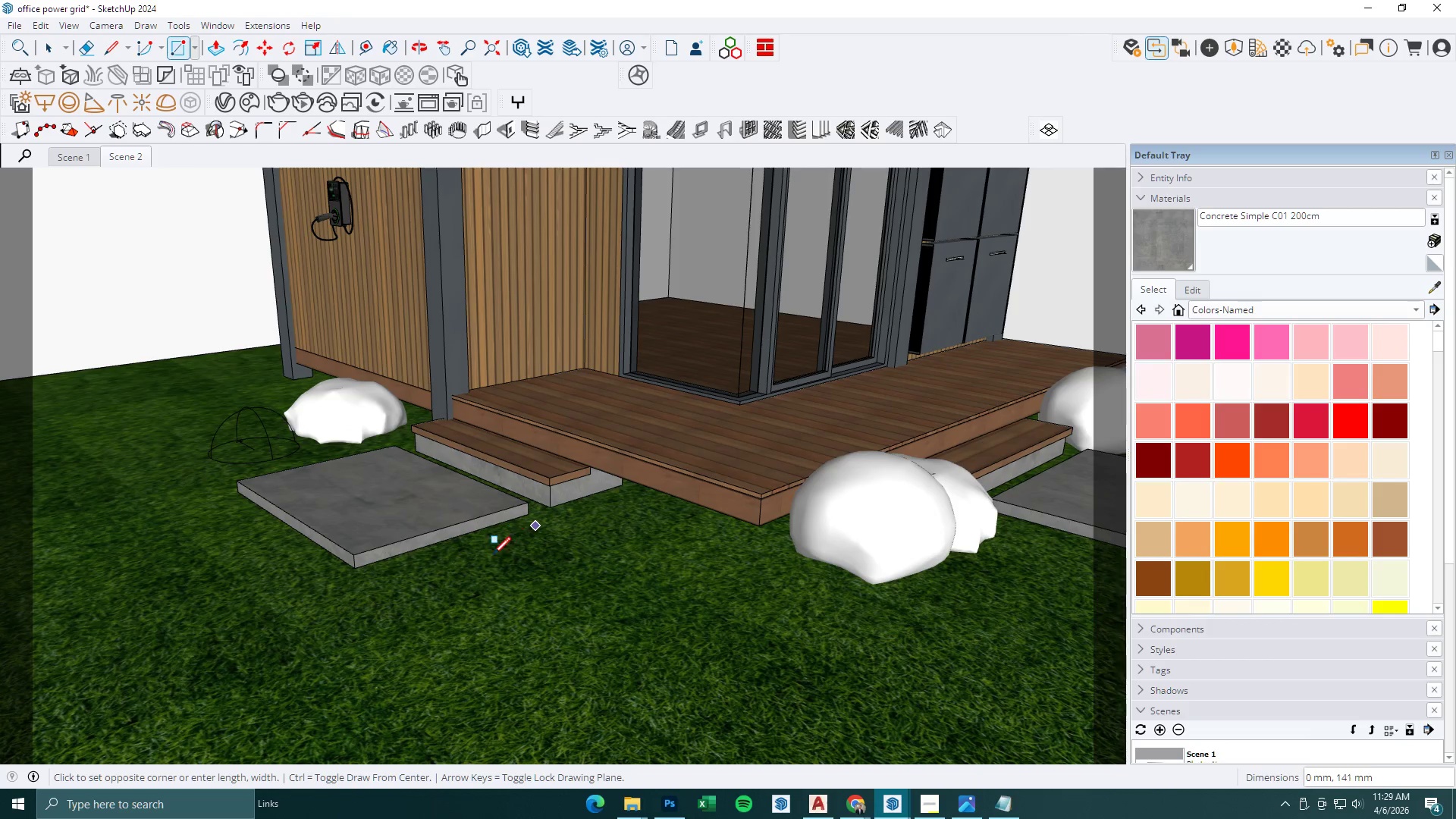 
scroll: coordinate [491, 562], scroll_direction: down, amount: 7.0
 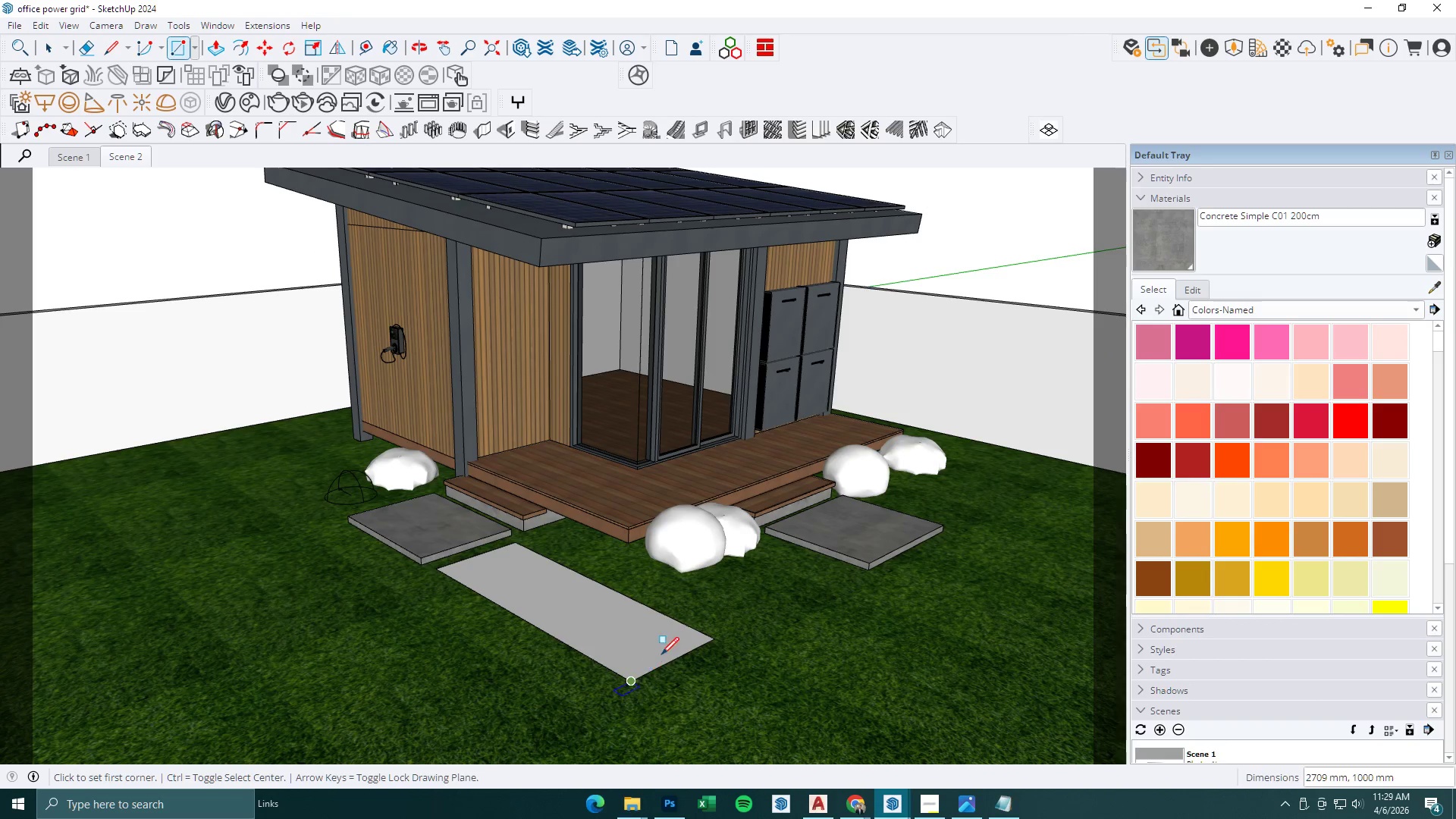 
left_click([535, 607])
 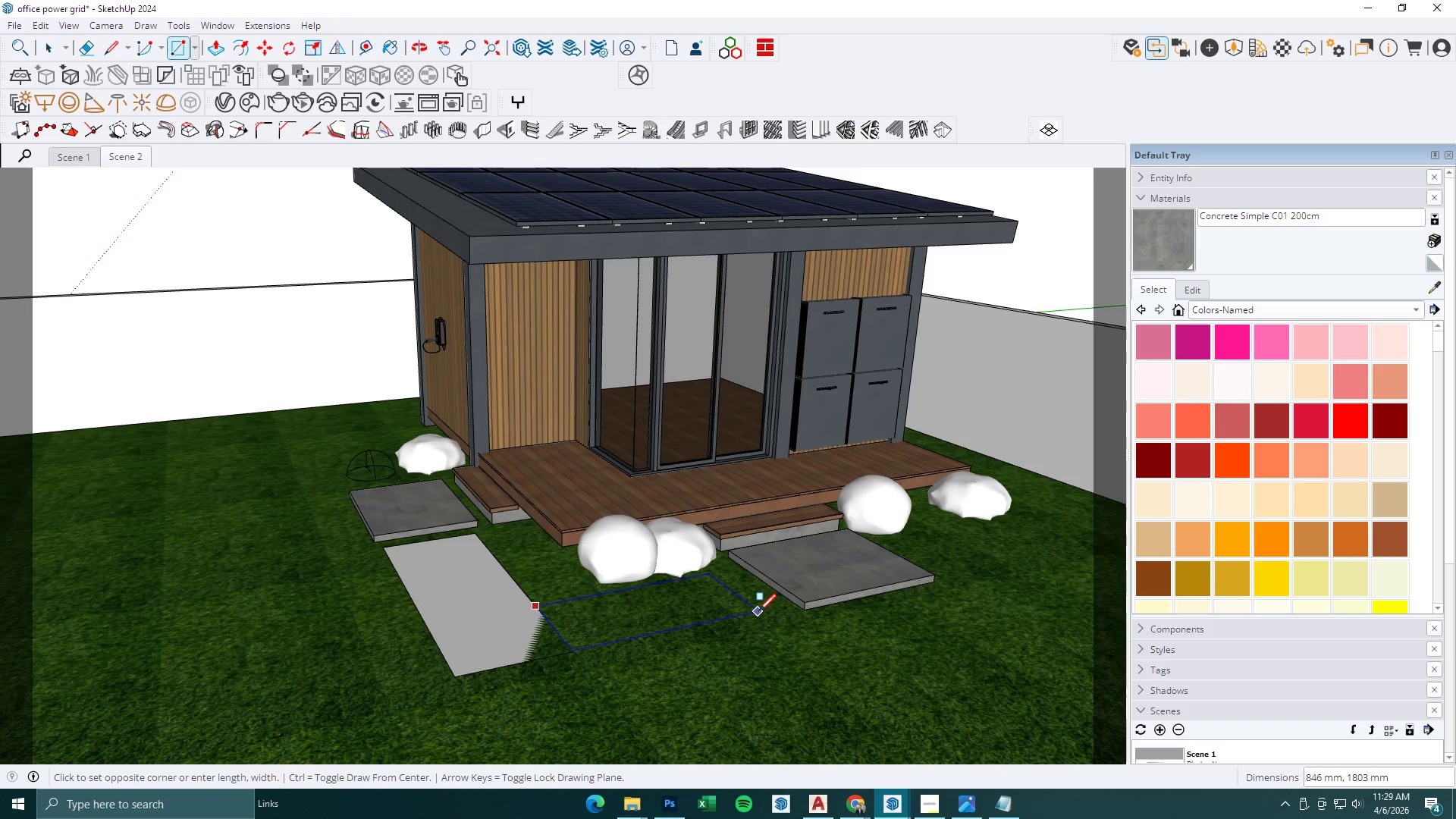 
left_click([767, 611])
 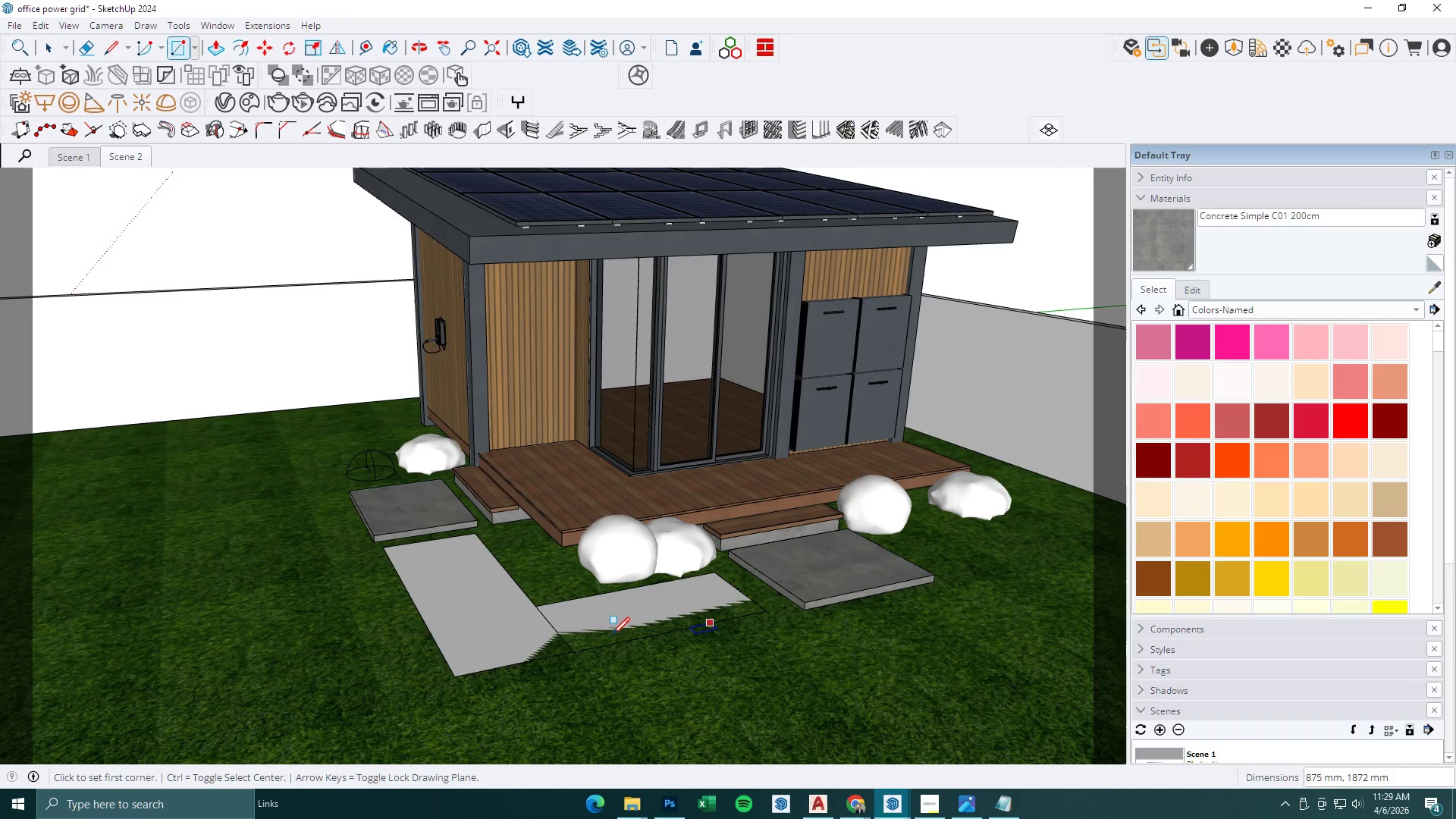 
key(E)
 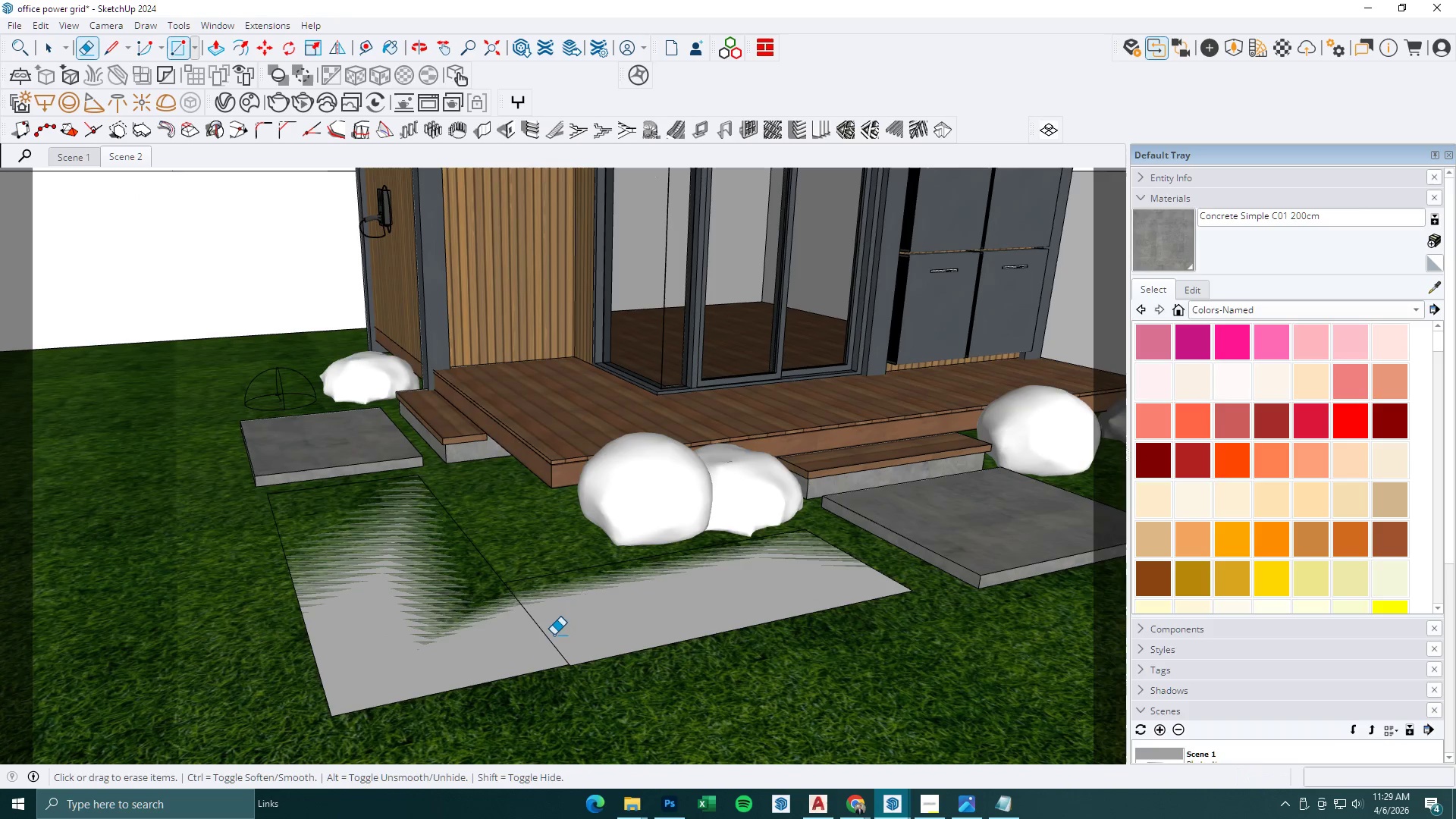 
left_click_drag(start_coordinate=[553, 634], to_coordinate=[528, 634])
 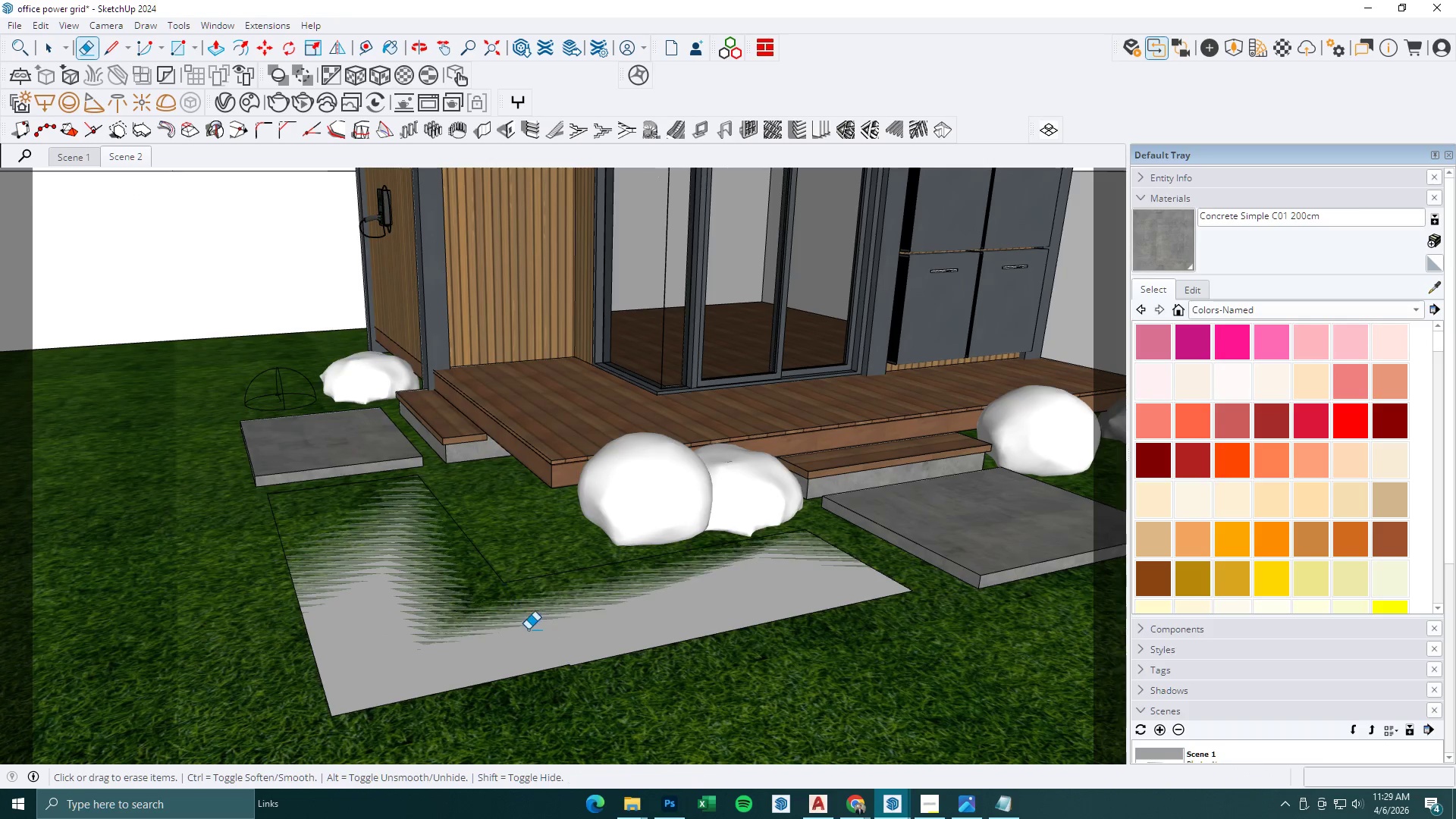 
scroll: coordinate [564, 637], scroll_direction: up, amount: 7.0
 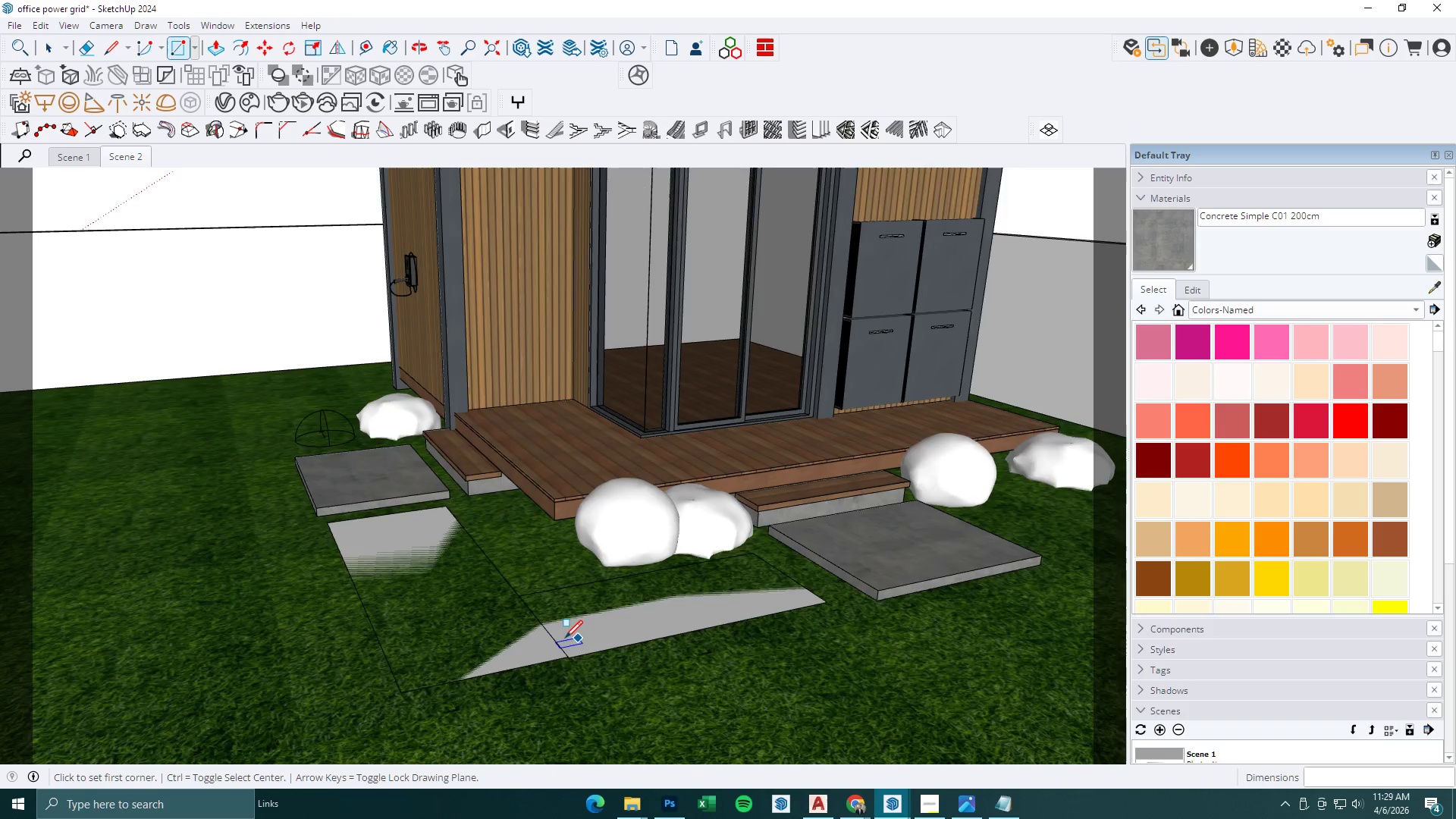 
key(Space)
 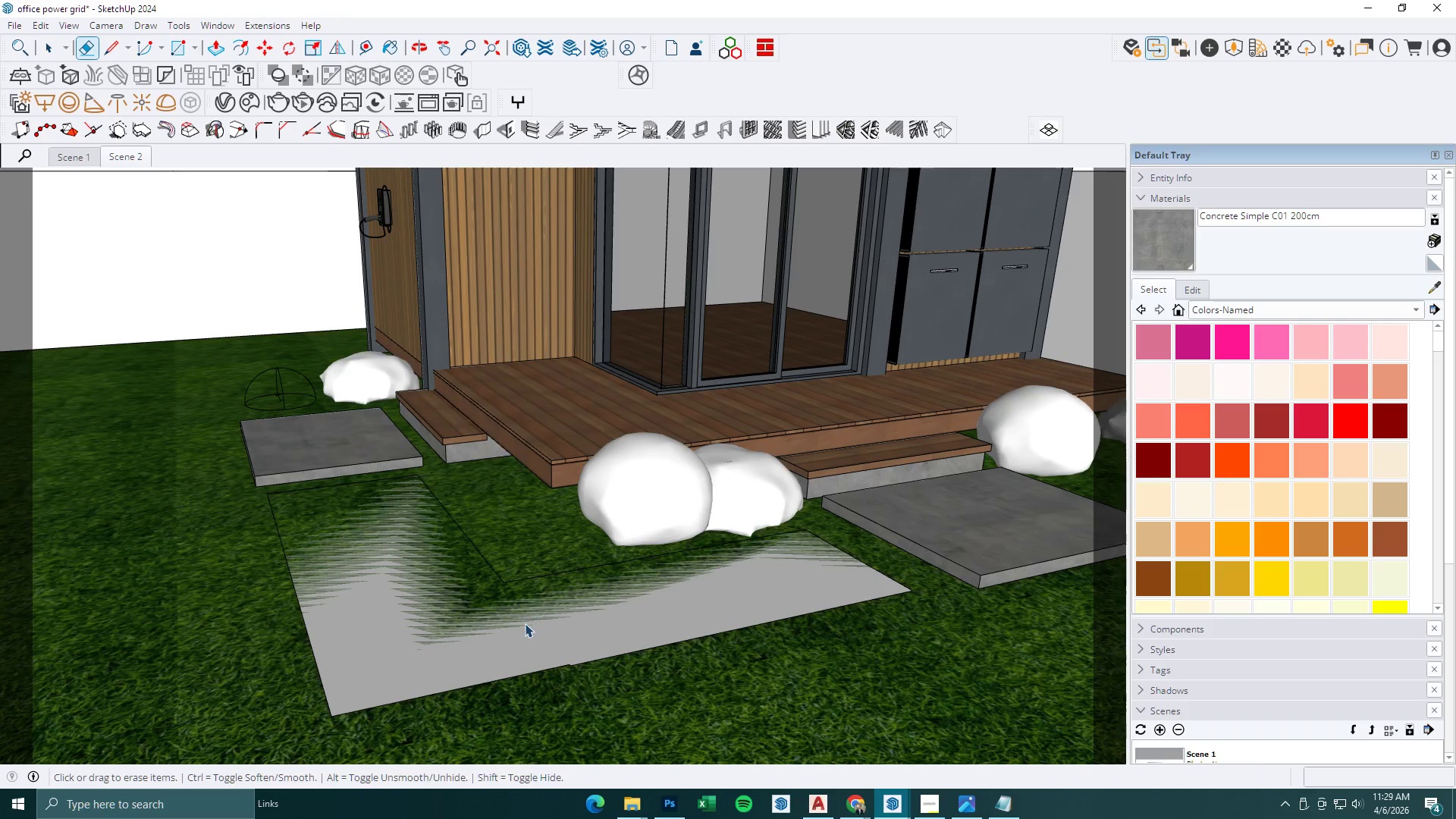 
double_click([525, 623])
 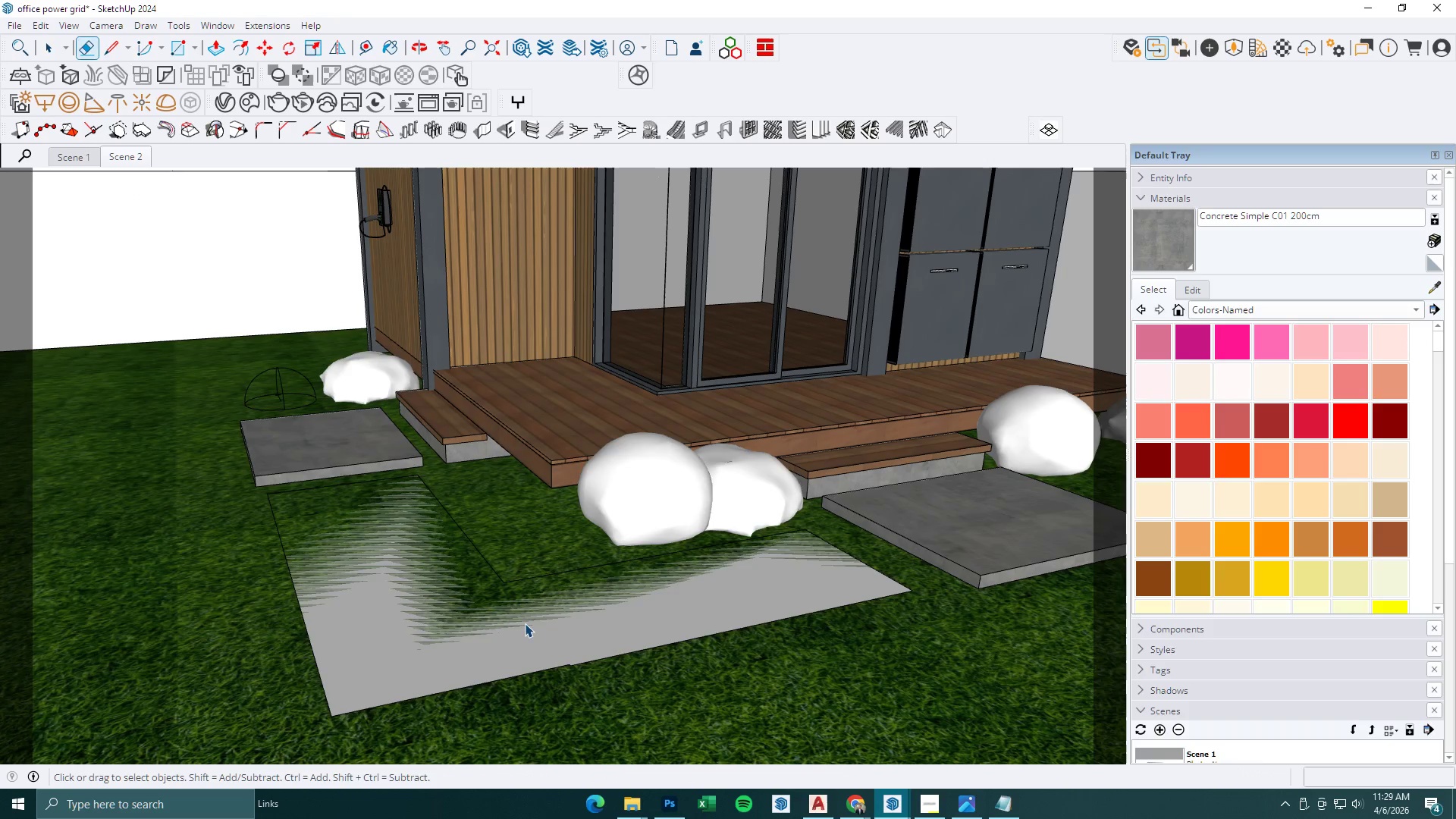 
triple_click([525, 623])
 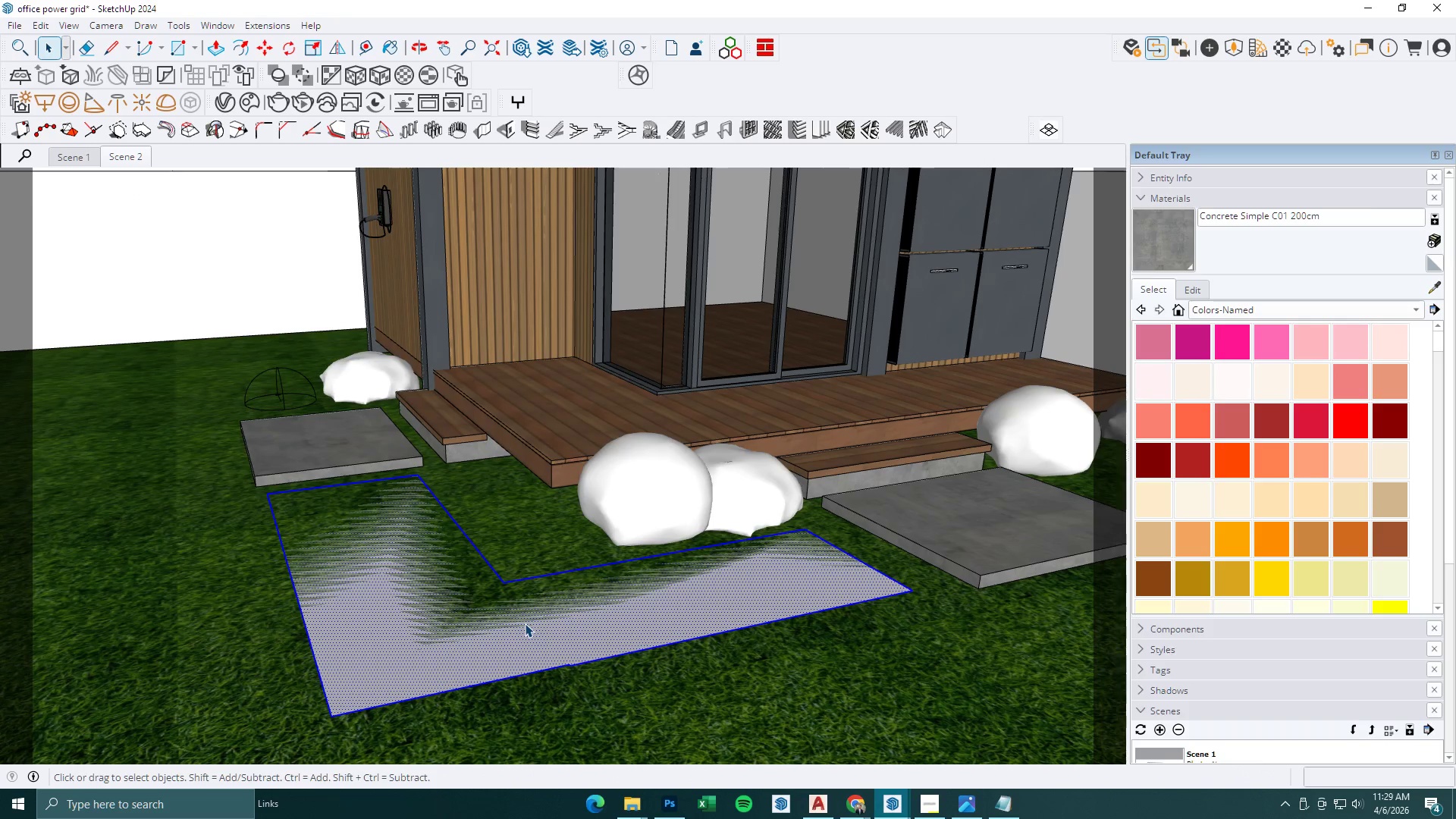 
right_click([525, 623])
 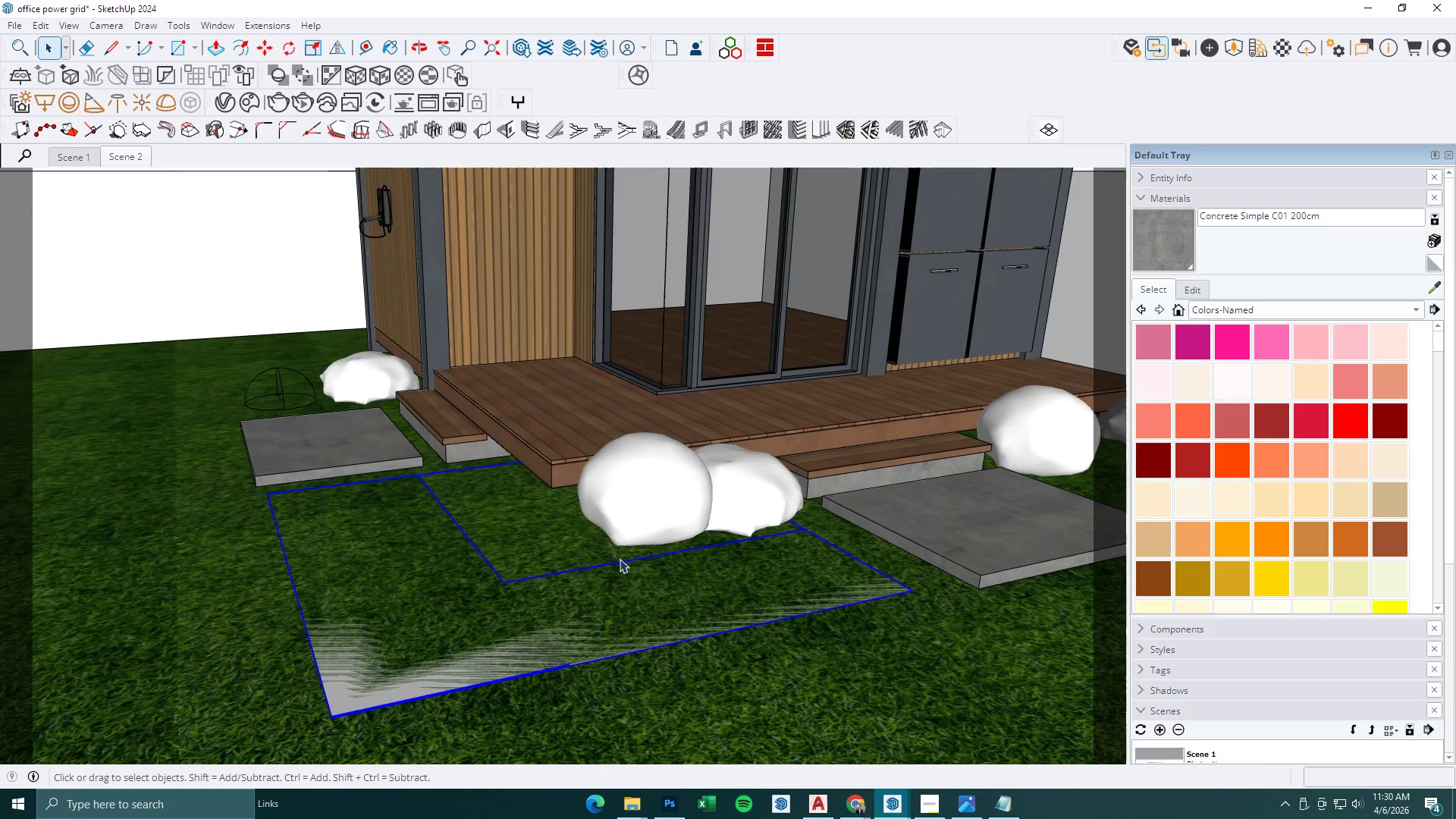 
double_click([657, 602])
 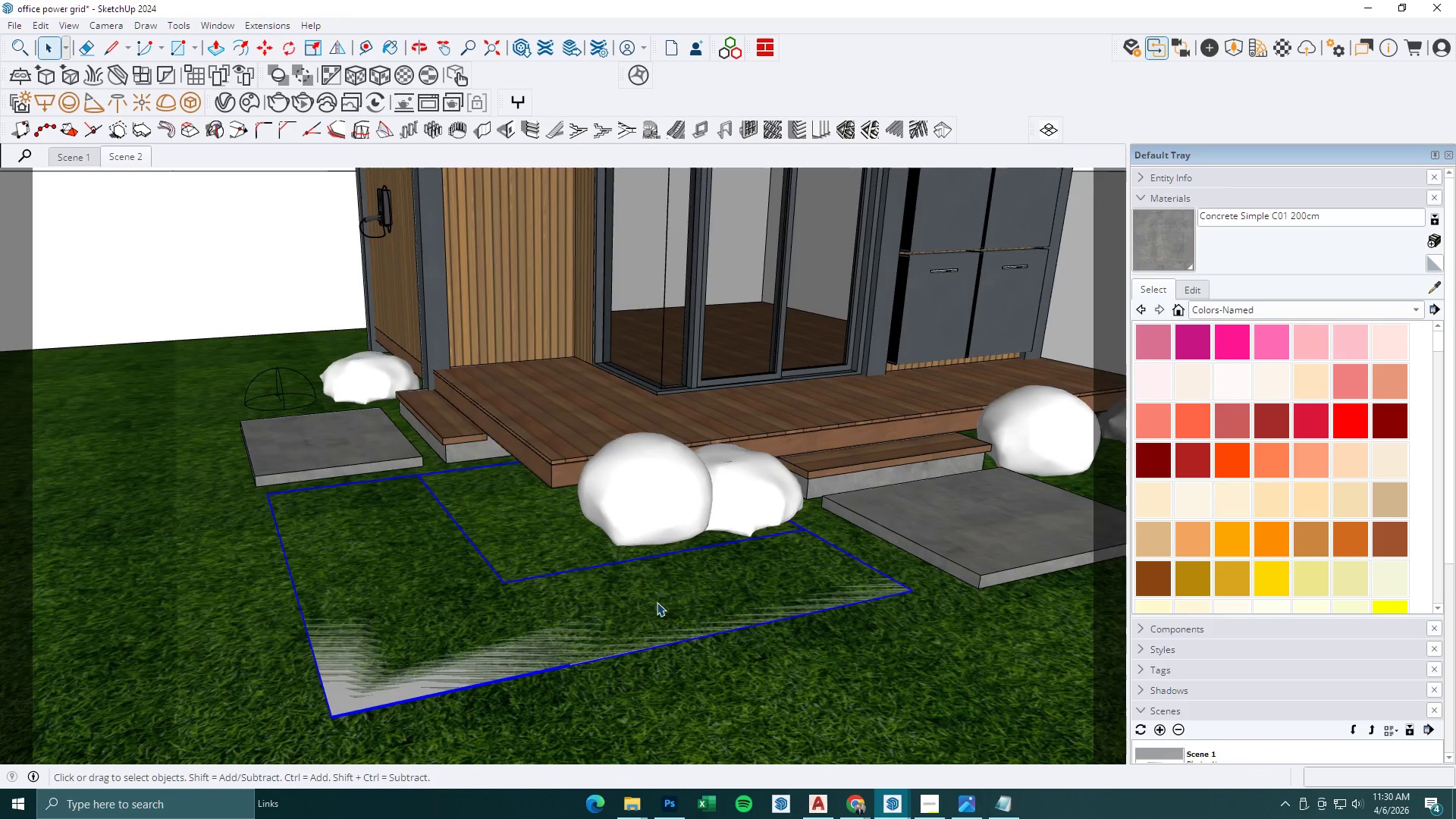 
triple_click([657, 602])
 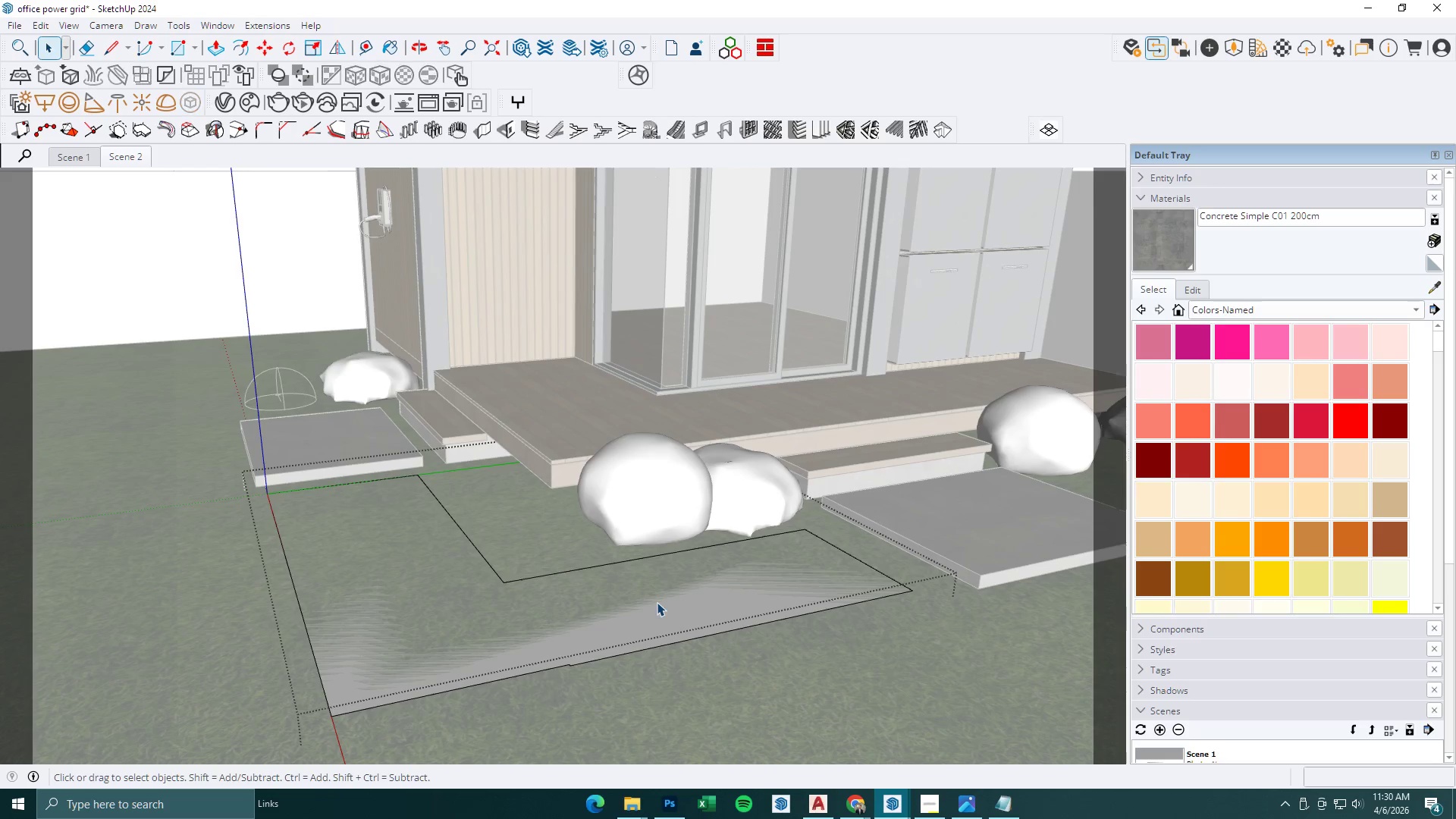 
key(P)
 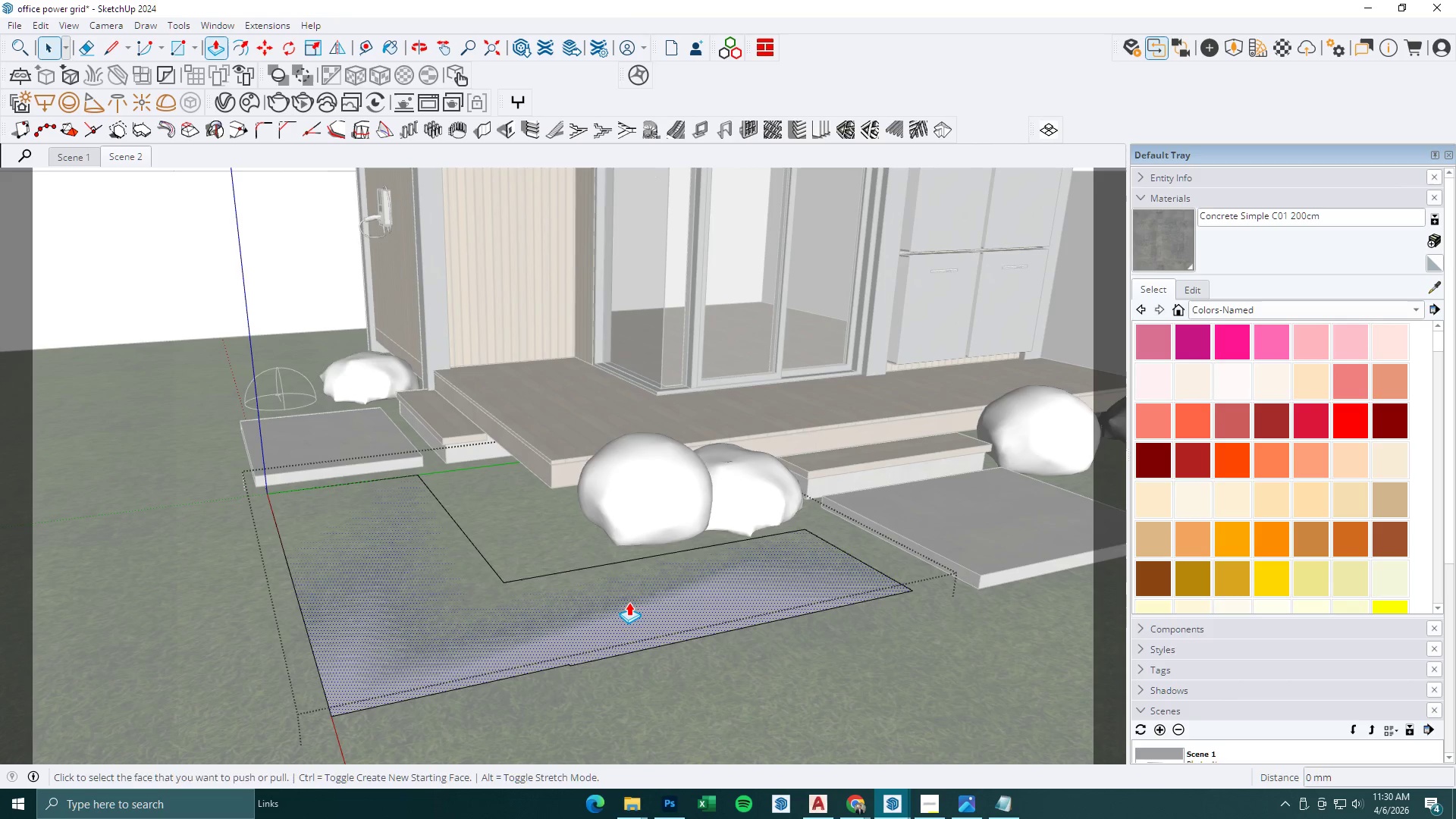 
left_click([629, 601])
 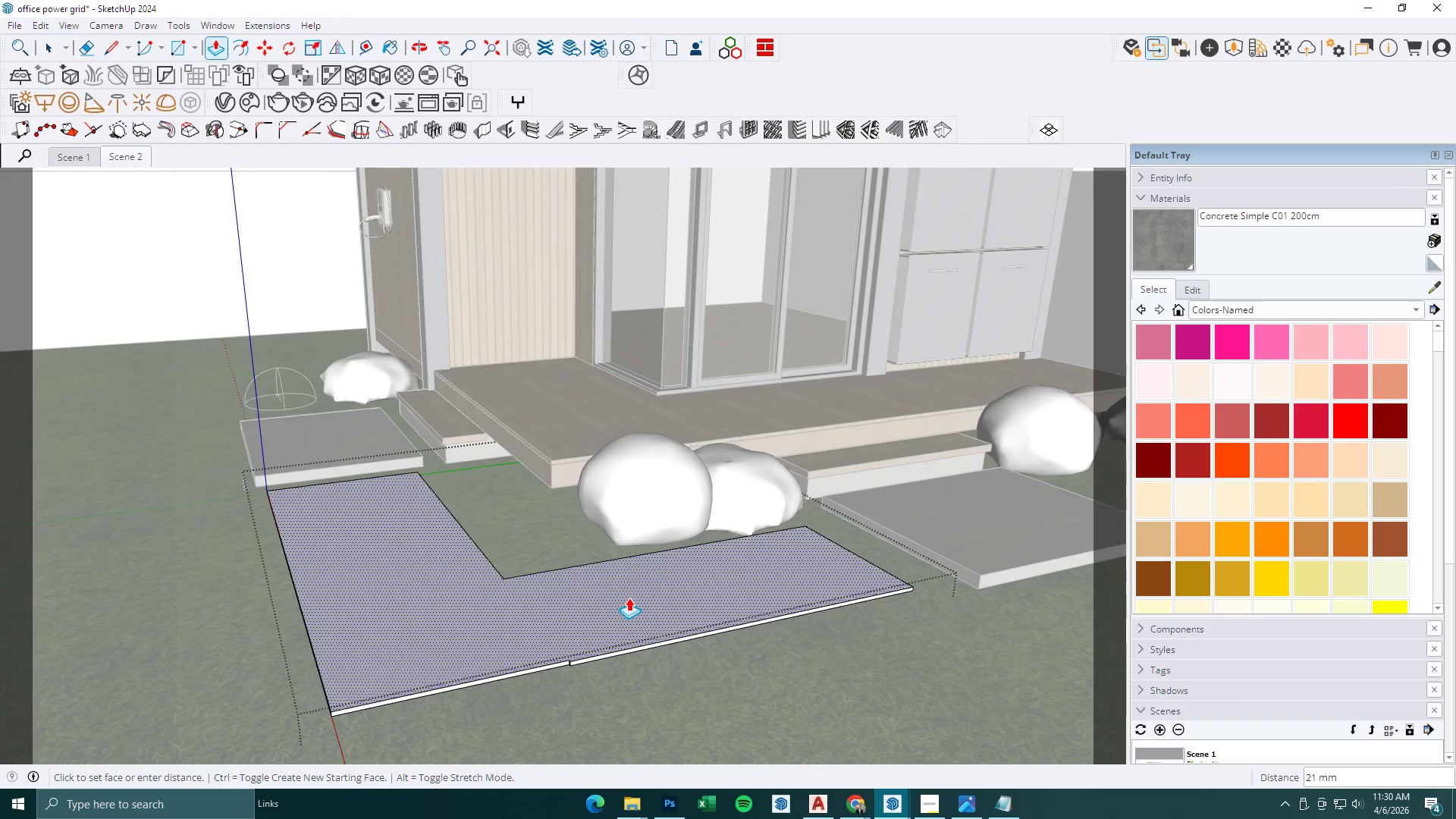 
left_click([629, 598])
 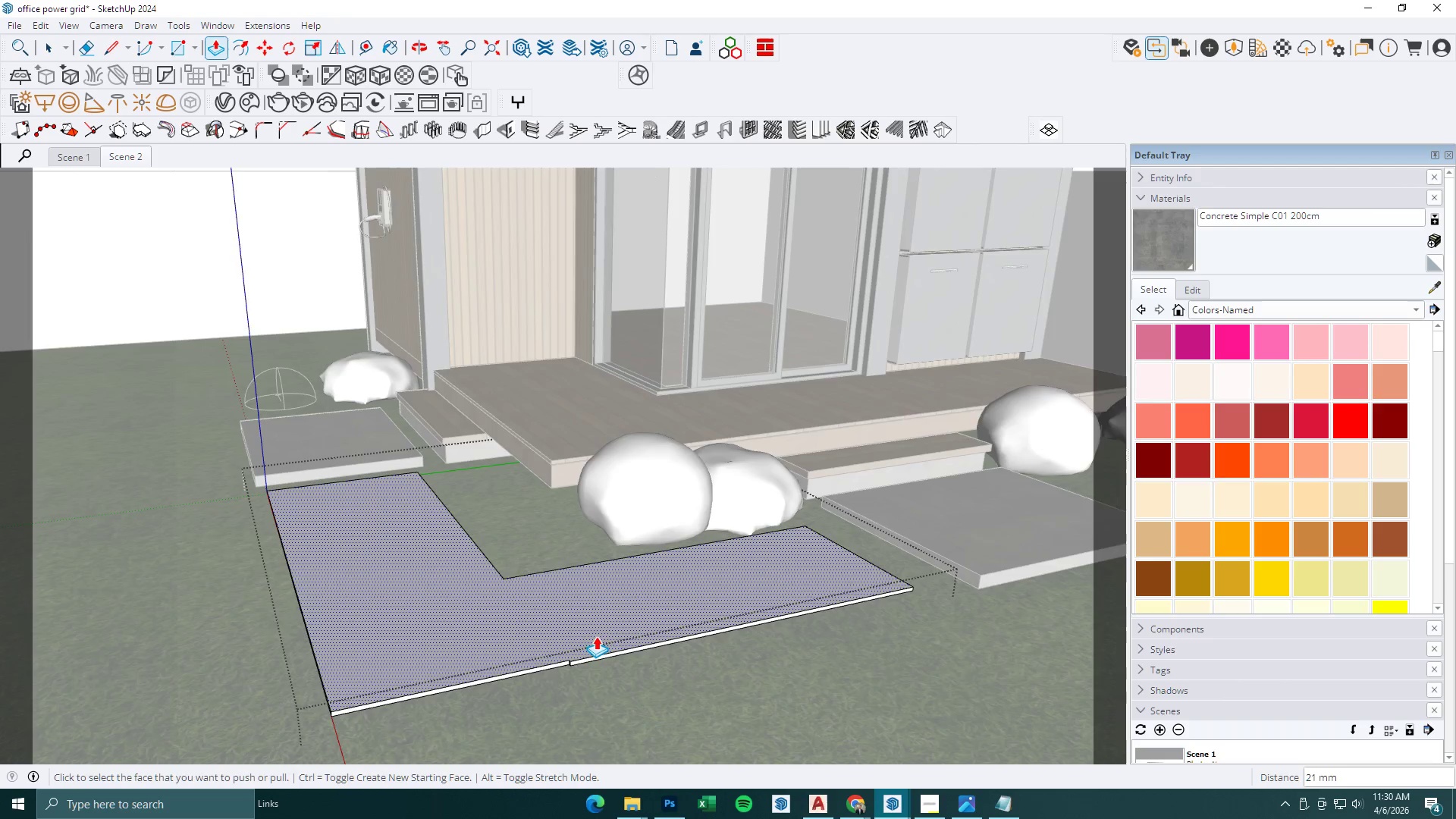 
scroll: coordinate [581, 645], scroll_direction: up, amount: 3.0
 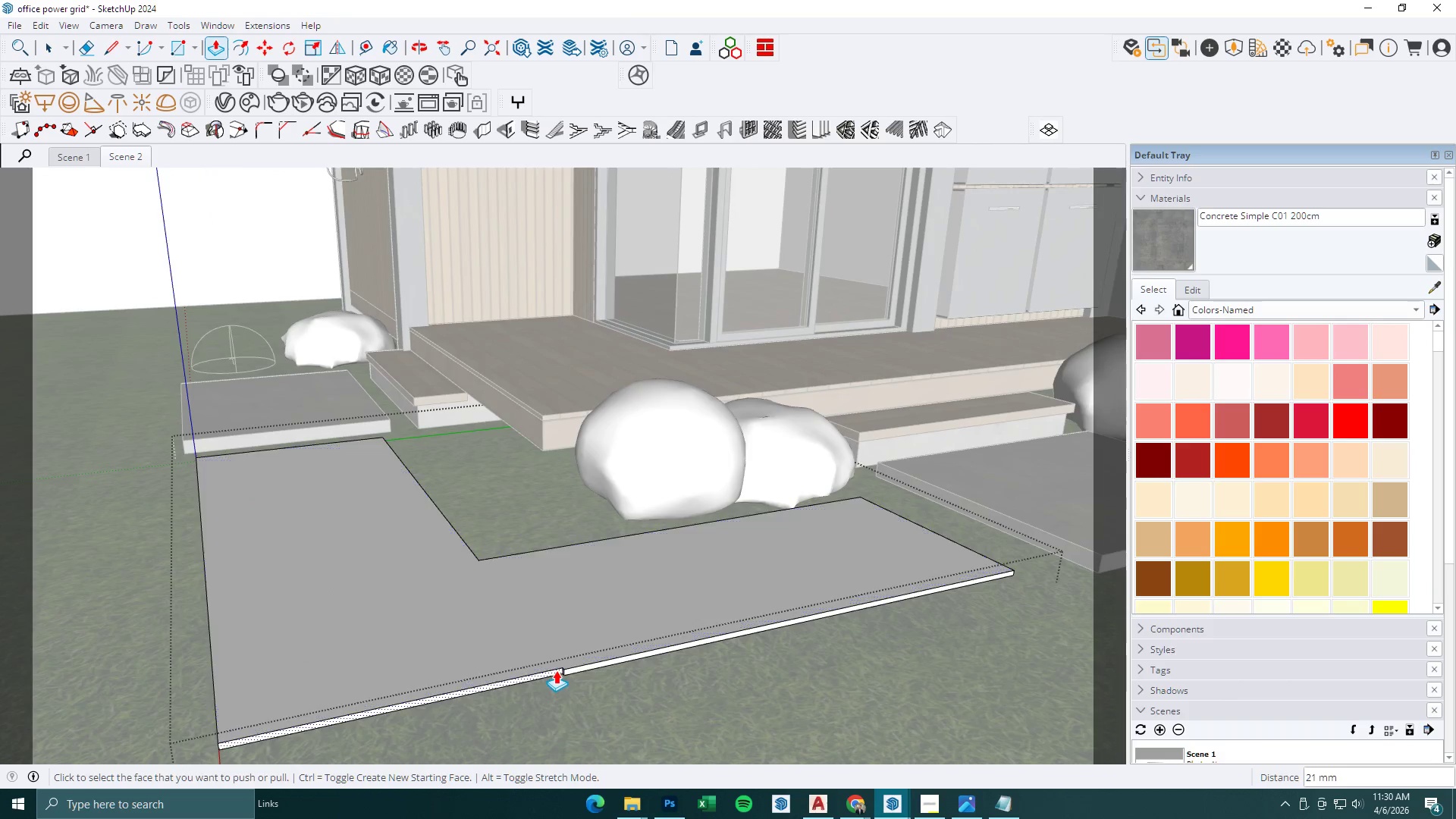 
left_click([556, 670])
 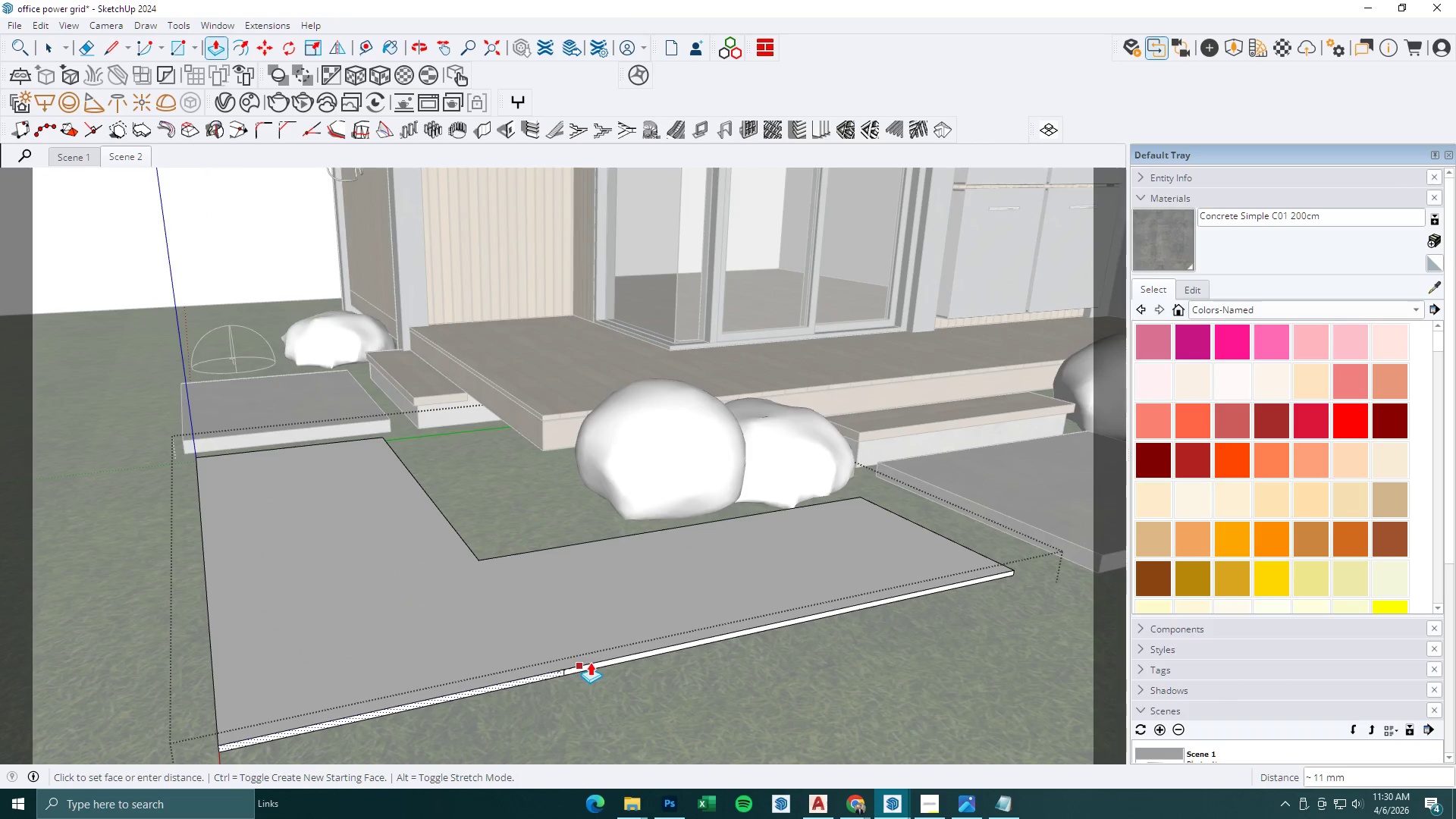 
left_click([590, 662])
 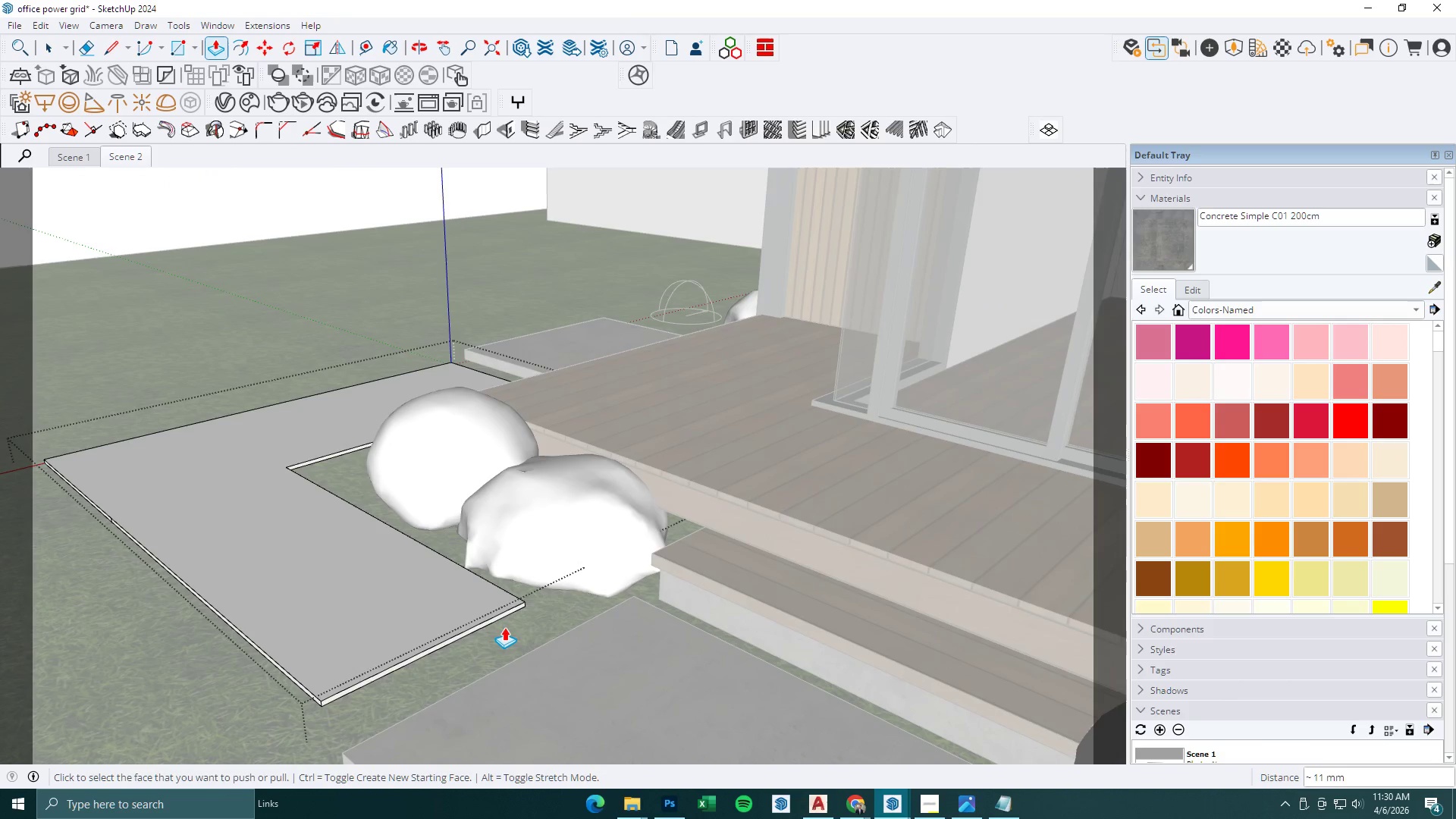 
left_click([497, 618])
 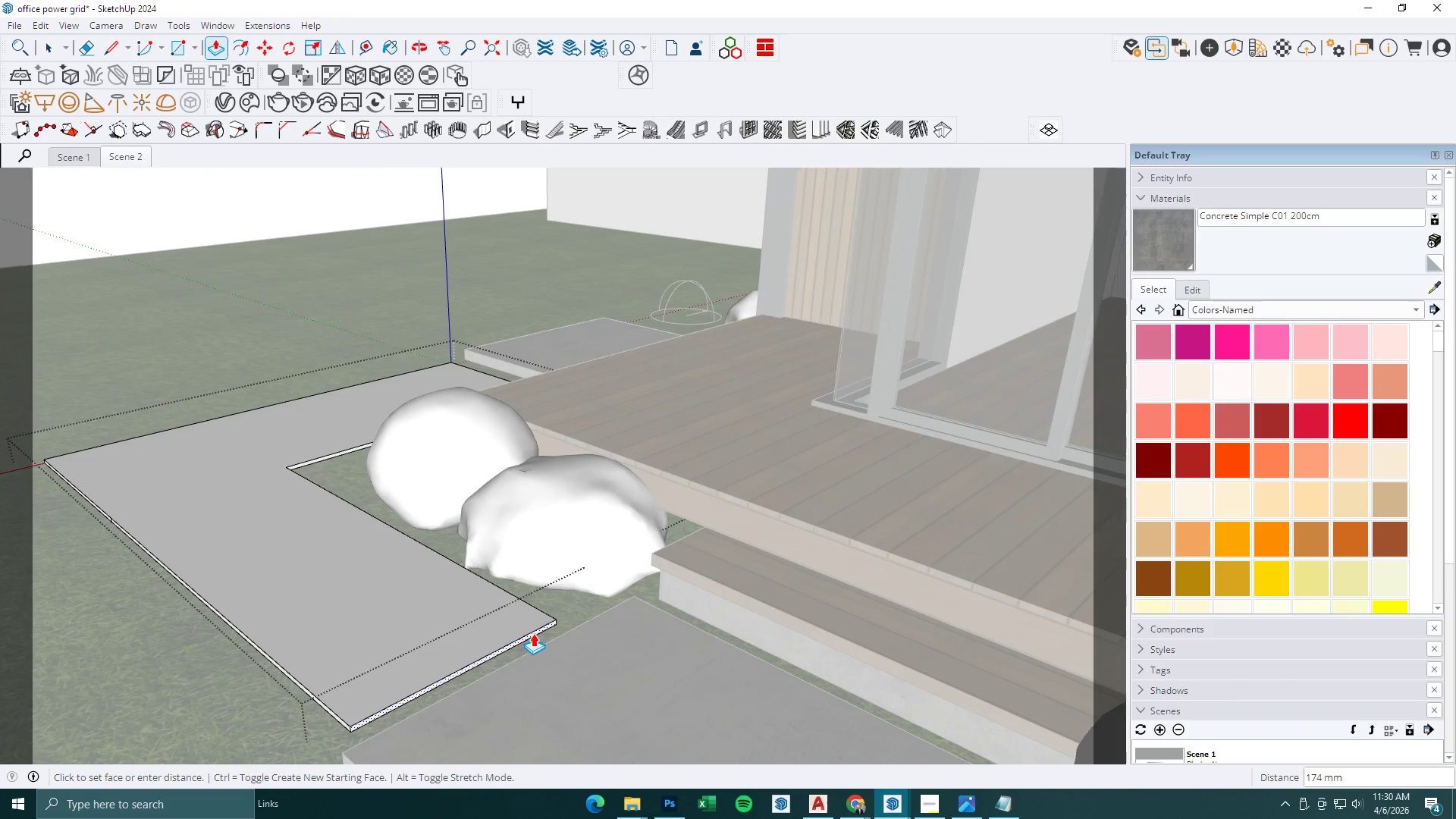 
left_click([536, 635])
 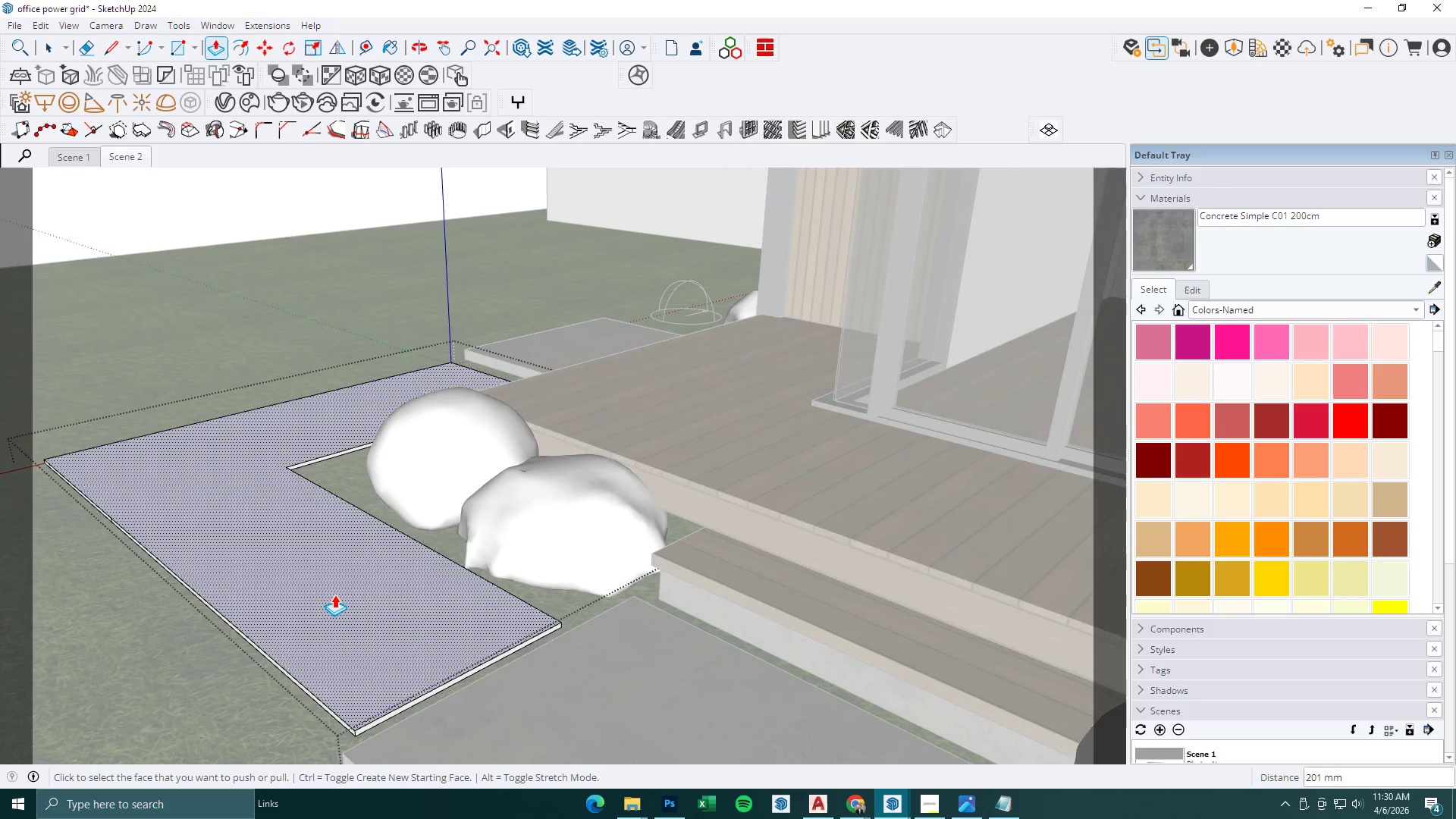 
scroll: coordinate [723, 537], scroll_direction: down, amount: 8.0
 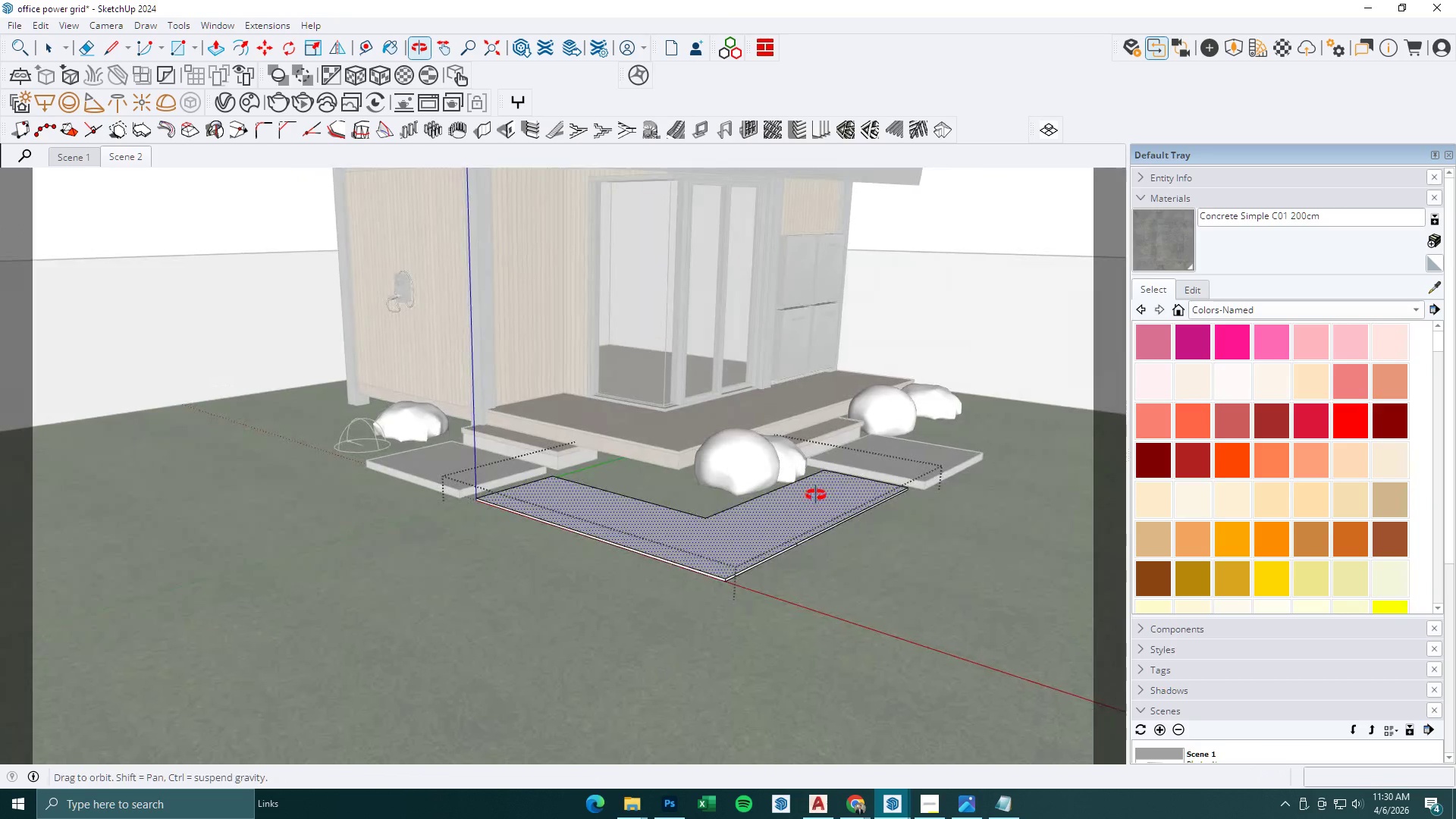 
key(Space)
 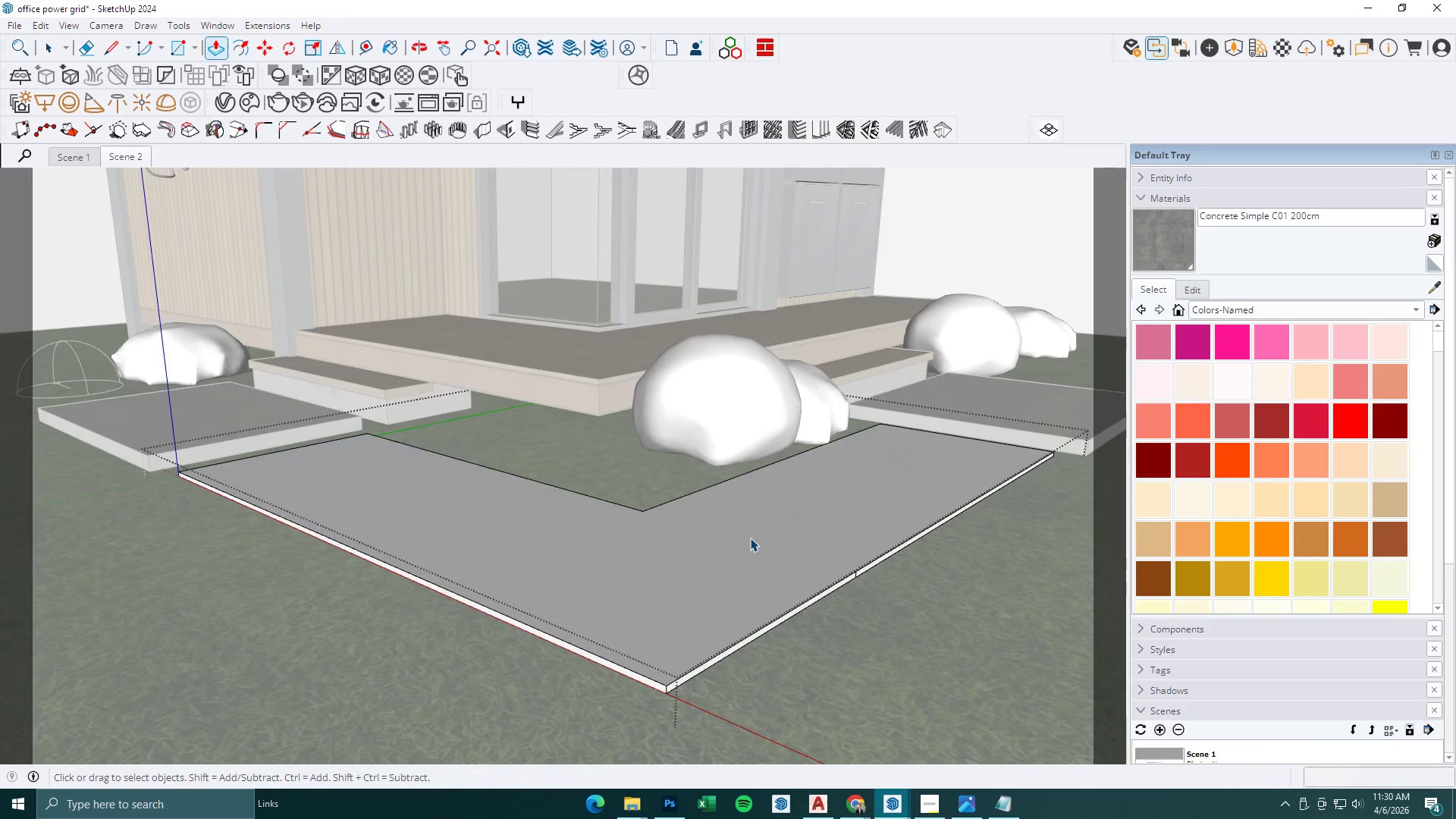 
key(Escape)
 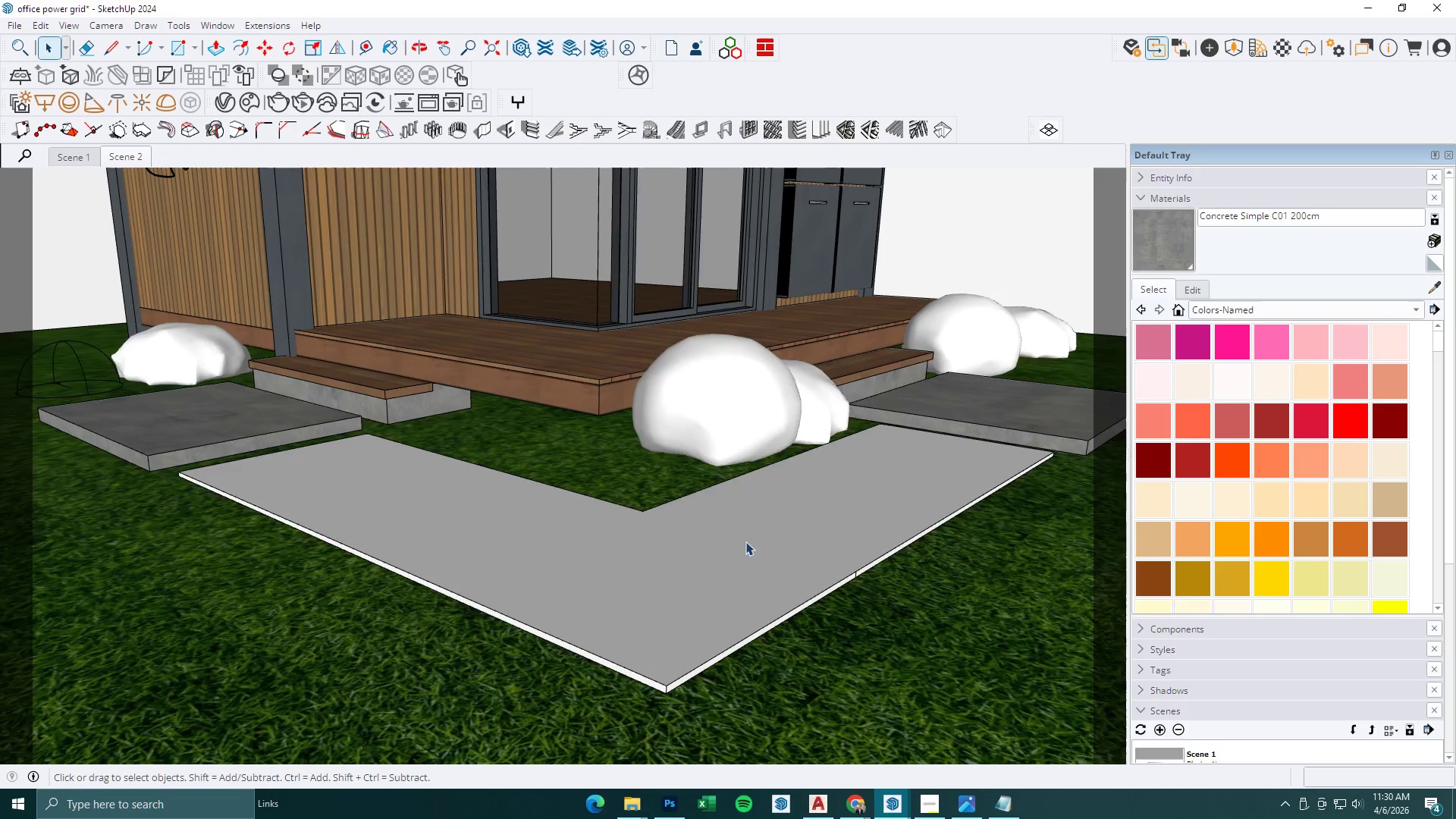 
key(Escape)
 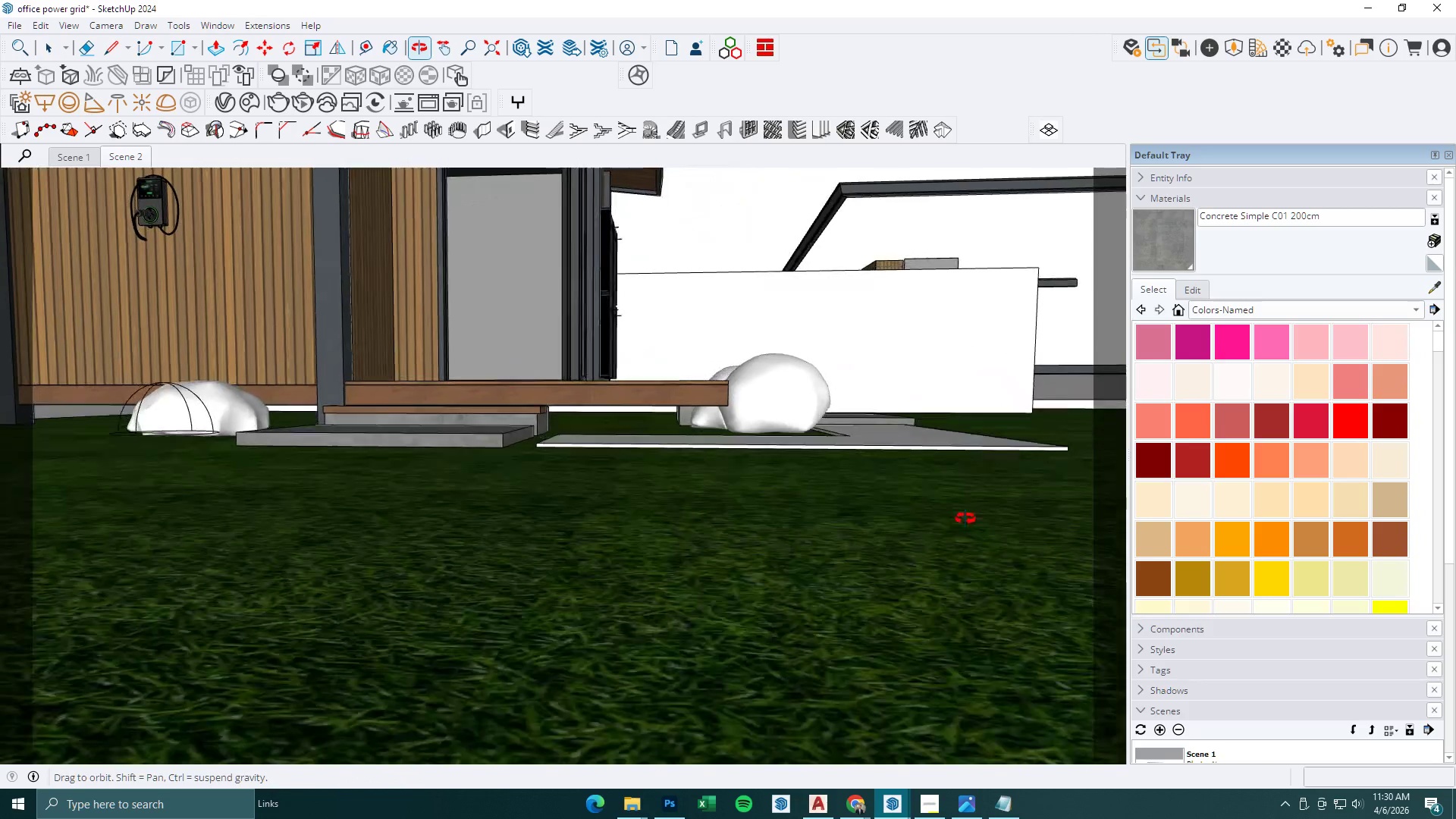 
scroll: coordinate [730, 553], scroll_direction: up, amount: 3.0
 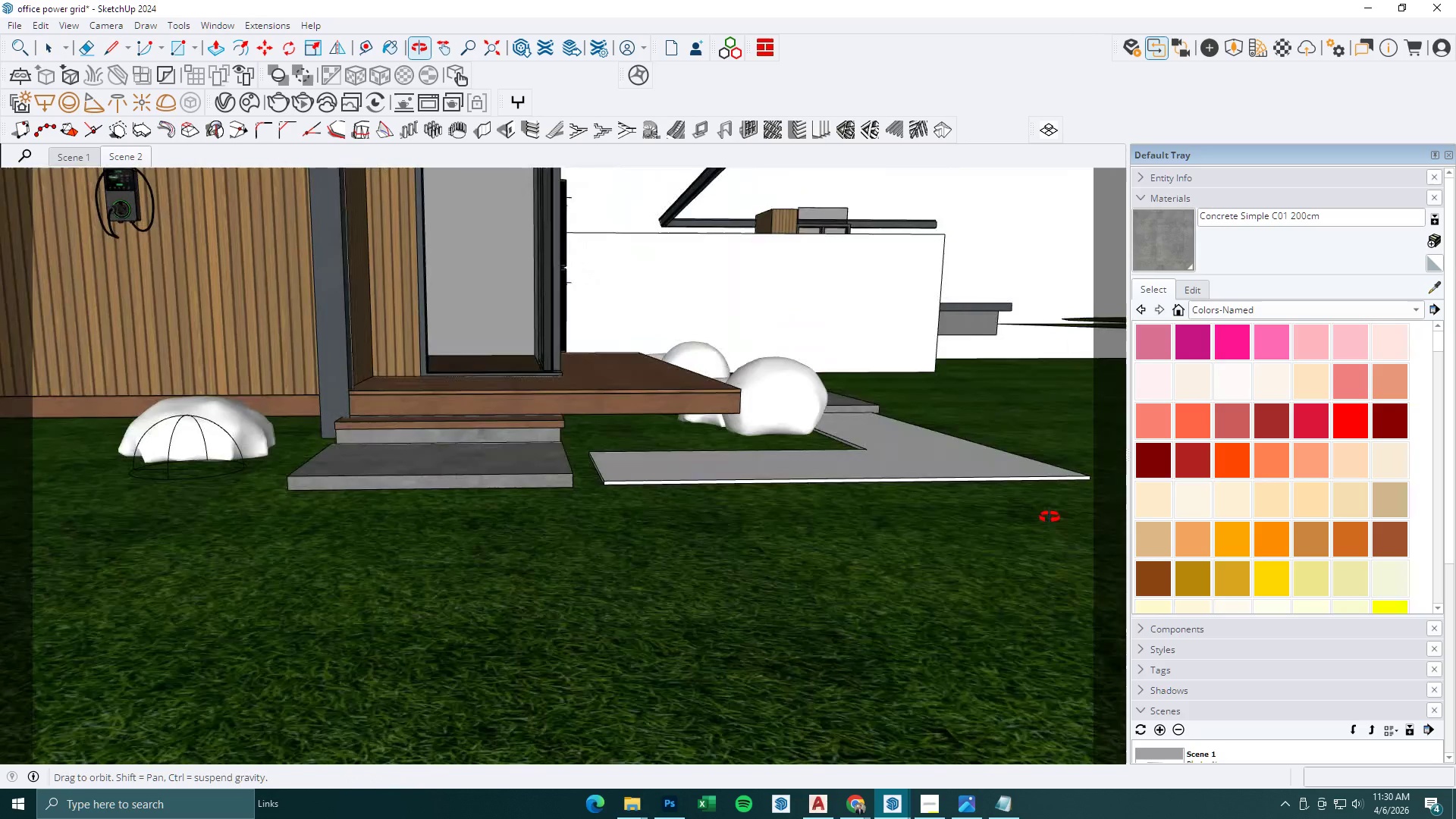 
key(Space)
 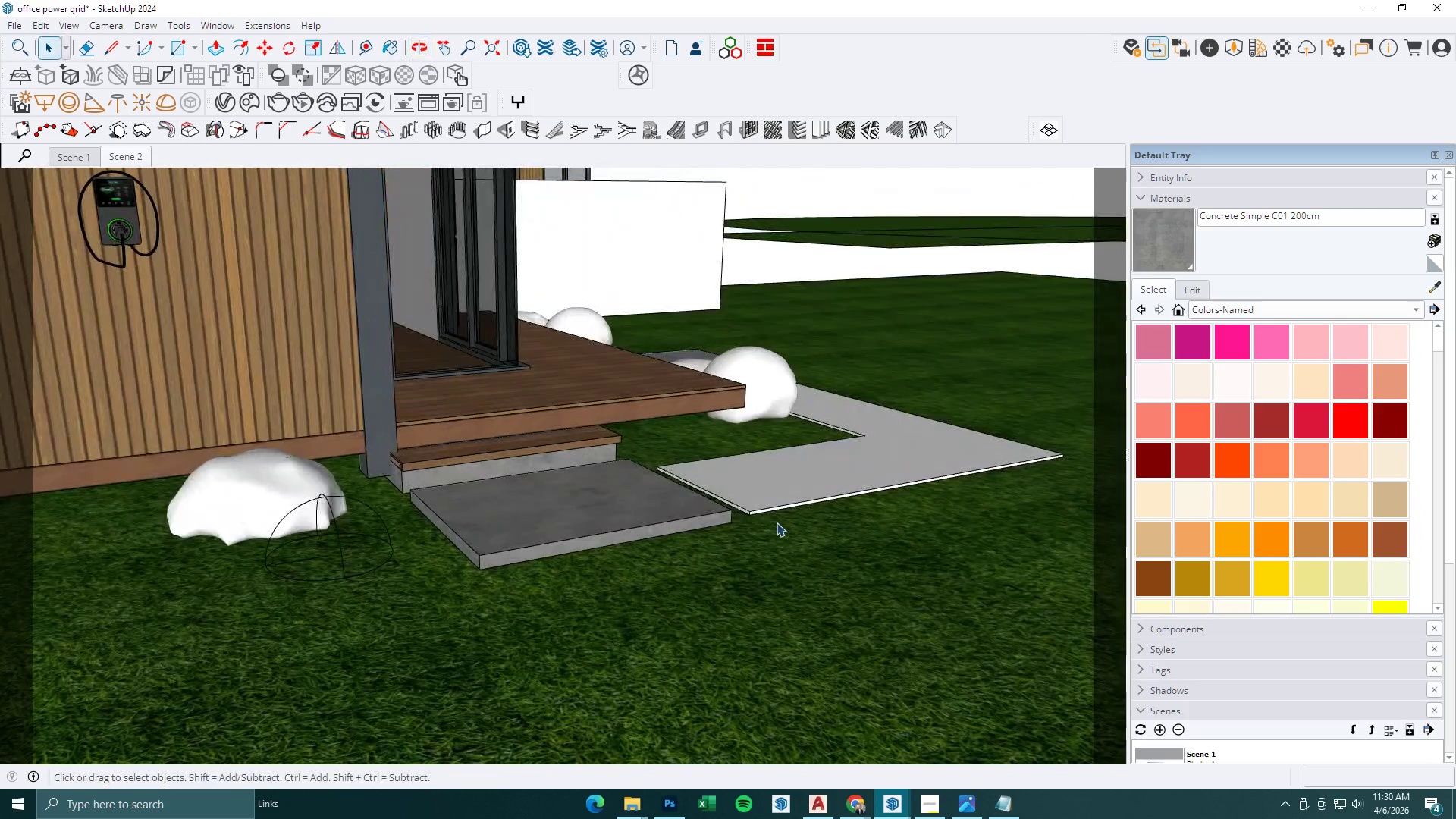 
key(Escape)
 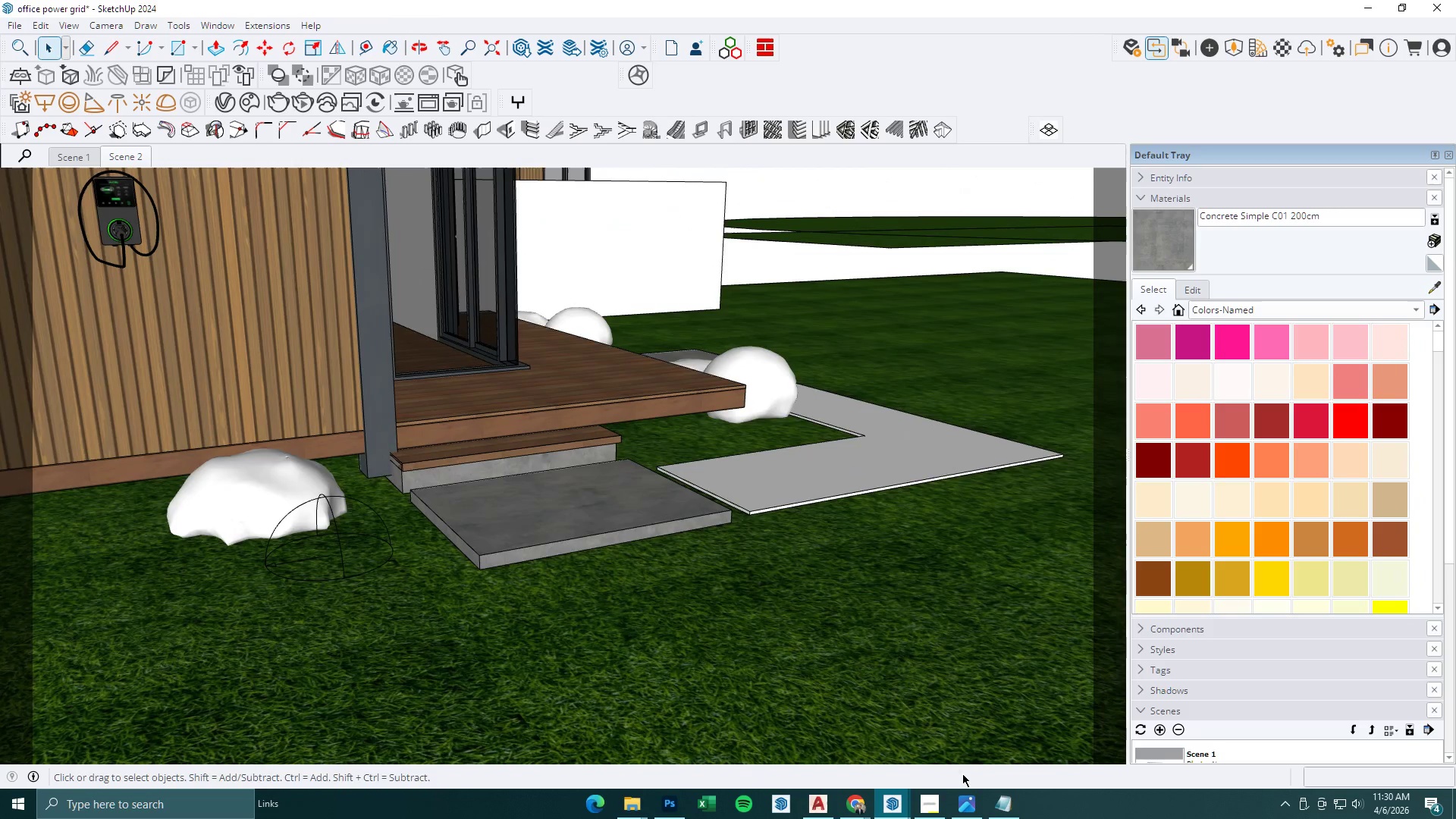 
left_click([961, 799])
 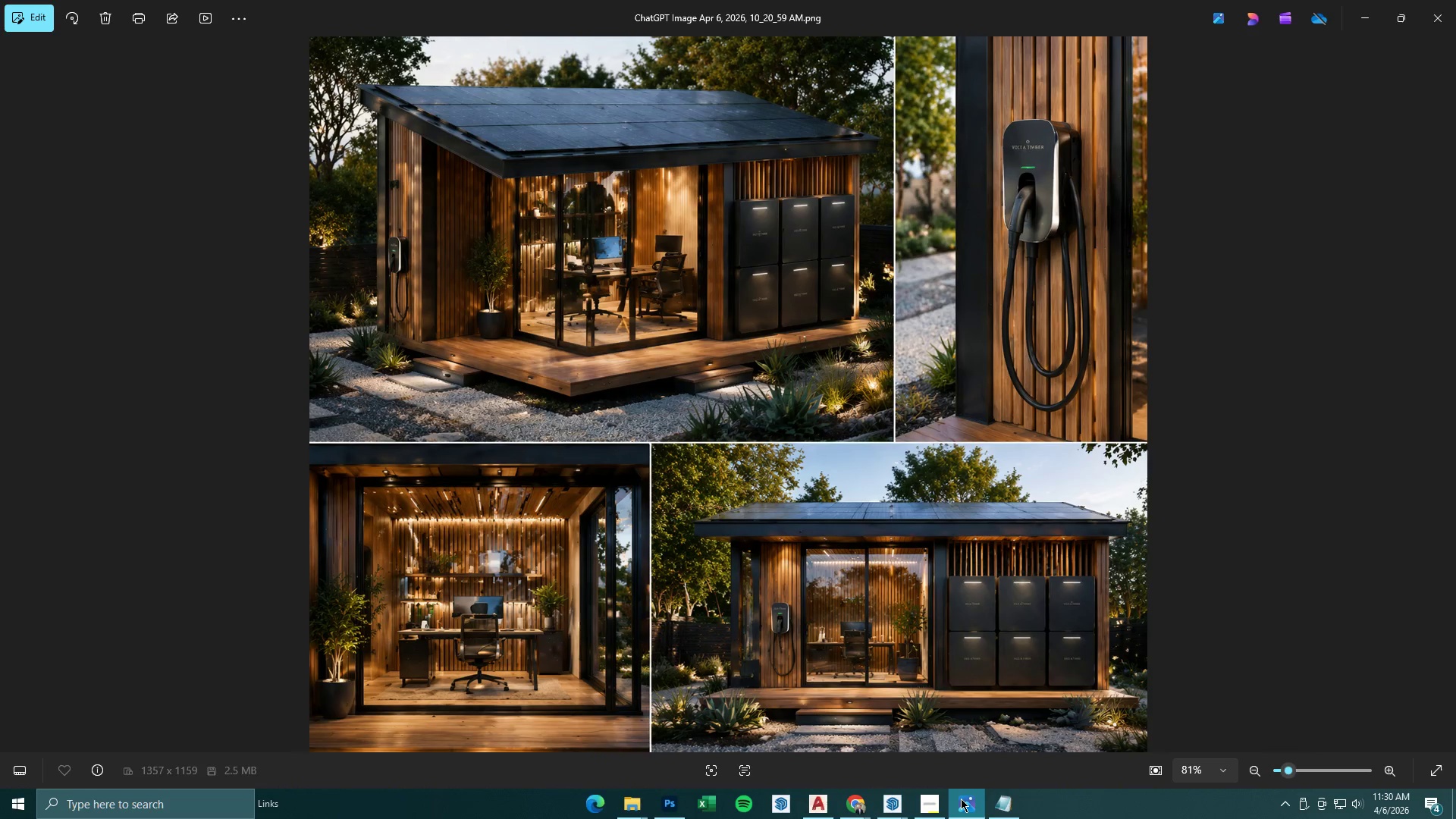 
left_click([961, 799])
 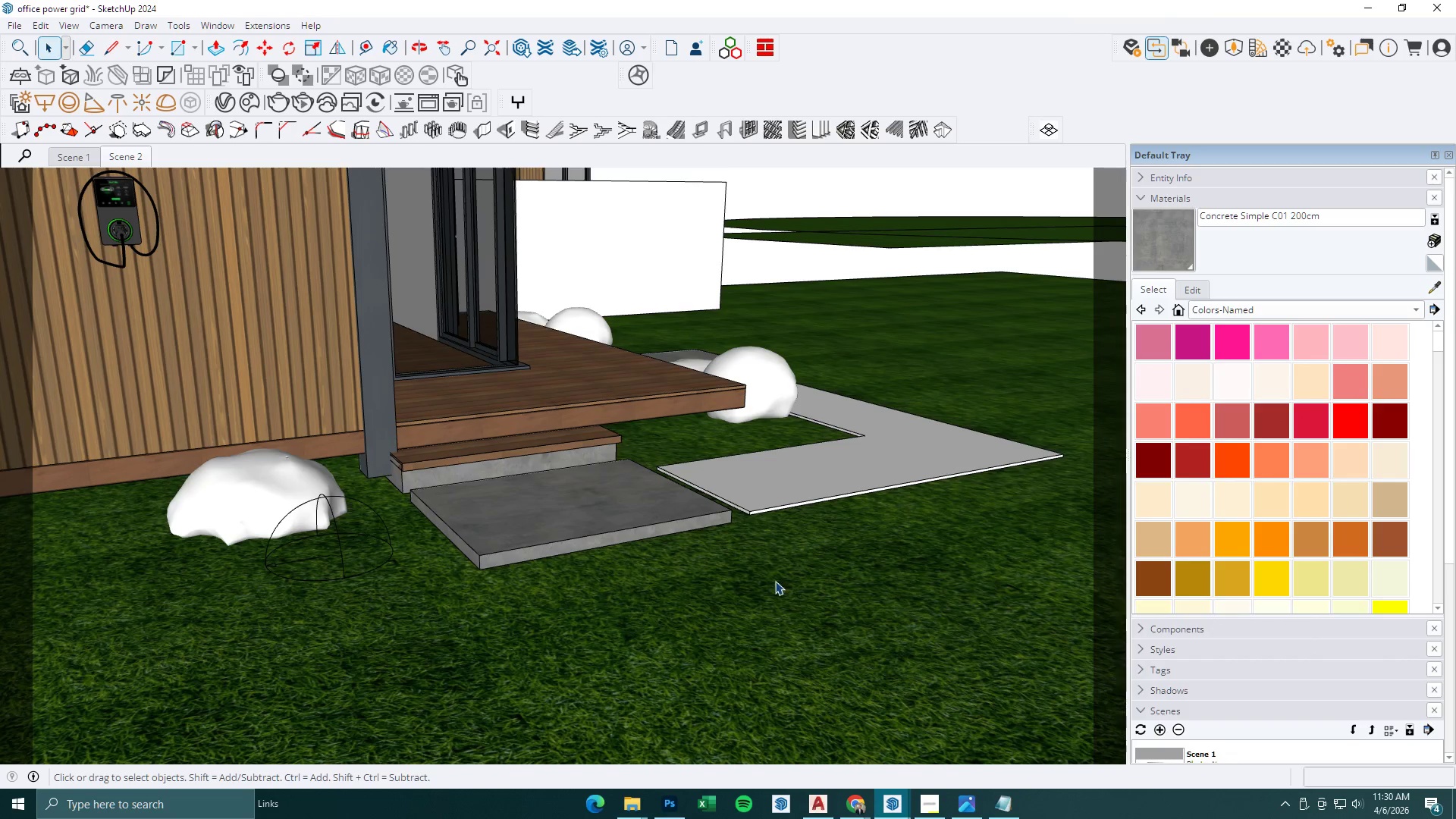 
double_click([761, 493])
 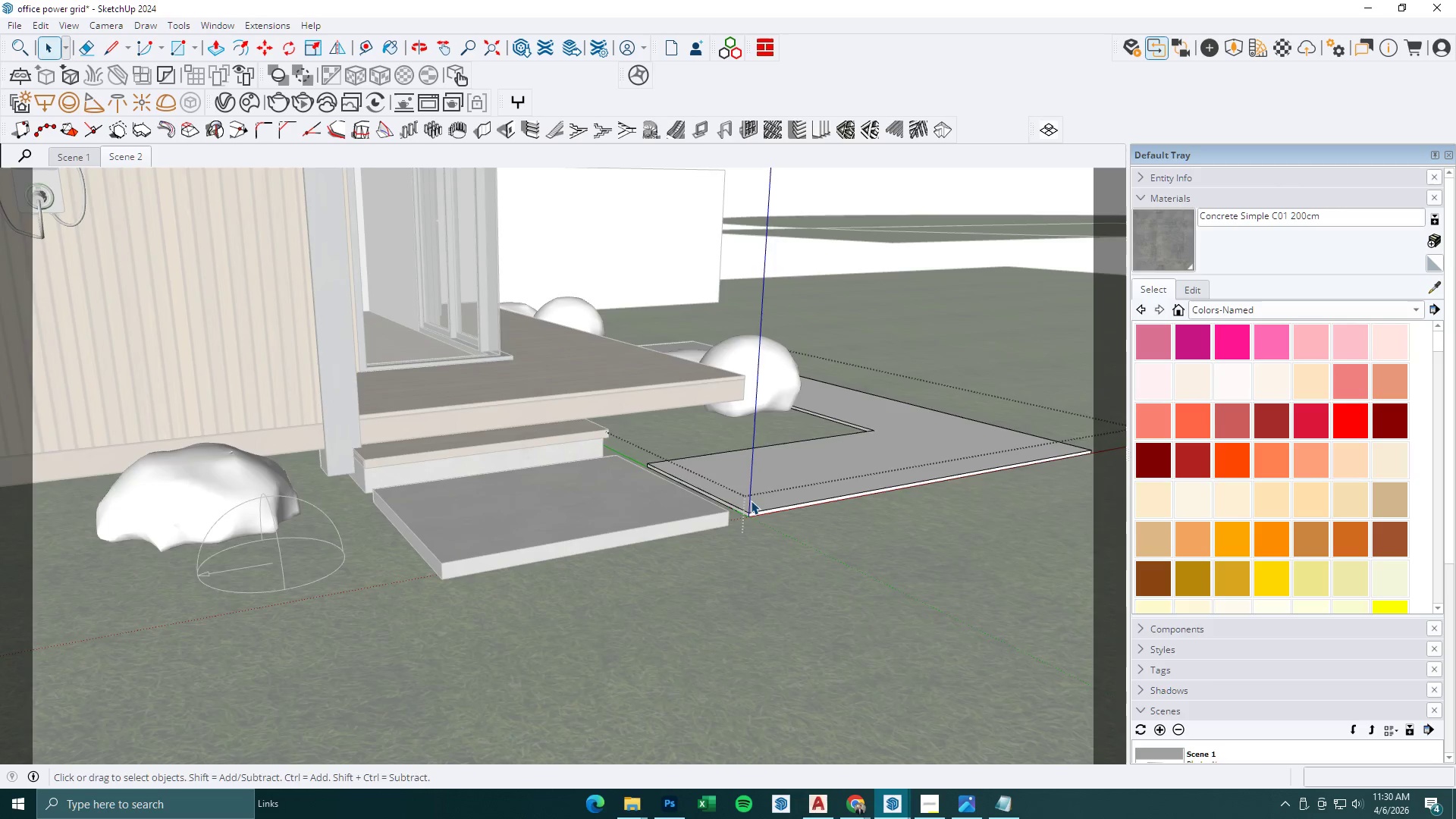 
scroll: coordinate [757, 498], scroll_direction: up, amount: 1.0
 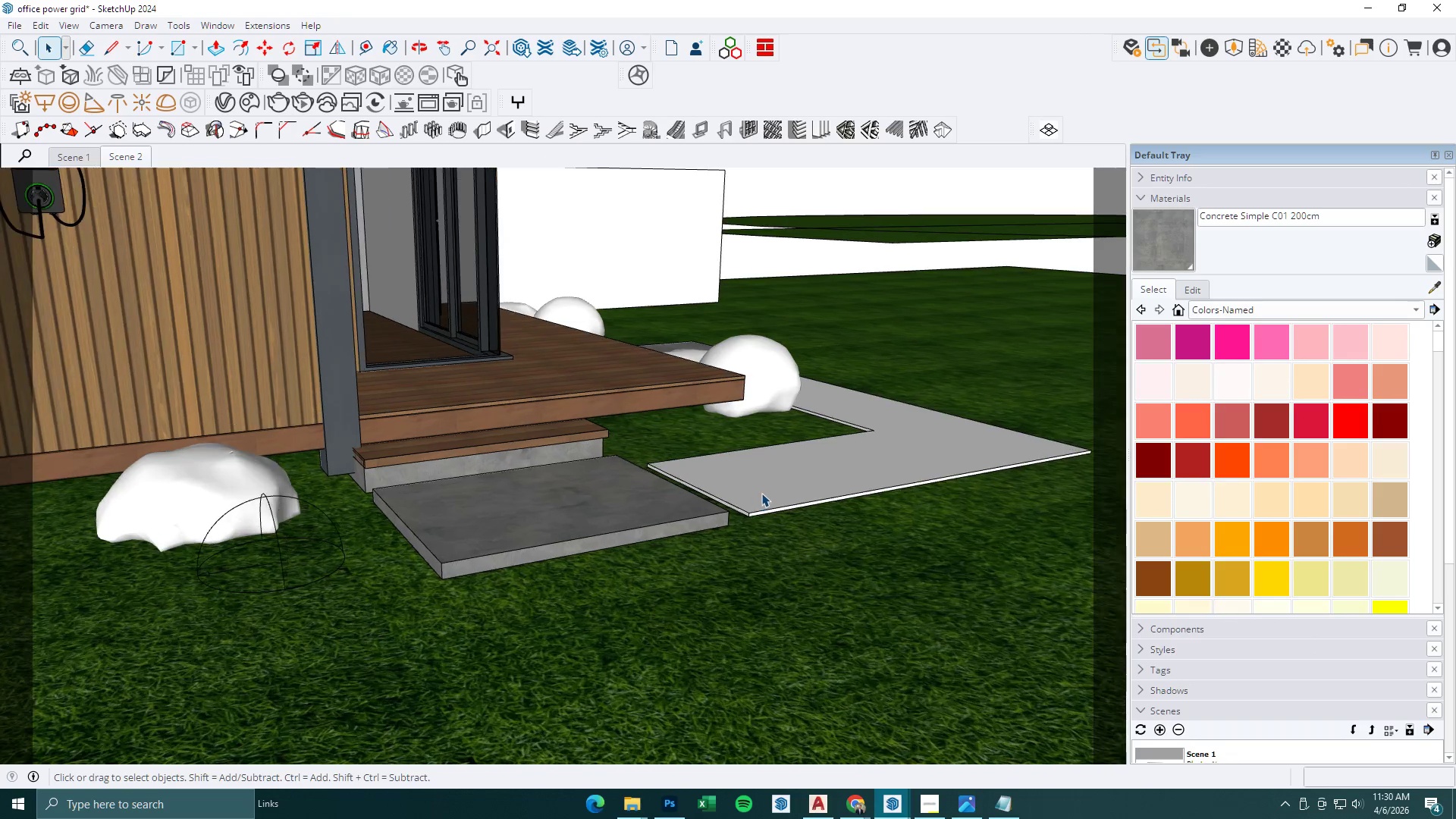 
key(P)
 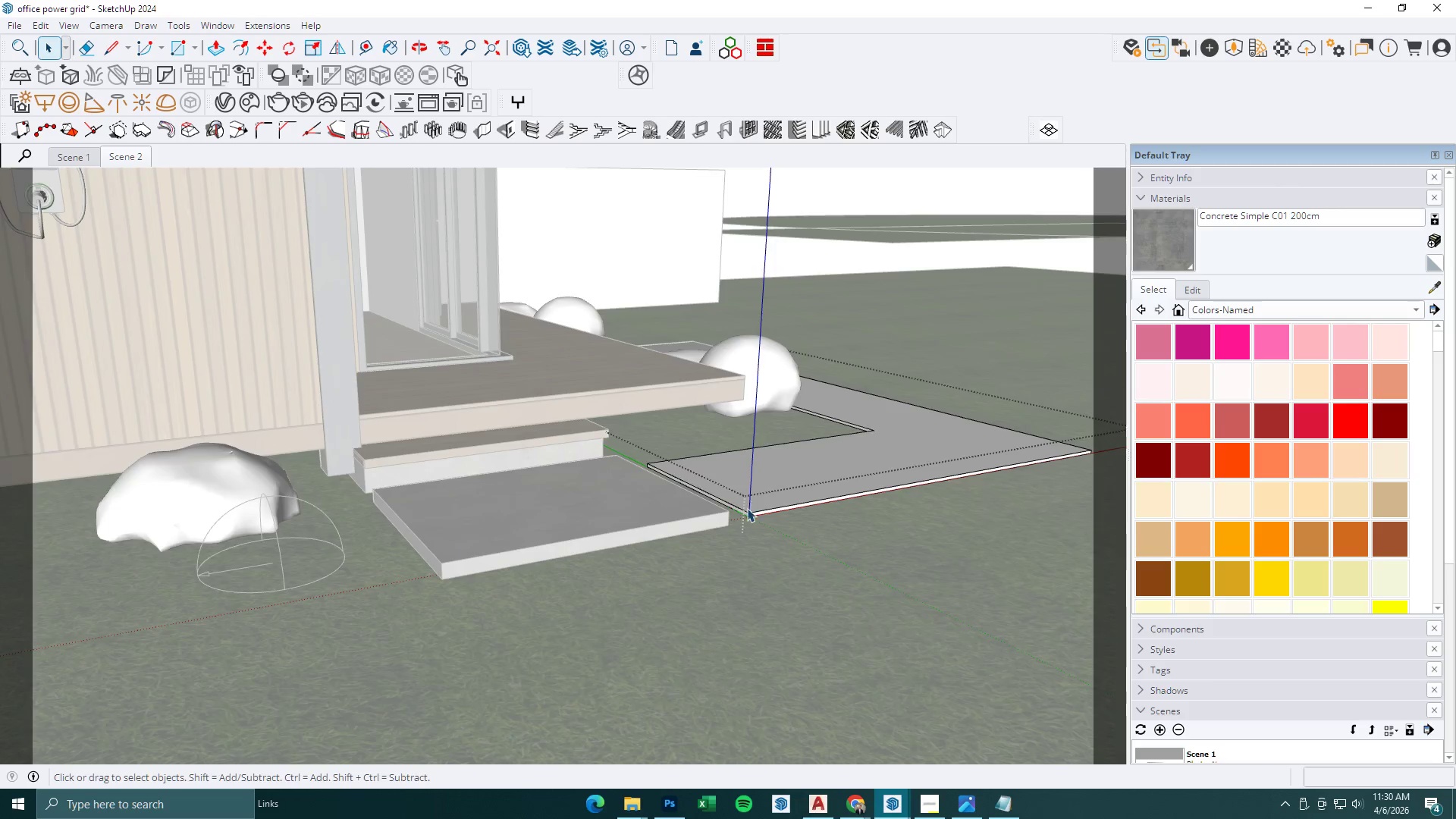 
scroll: coordinate [746, 510], scroll_direction: up, amount: 3.0
 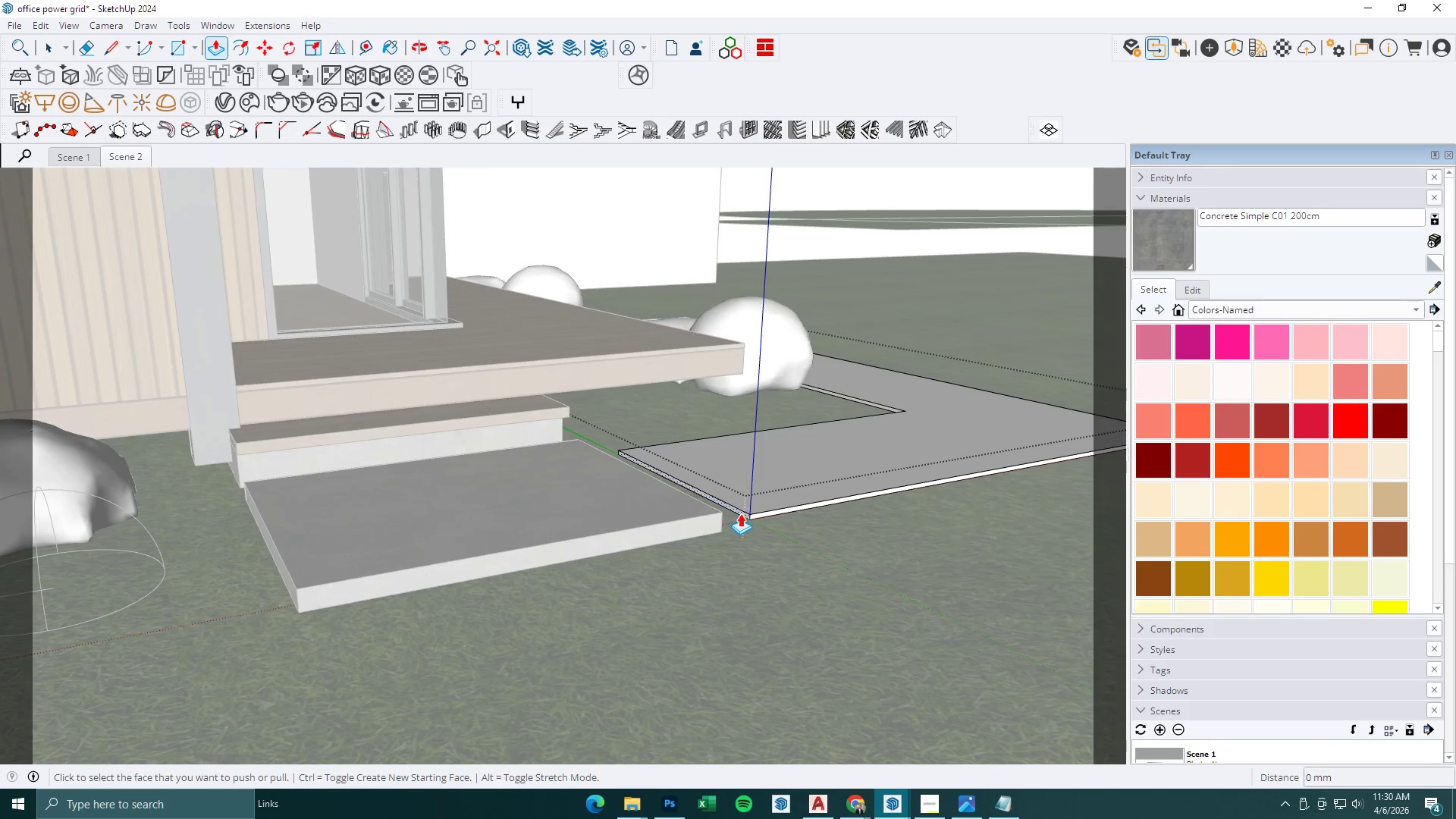 
left_click([740, 513])
 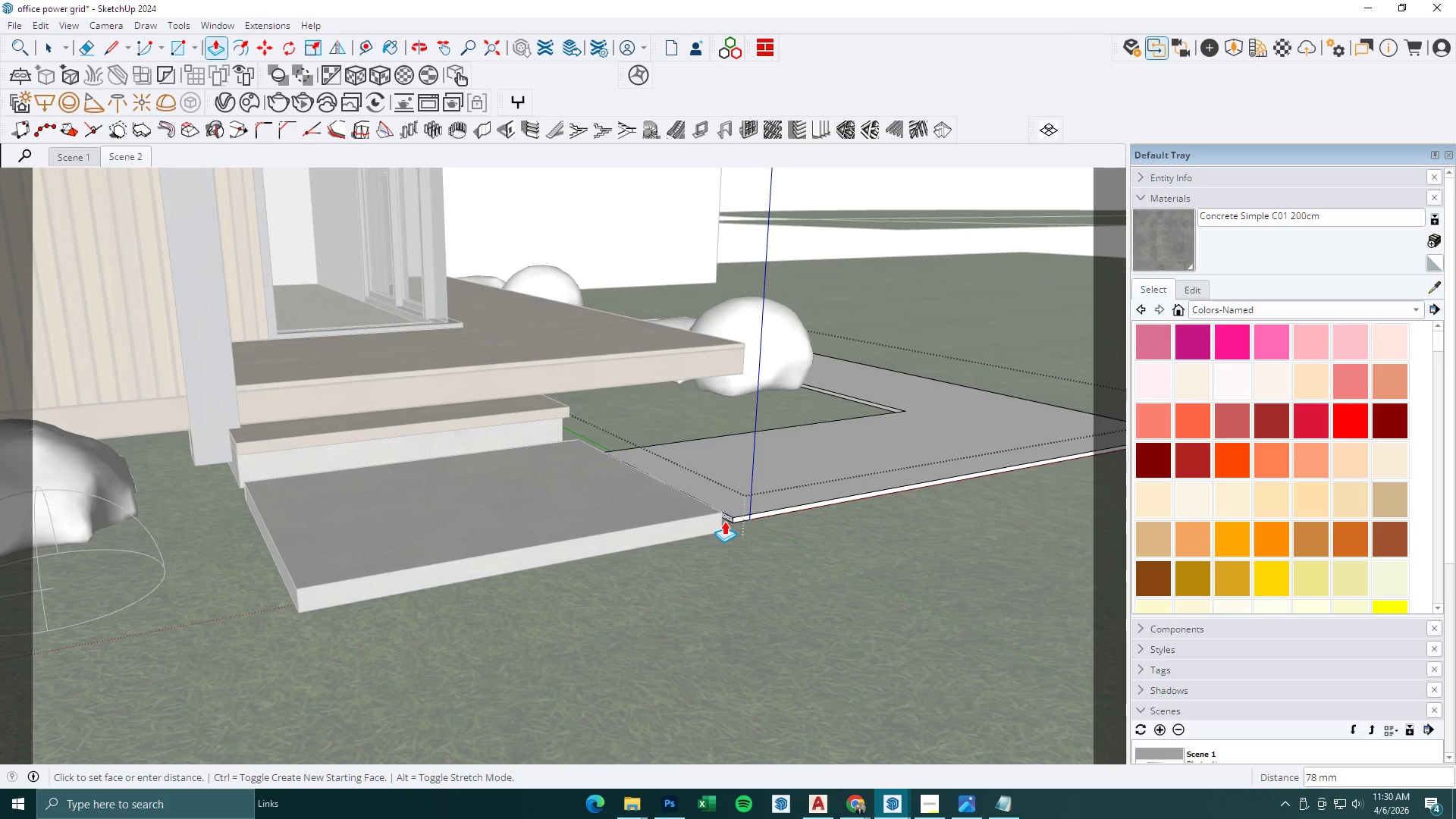 
left_click([723, 521])
 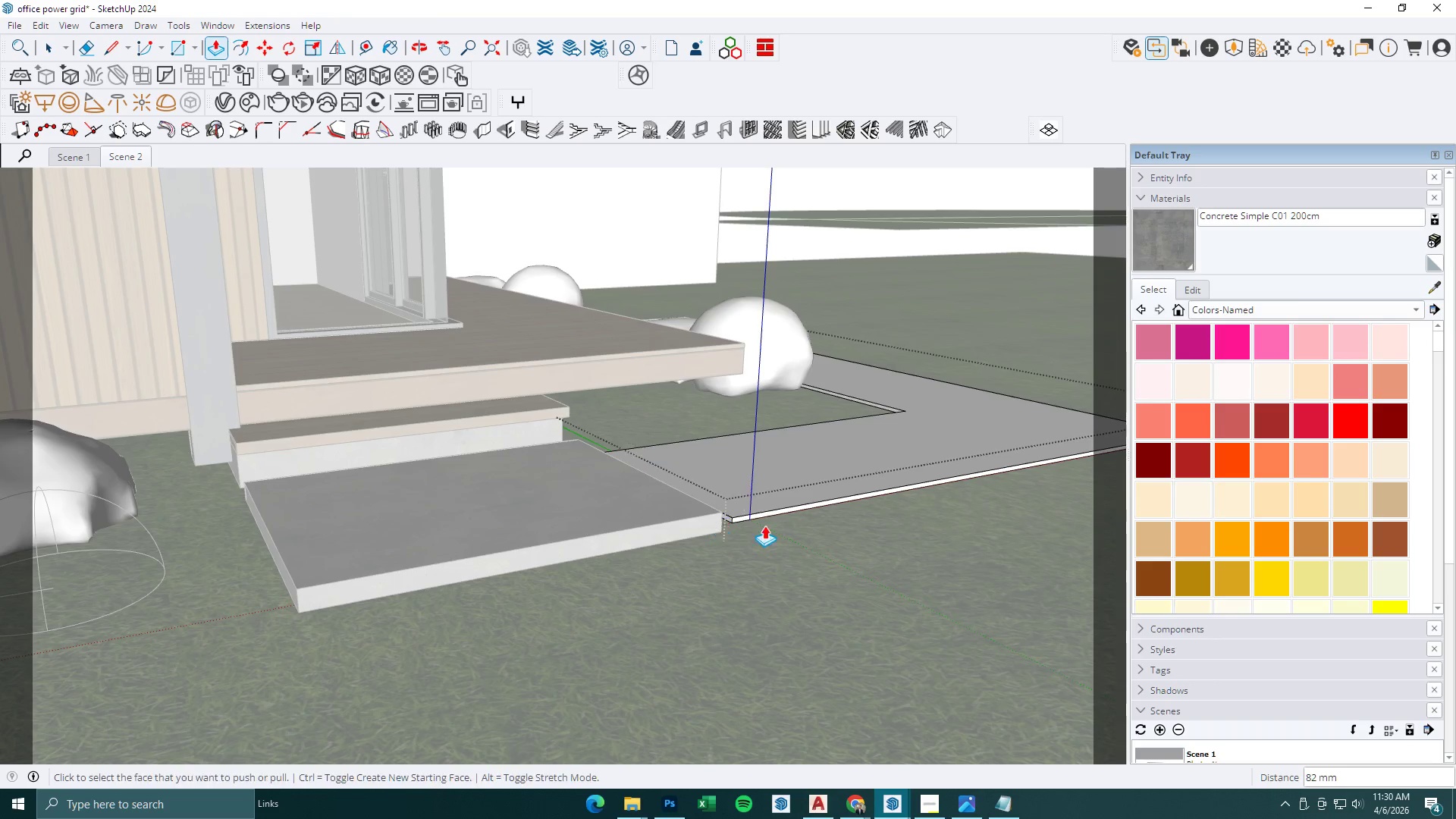 
scroll: coordinate [532, 557], scroll_direction: down, amount: 10.0
 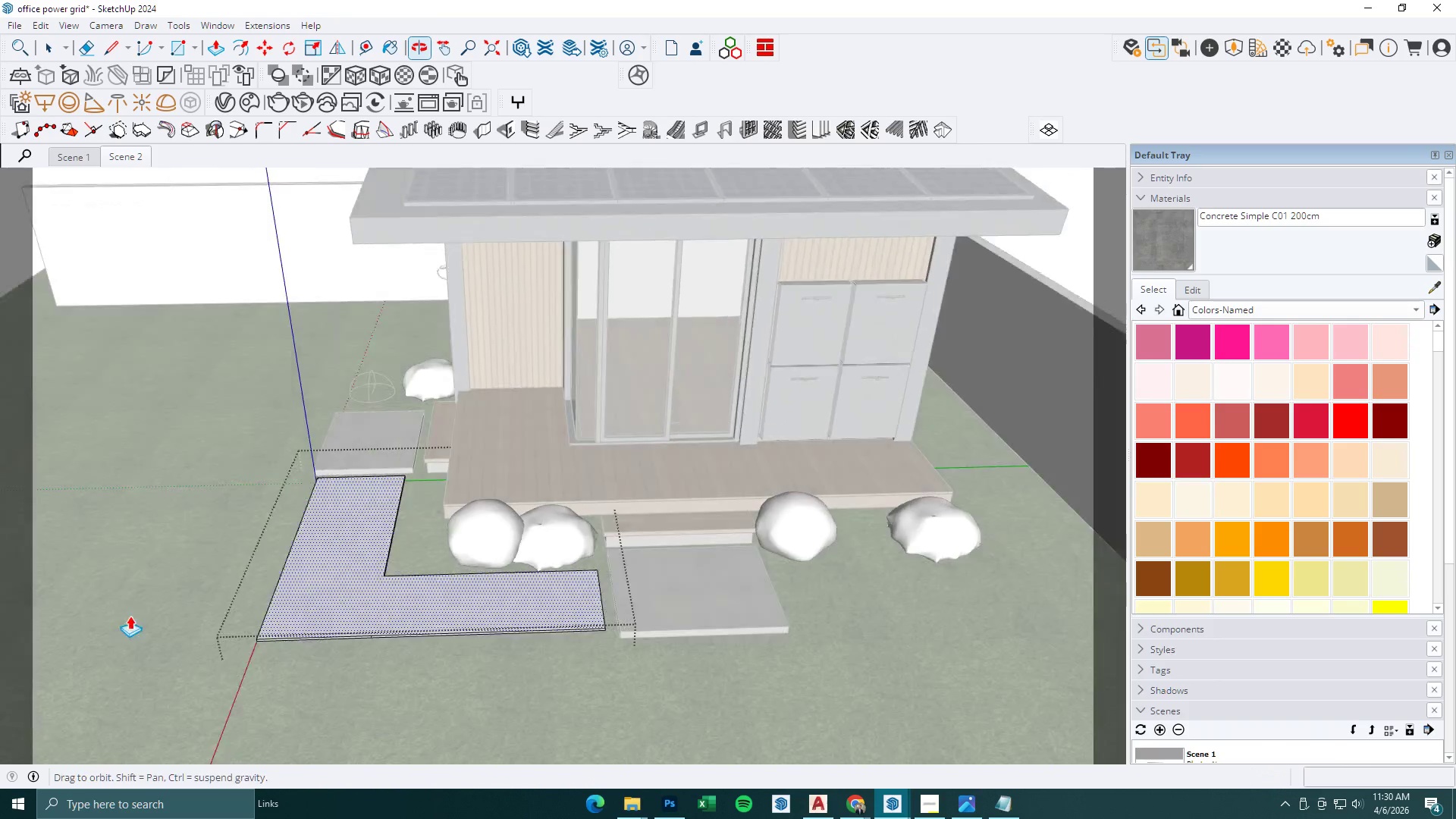 
scroll: coordinate [394, 485], scroll_direction: up, amount: 5.0
 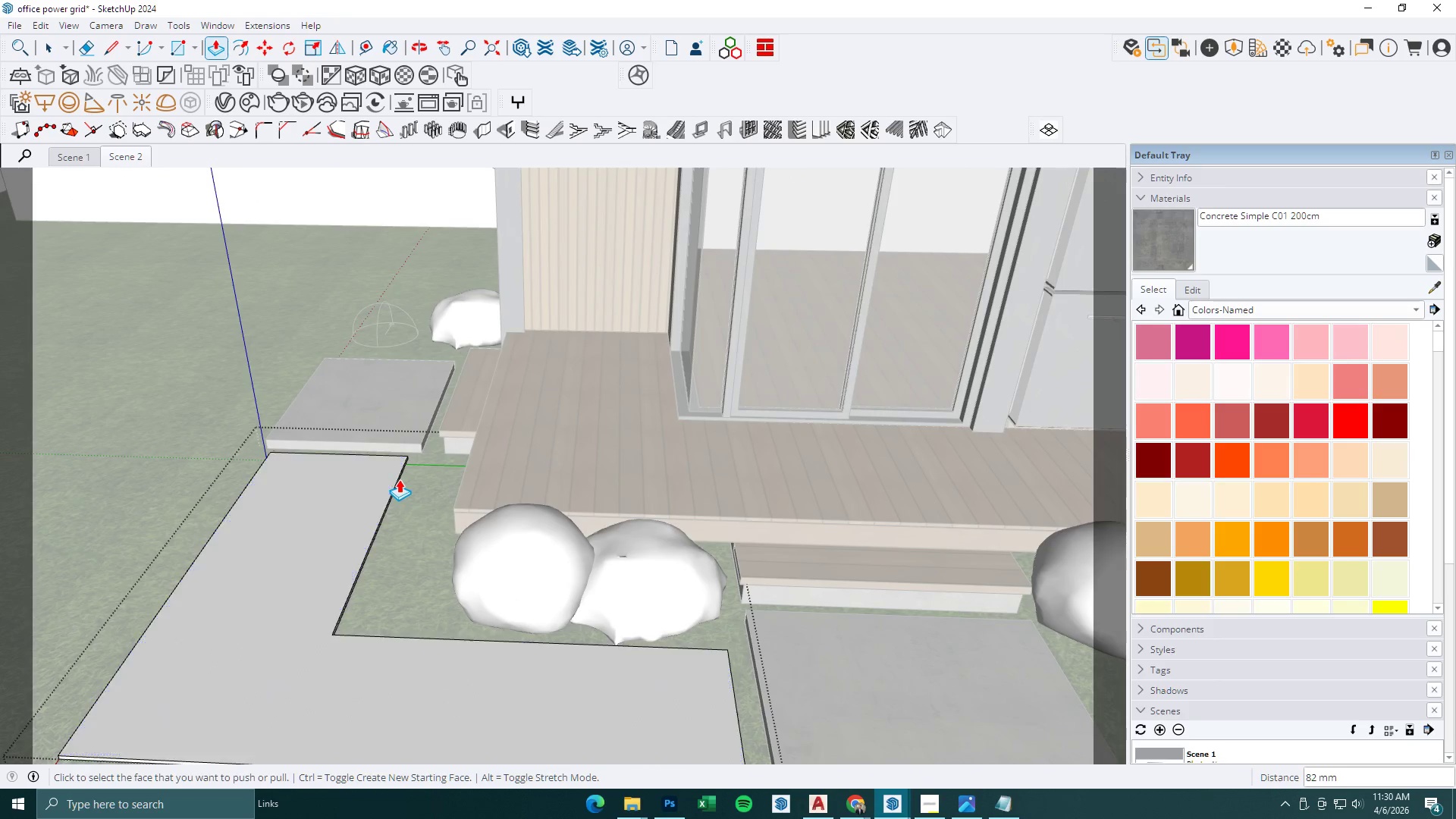 
left_click([399, 479])
 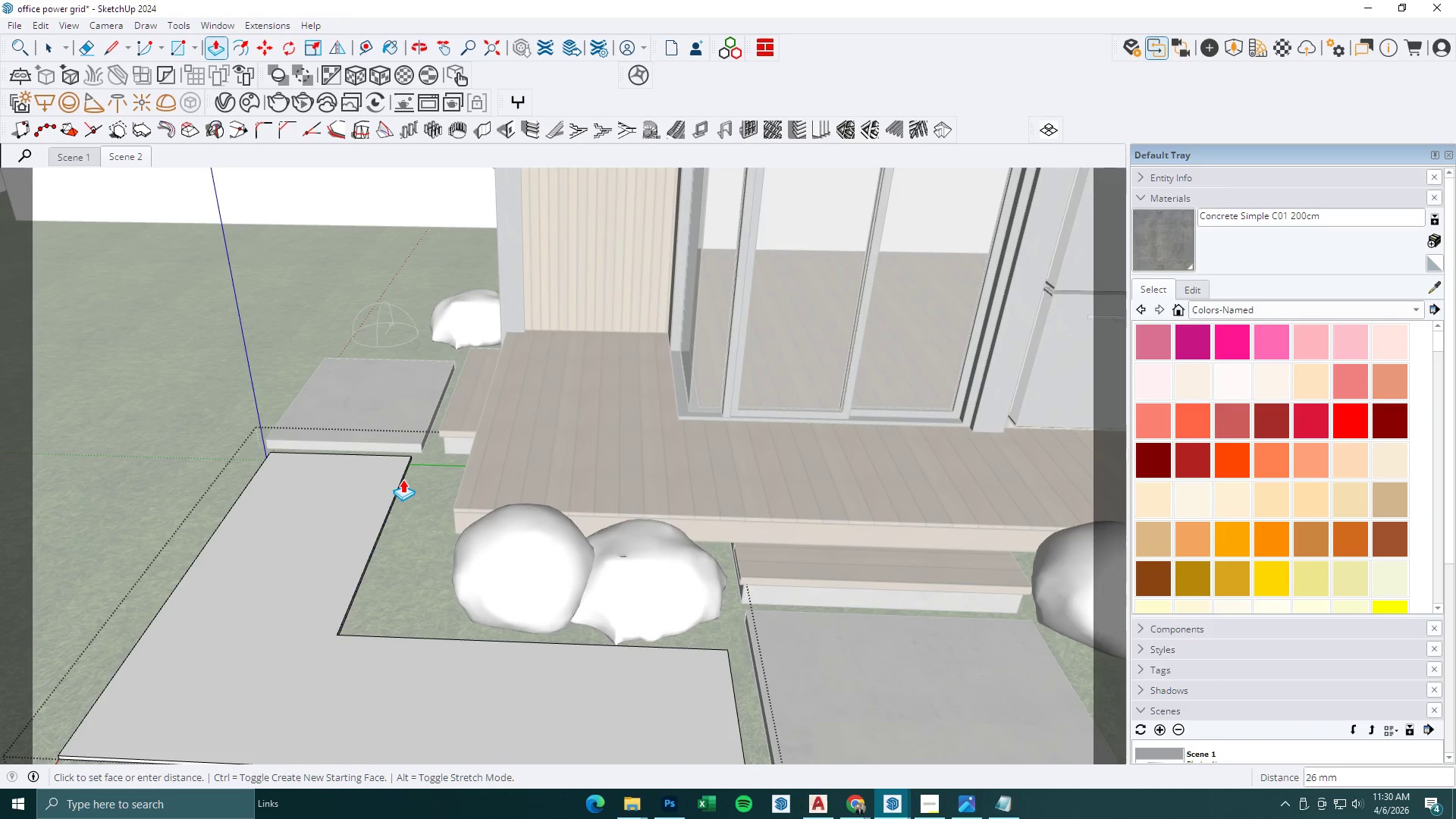 
left_click([403, 479])
 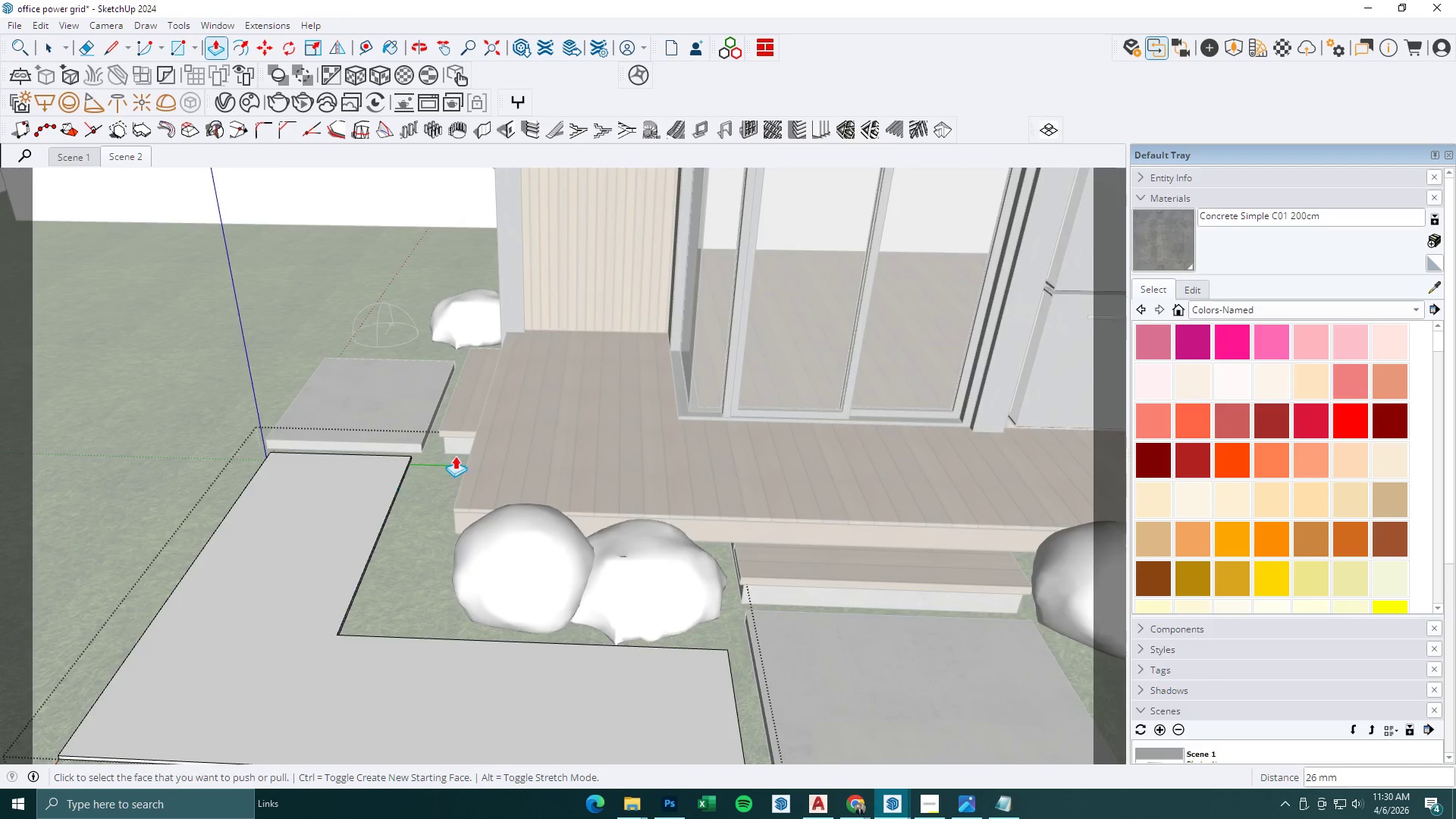 
scroll: coordinate [539, 501], scroll_direction: down, amount: 11.0
 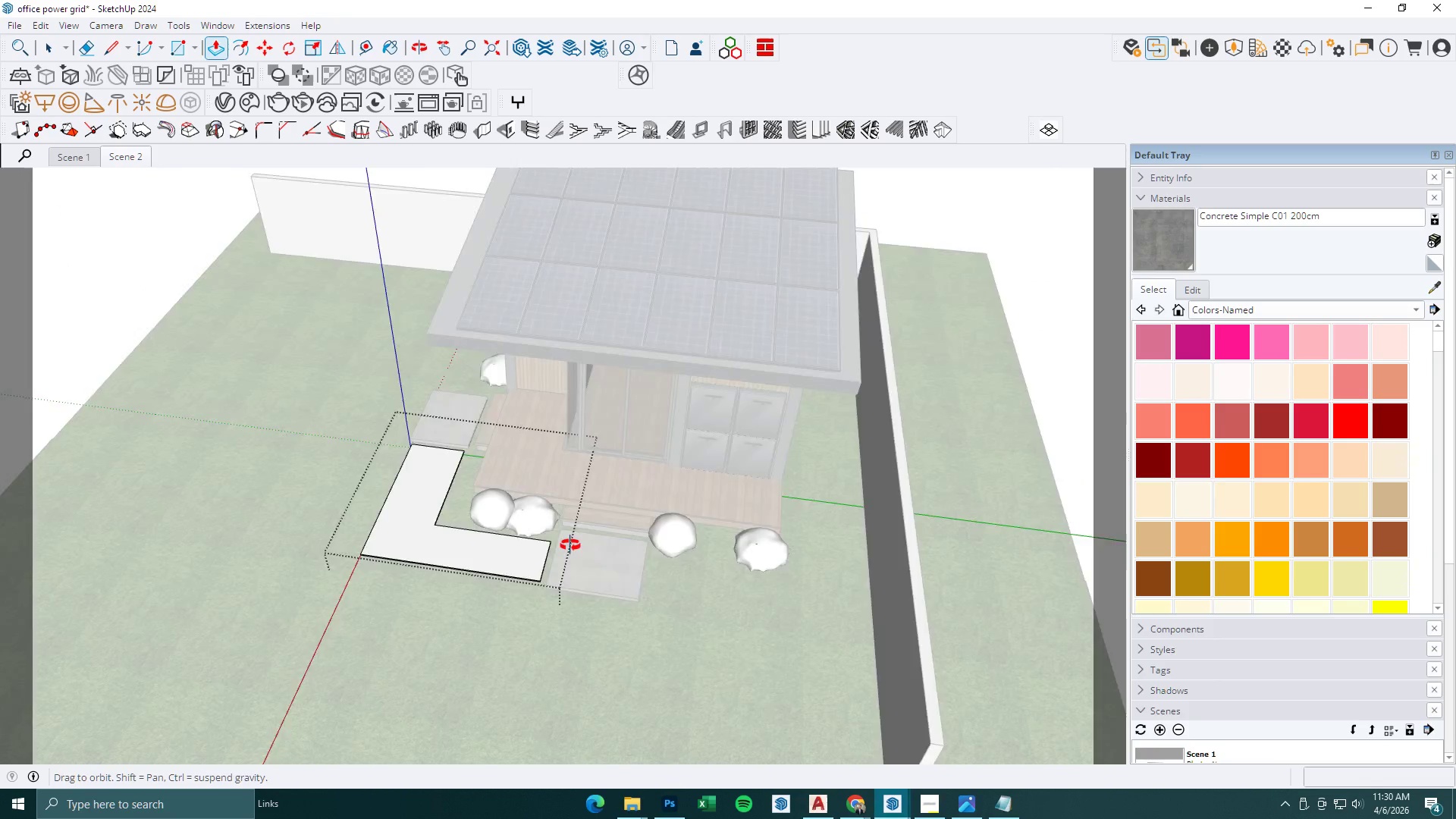 
key(Space)
 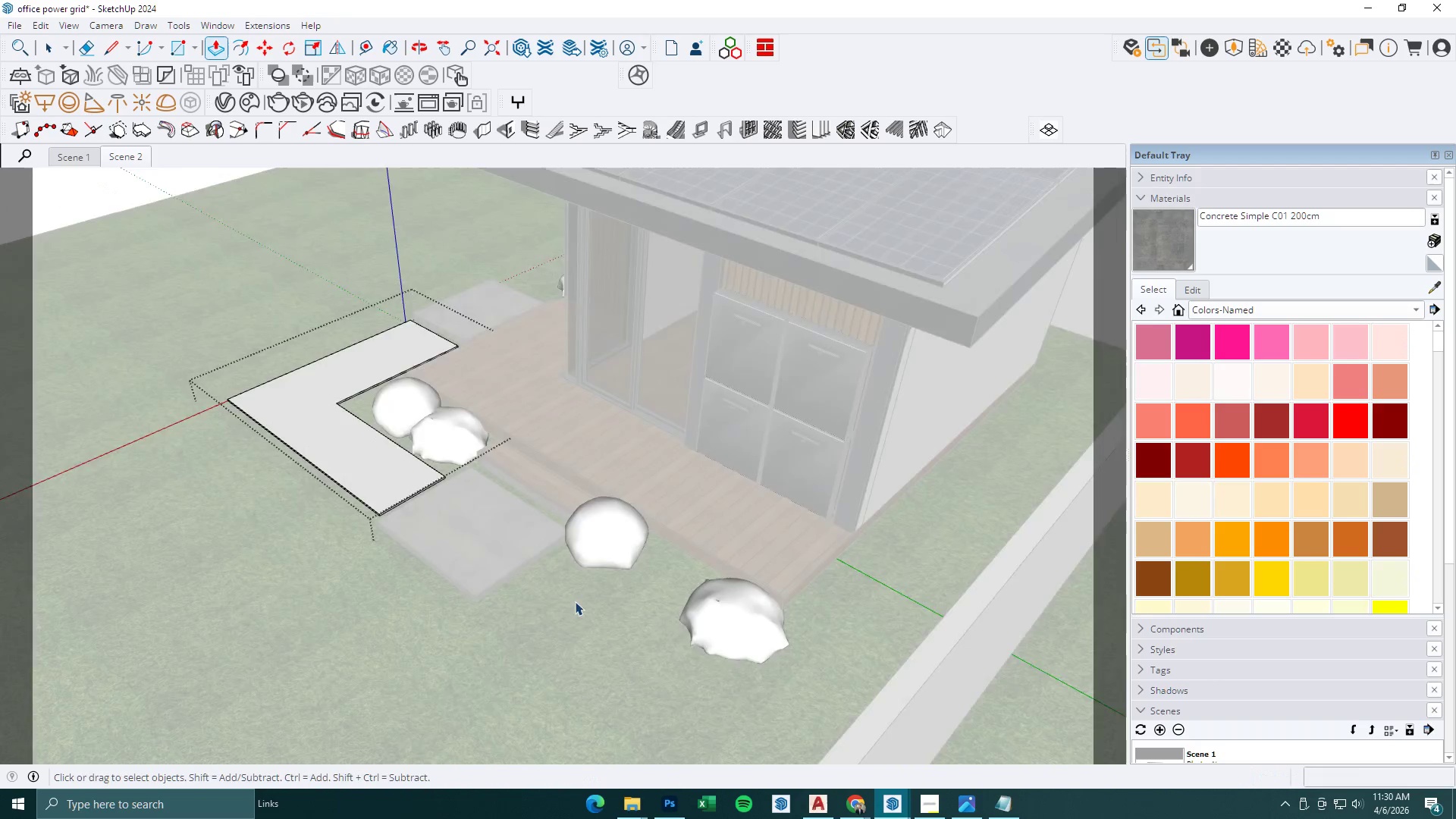 
key(Escape)
 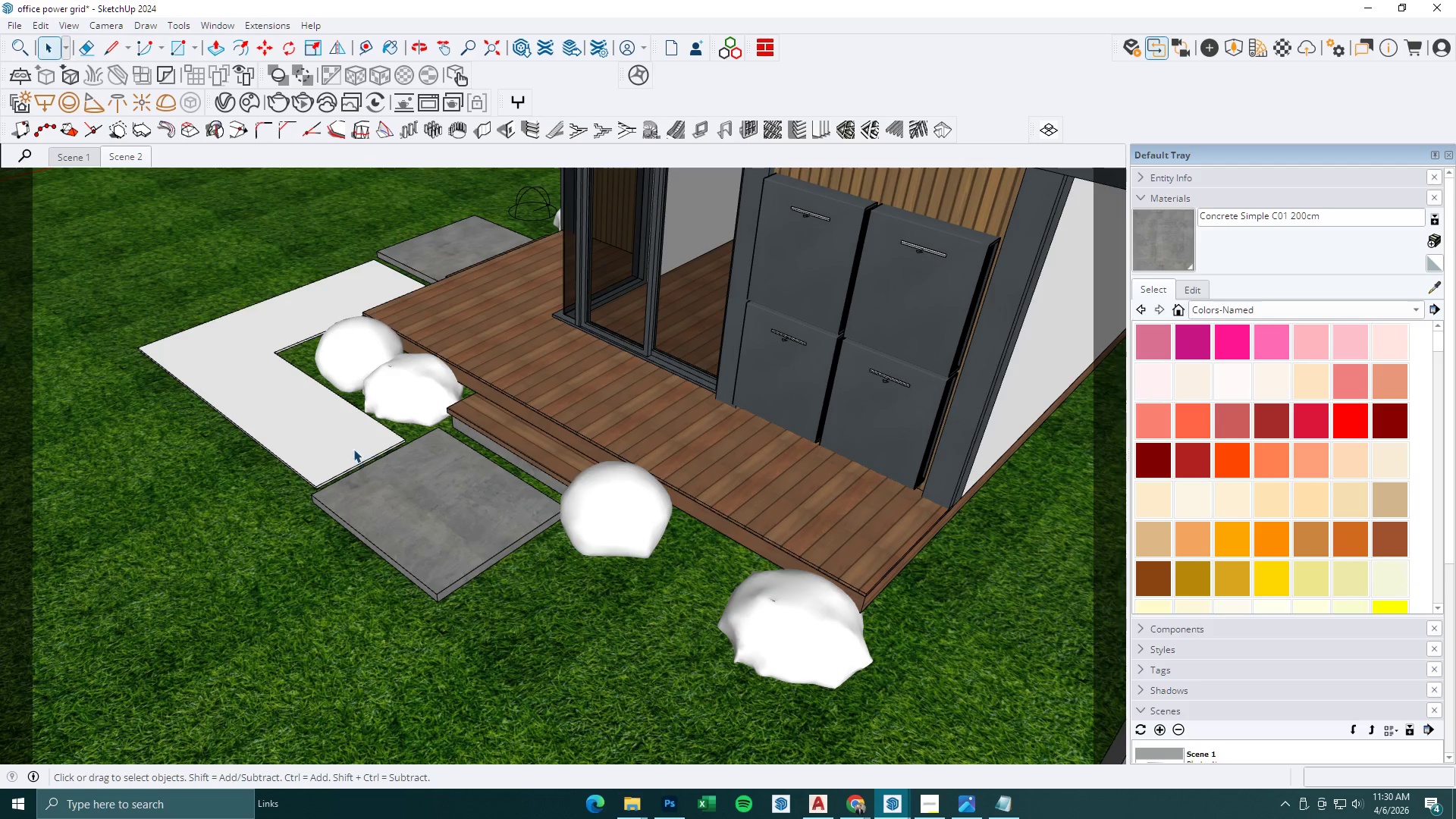 
scroll: coordinate [570, 601], scroll_direction: up, amount: 8.0
 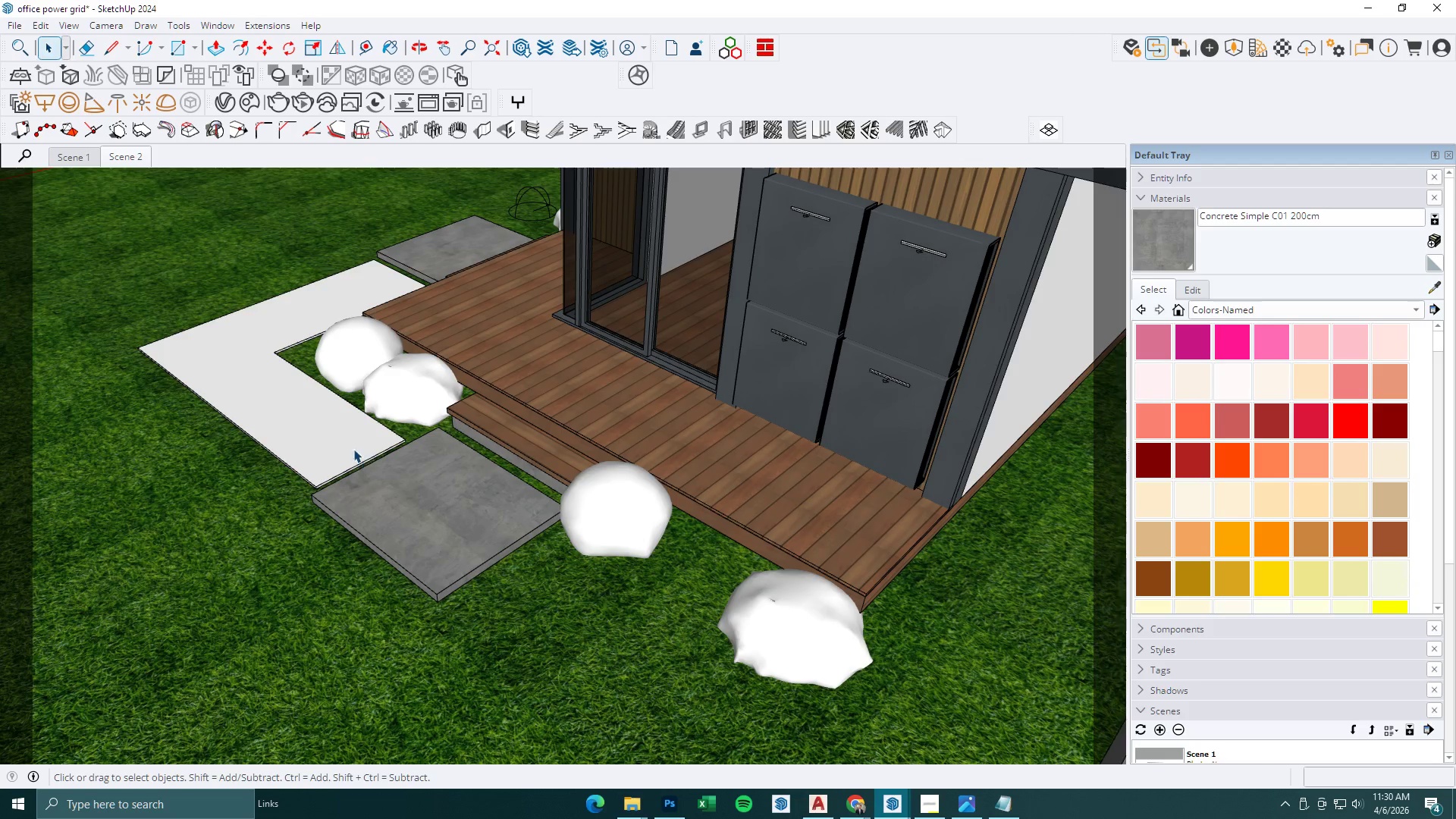 
double_click([353, 448])
 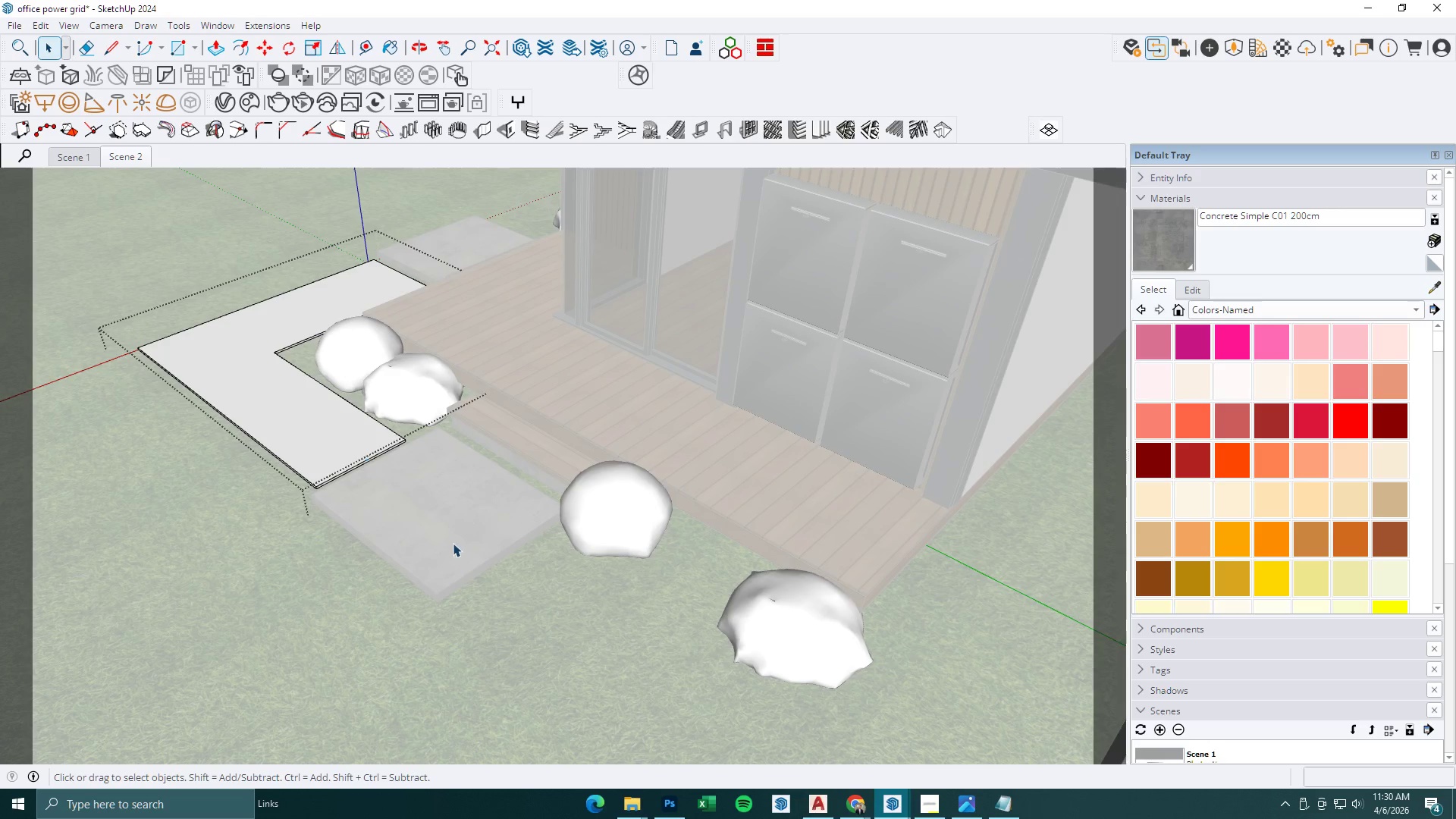 
key(R)
 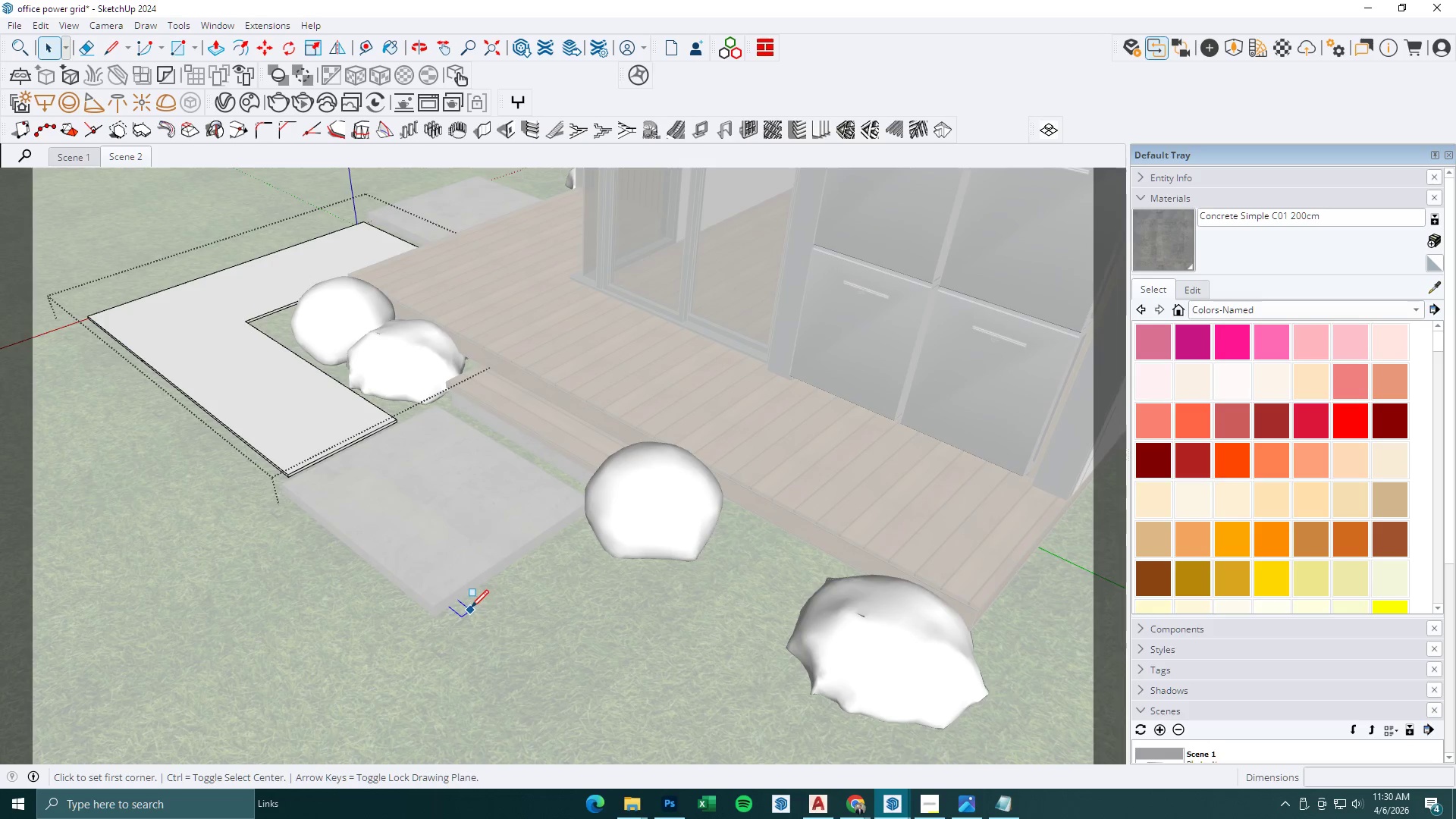 
scroll: coordinate [450, 547], scroll_direction: up, amount: 2.0
 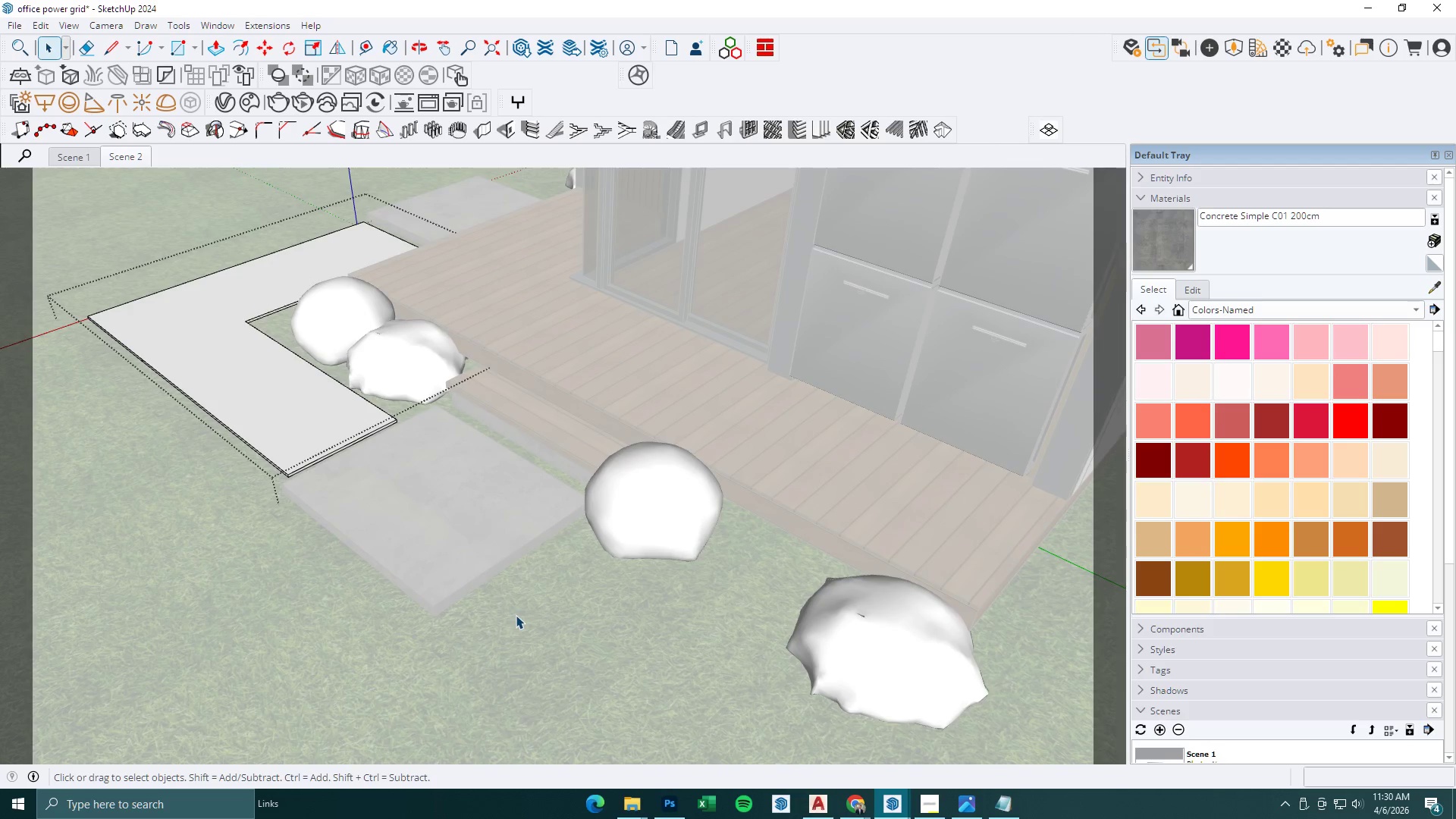 
left_click([471, 607])
 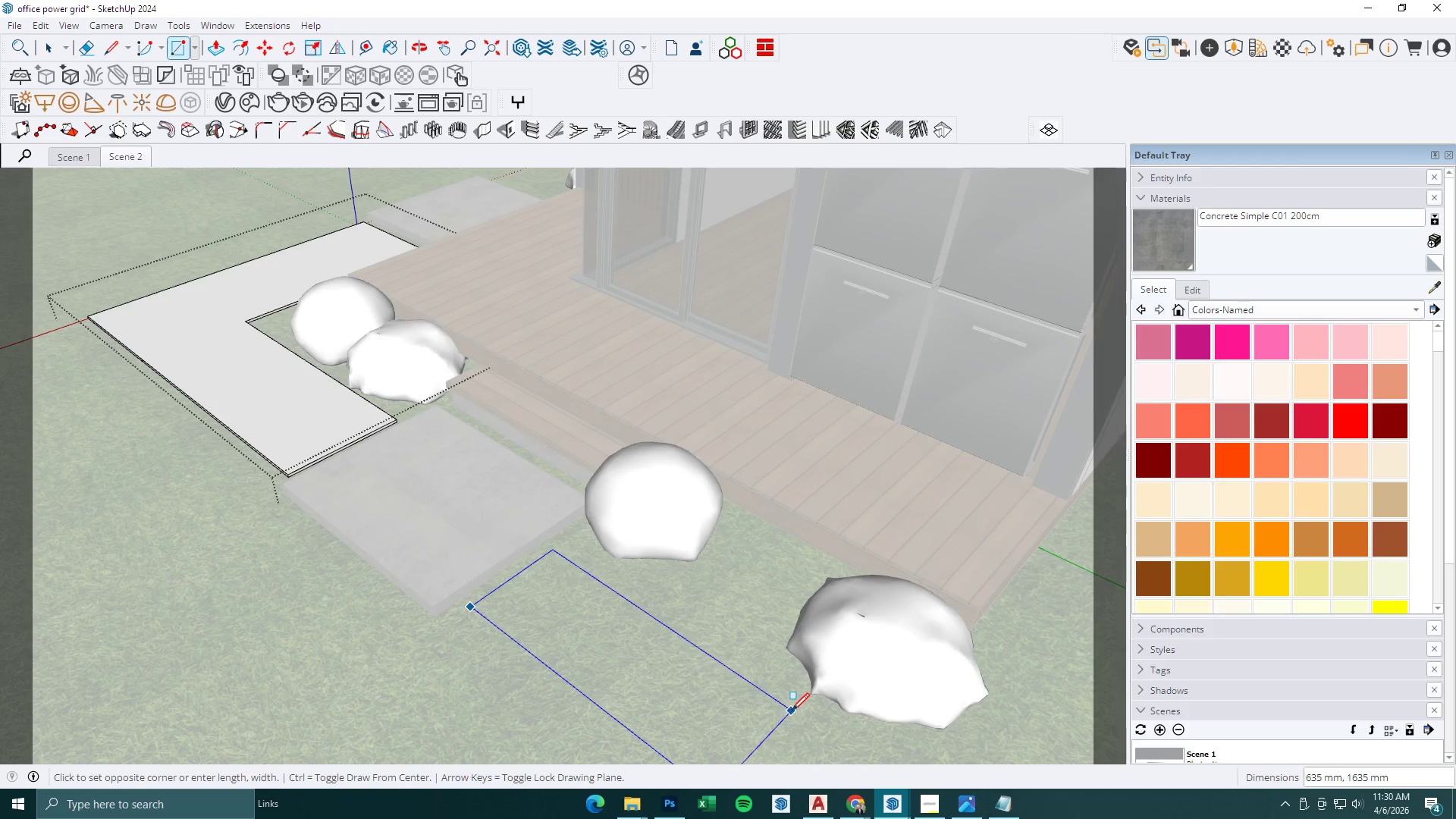 
left_click([792, 710])
 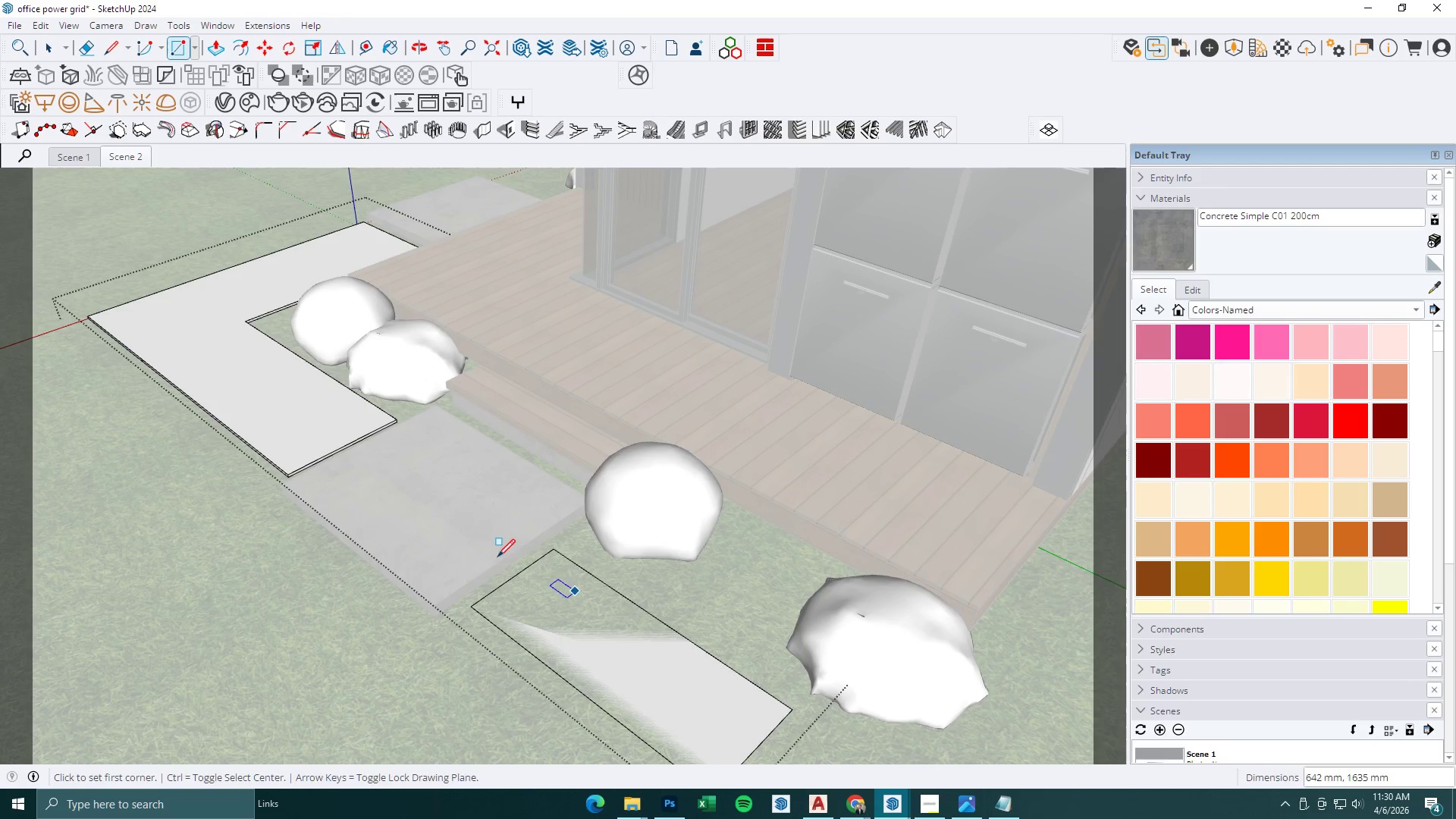 
key(O)
 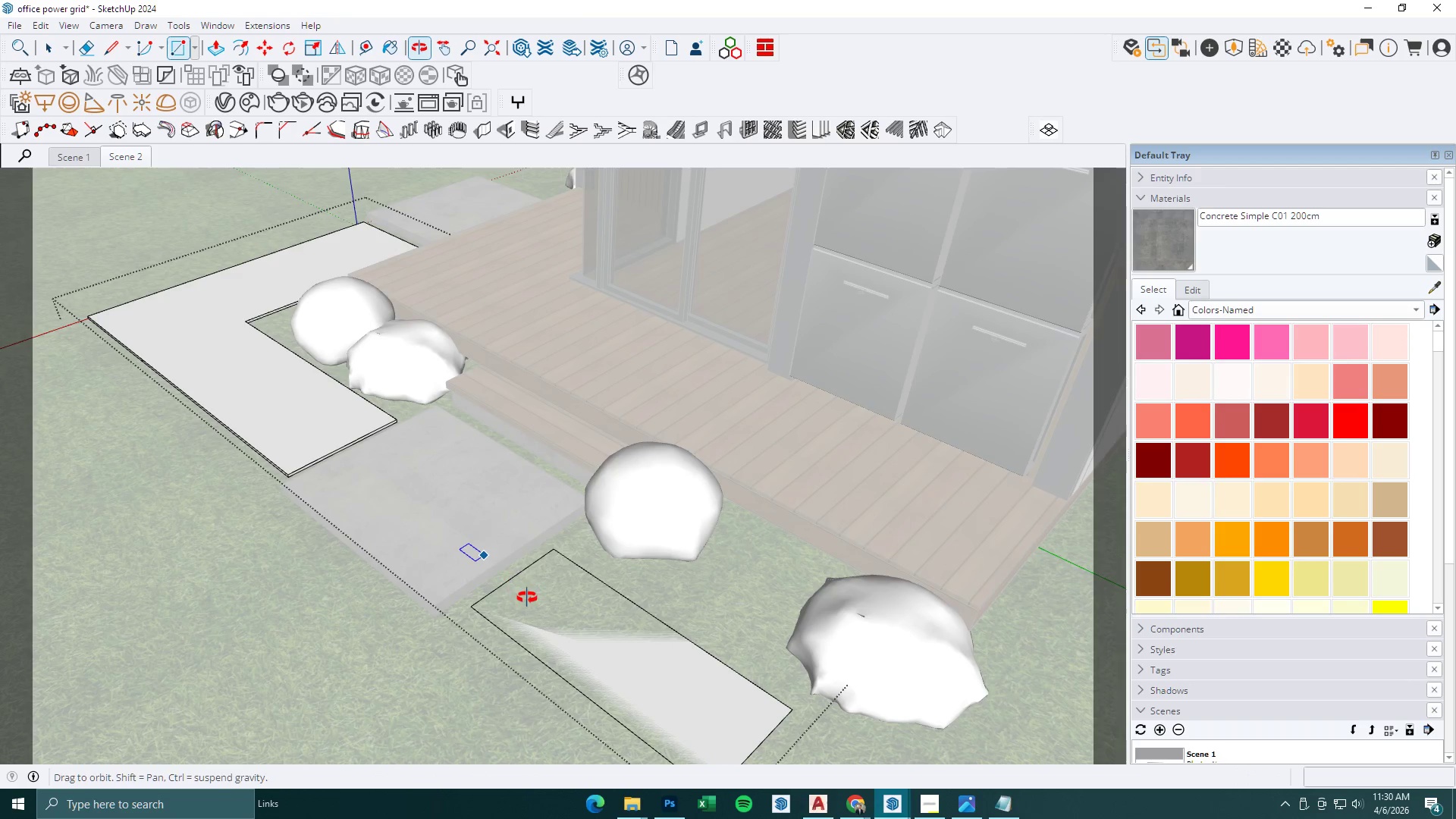 
left_click([527, 598])
 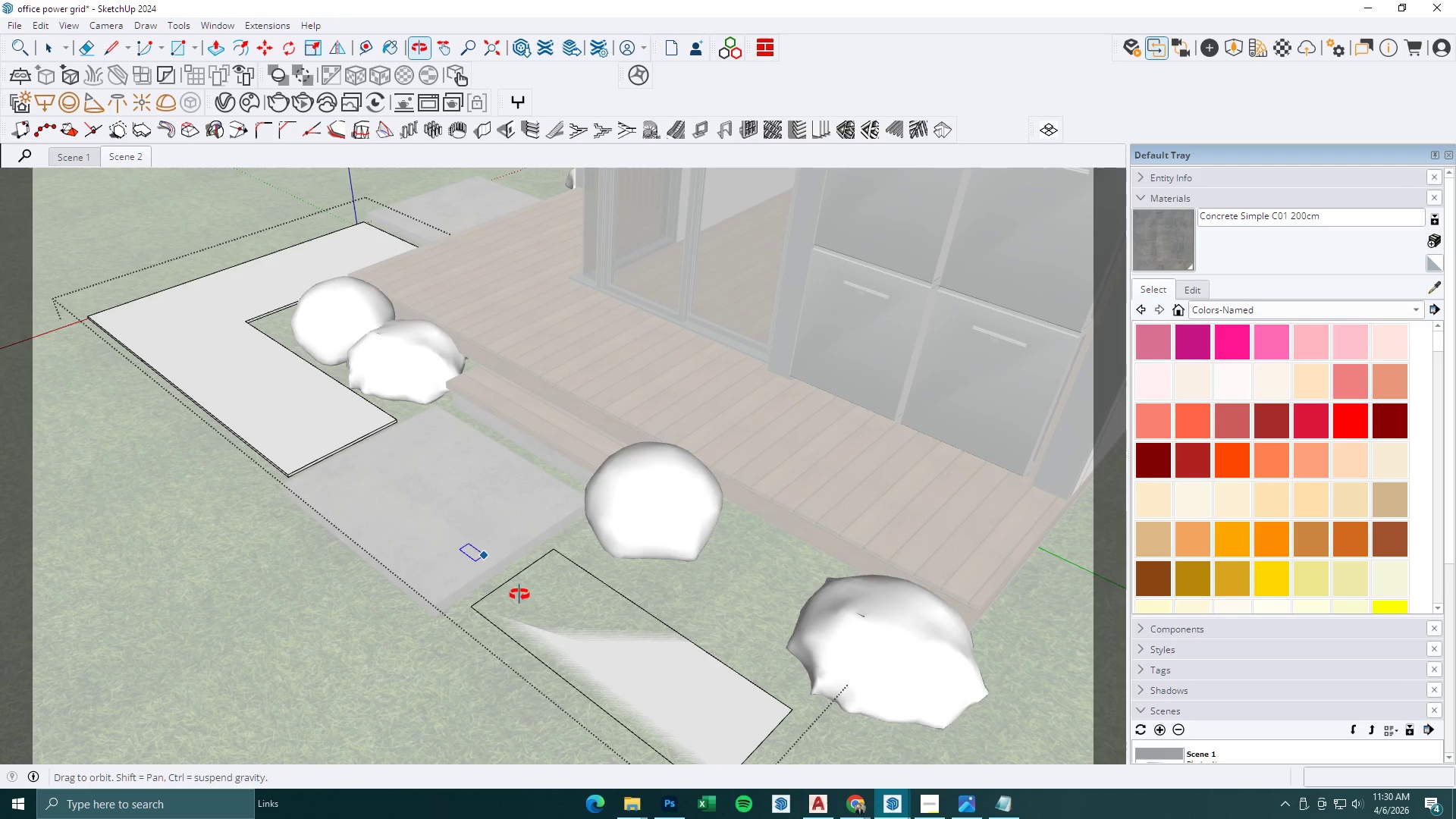 
key(P)
 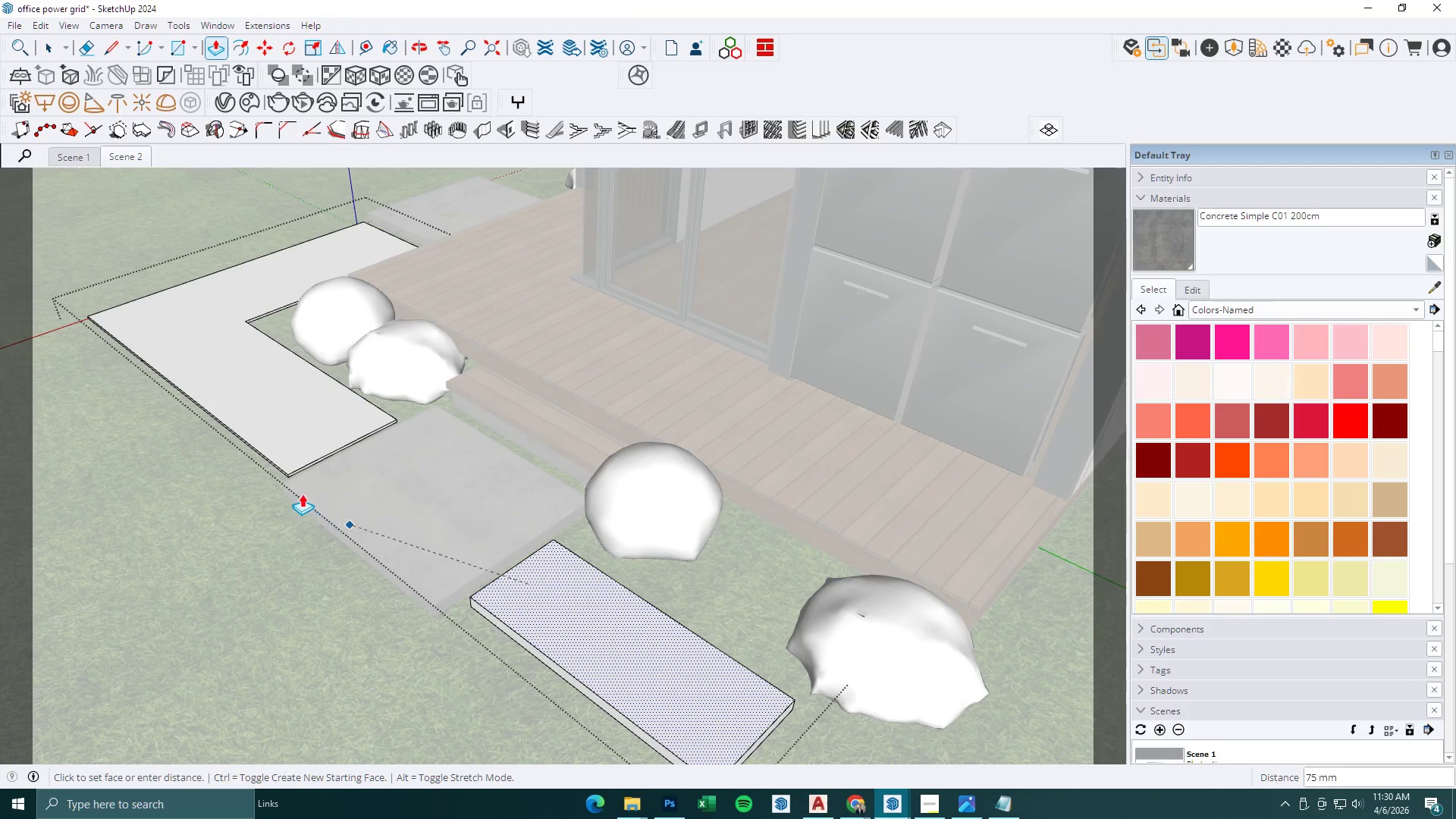 
left_click([281, 445])
 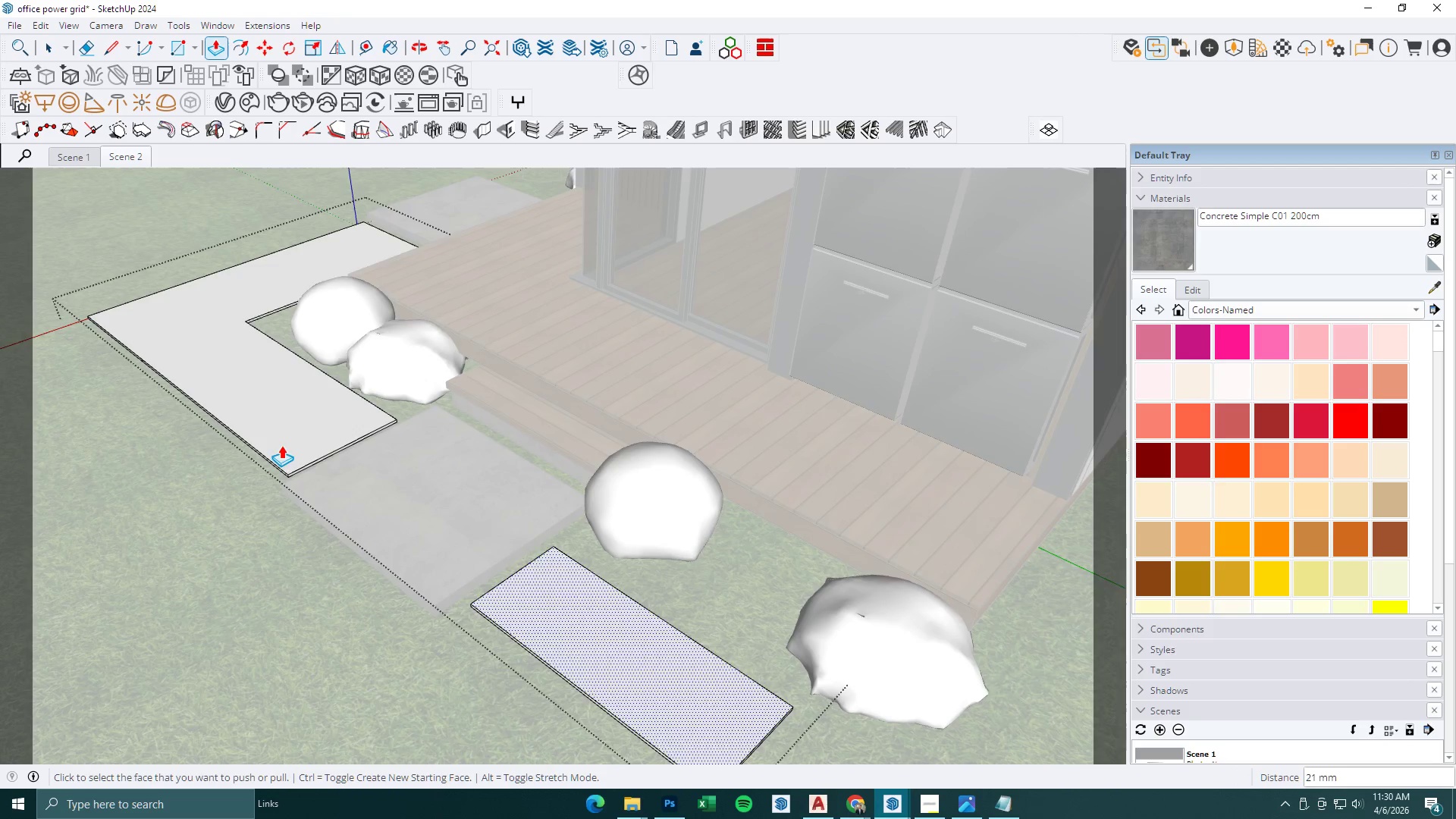 
scroll: coordinate [500, 544], scroll_direction: up, amount: 1.0
 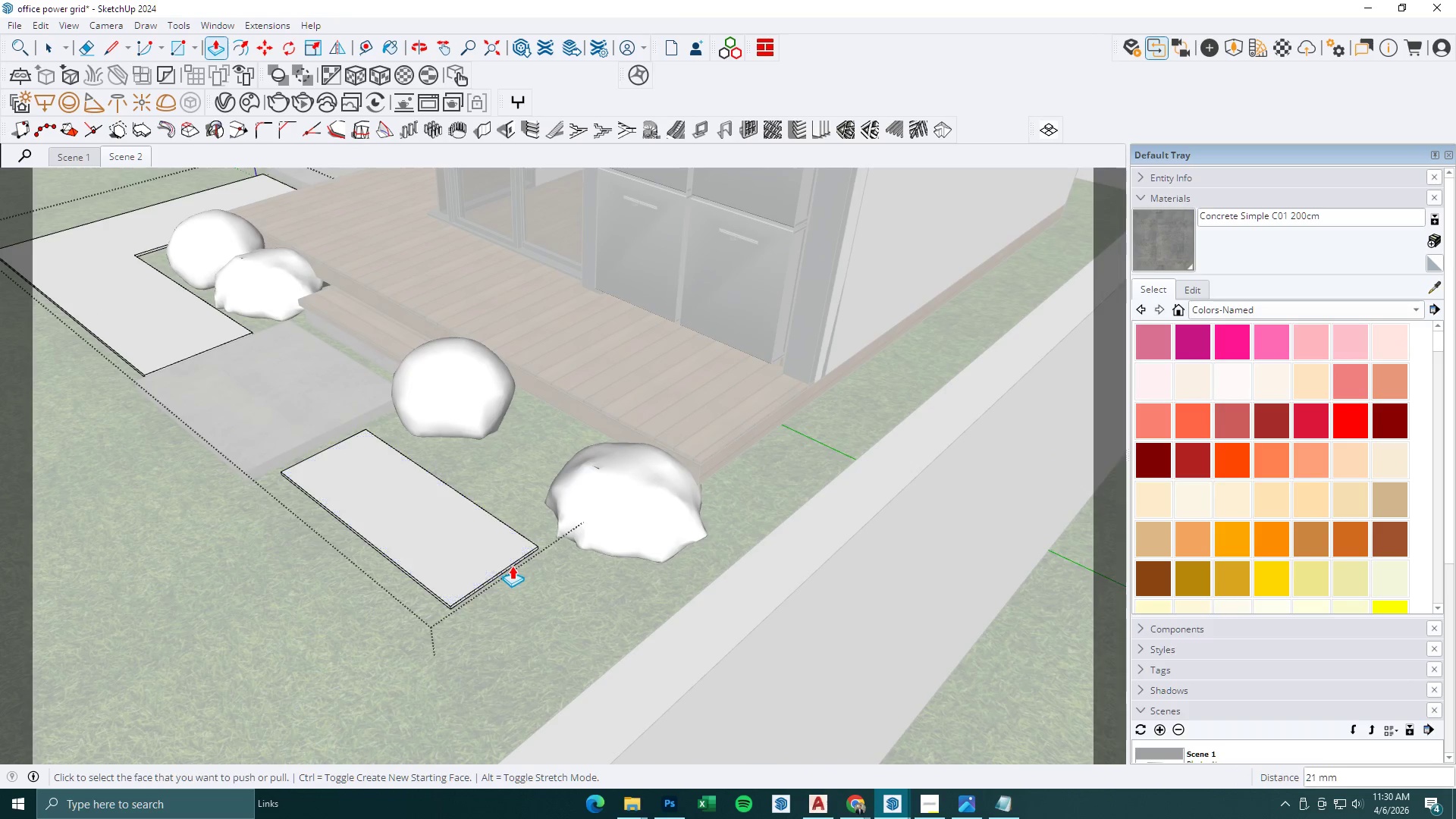 
left_click([512, 566])
 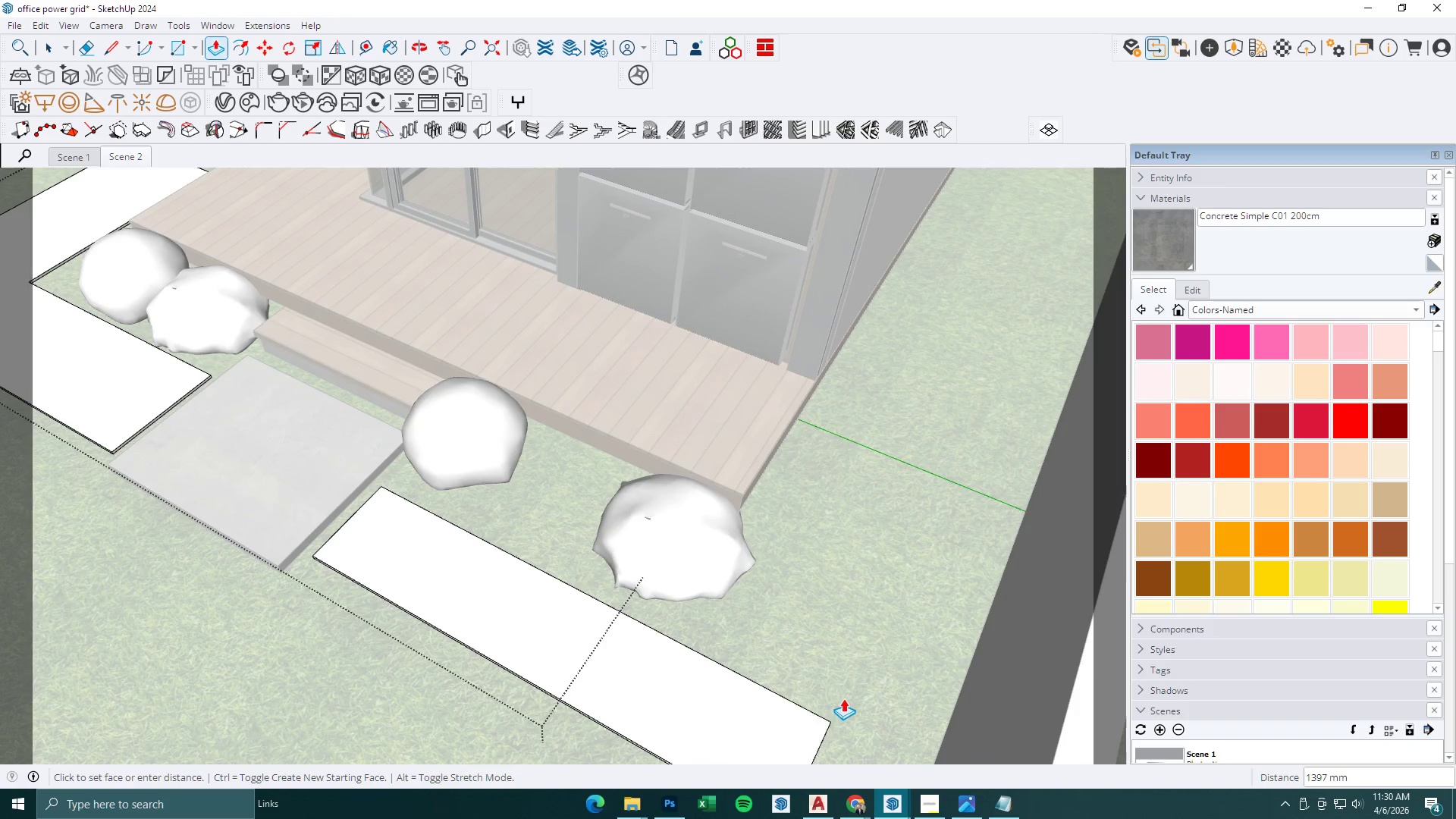 
scroll: coordinate [817, 687], scroll_direction: down, amount: 1.0
 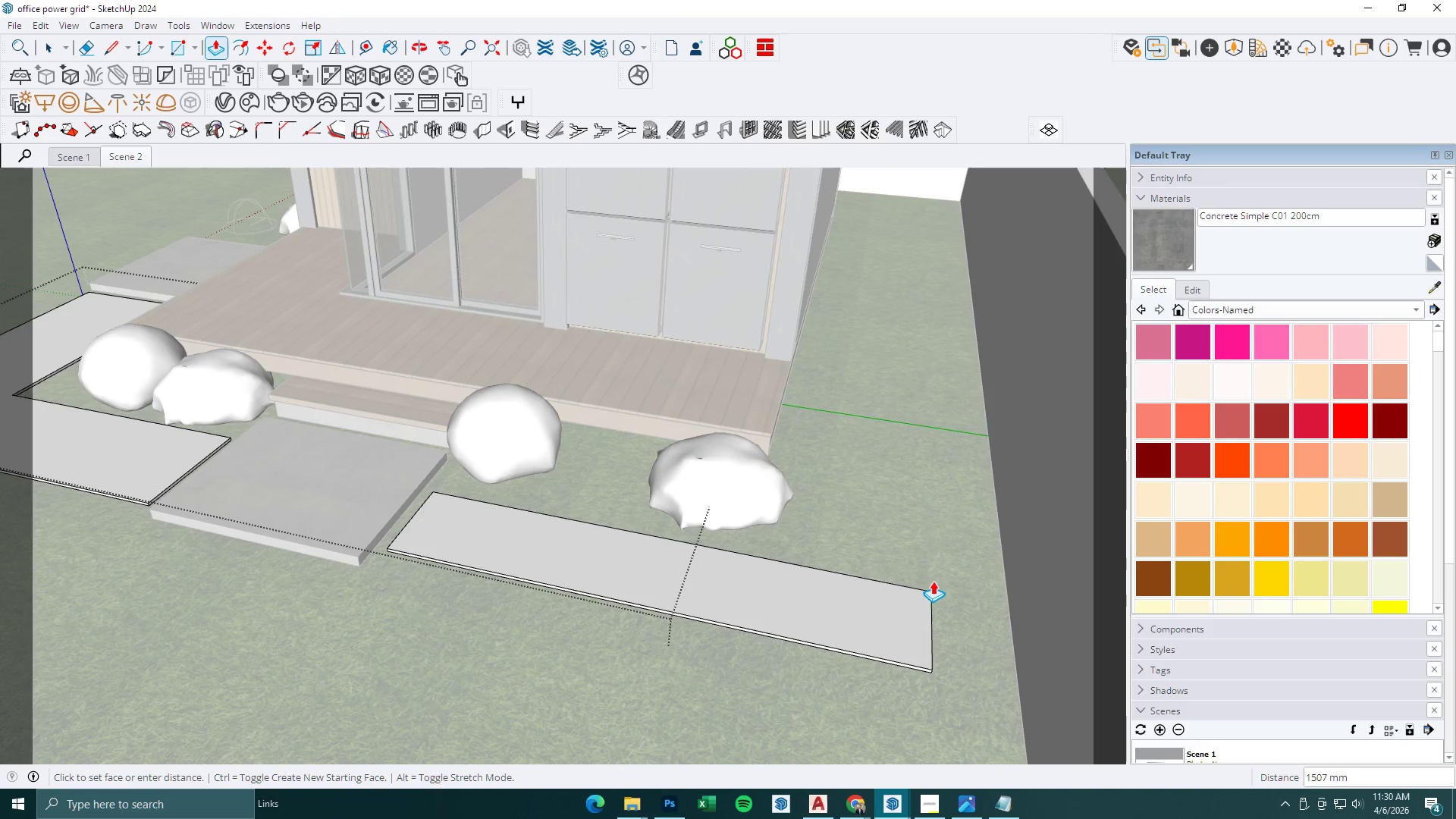 
left_click([956, 583])
 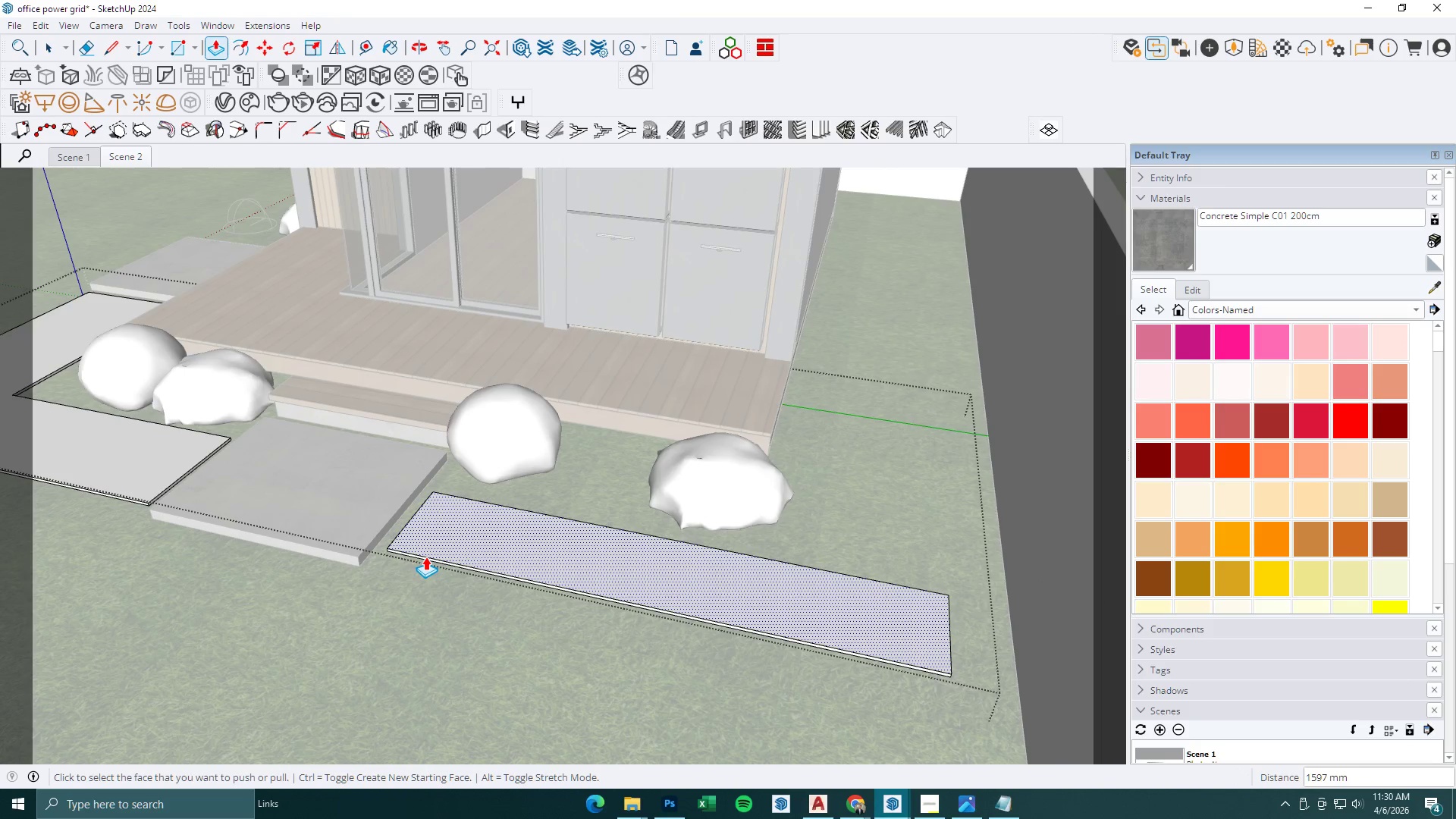 
left_click([425, 557])
 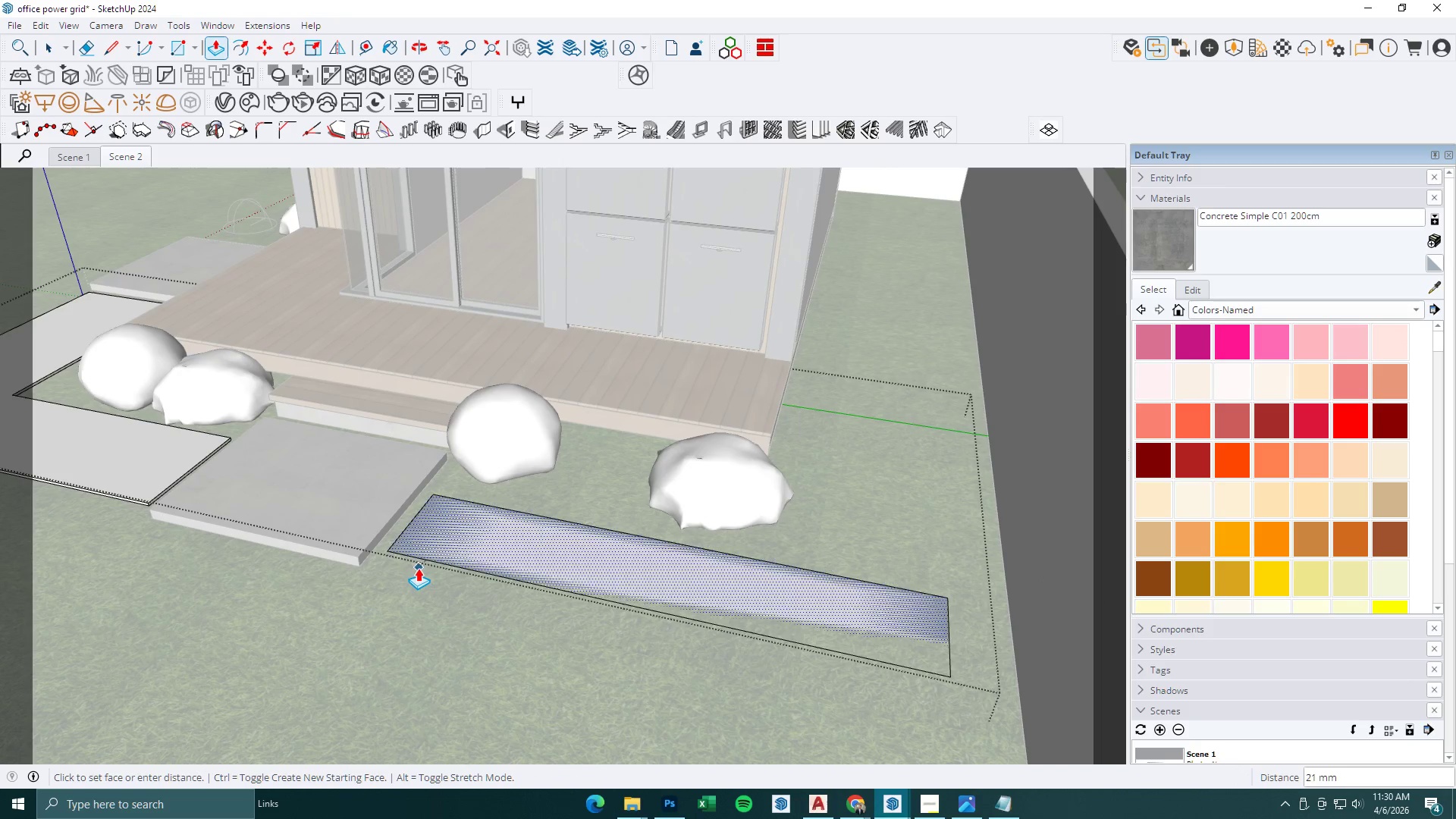 
key(Escape)
 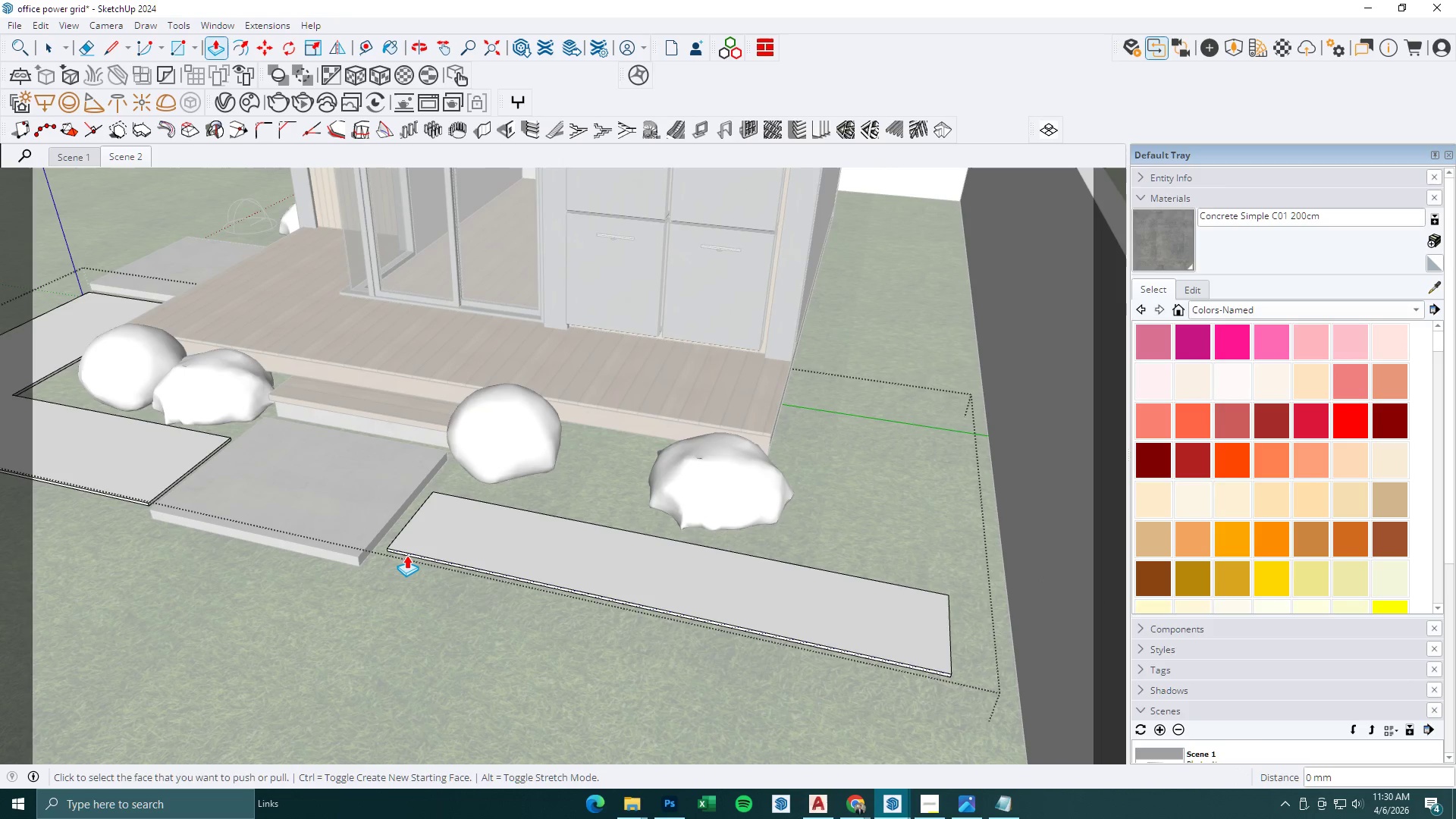 
left_click([406, 555])
 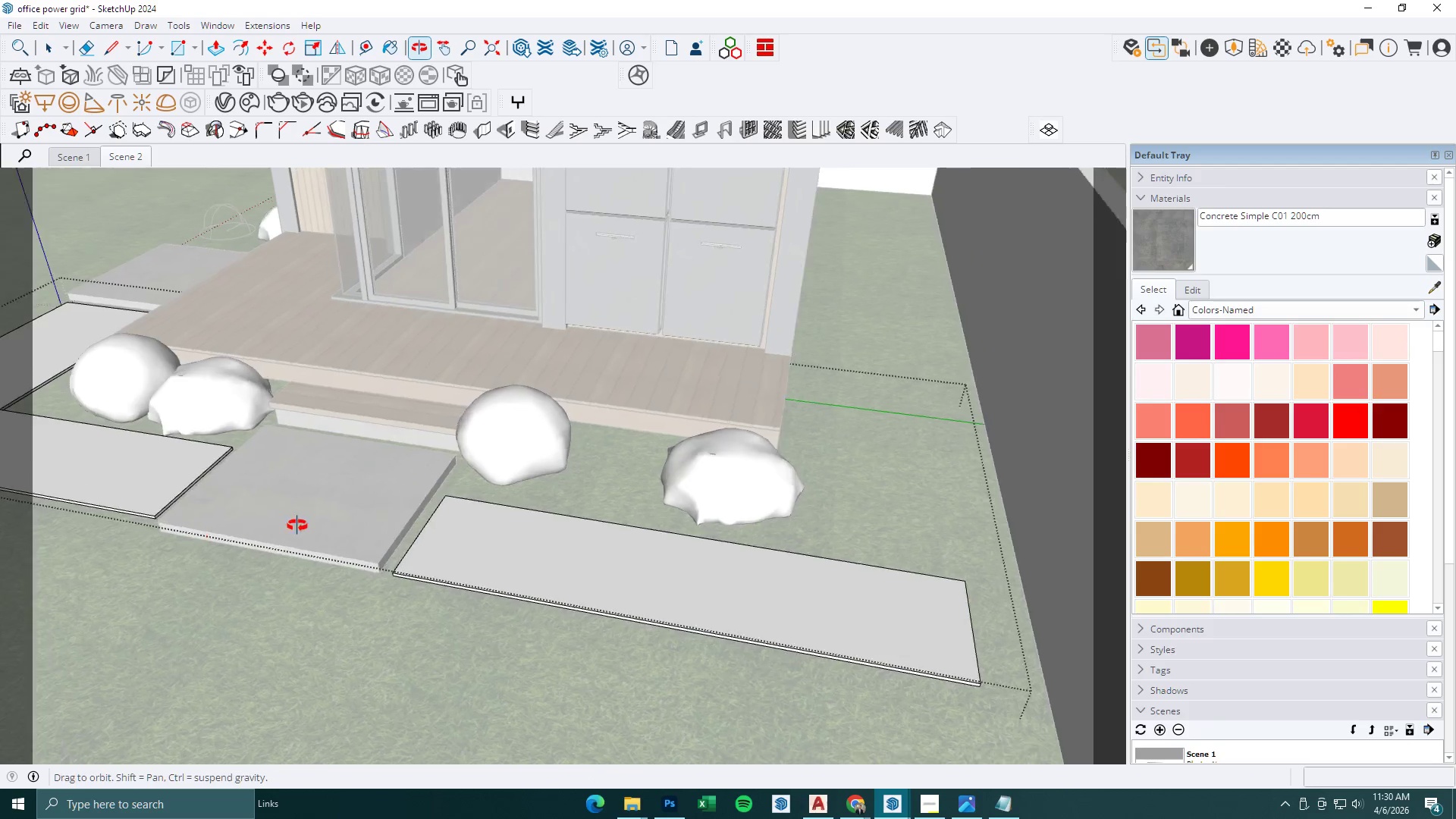 
scroll: coordinate [150, 589], scroll_direction: up, amount: 2.0
 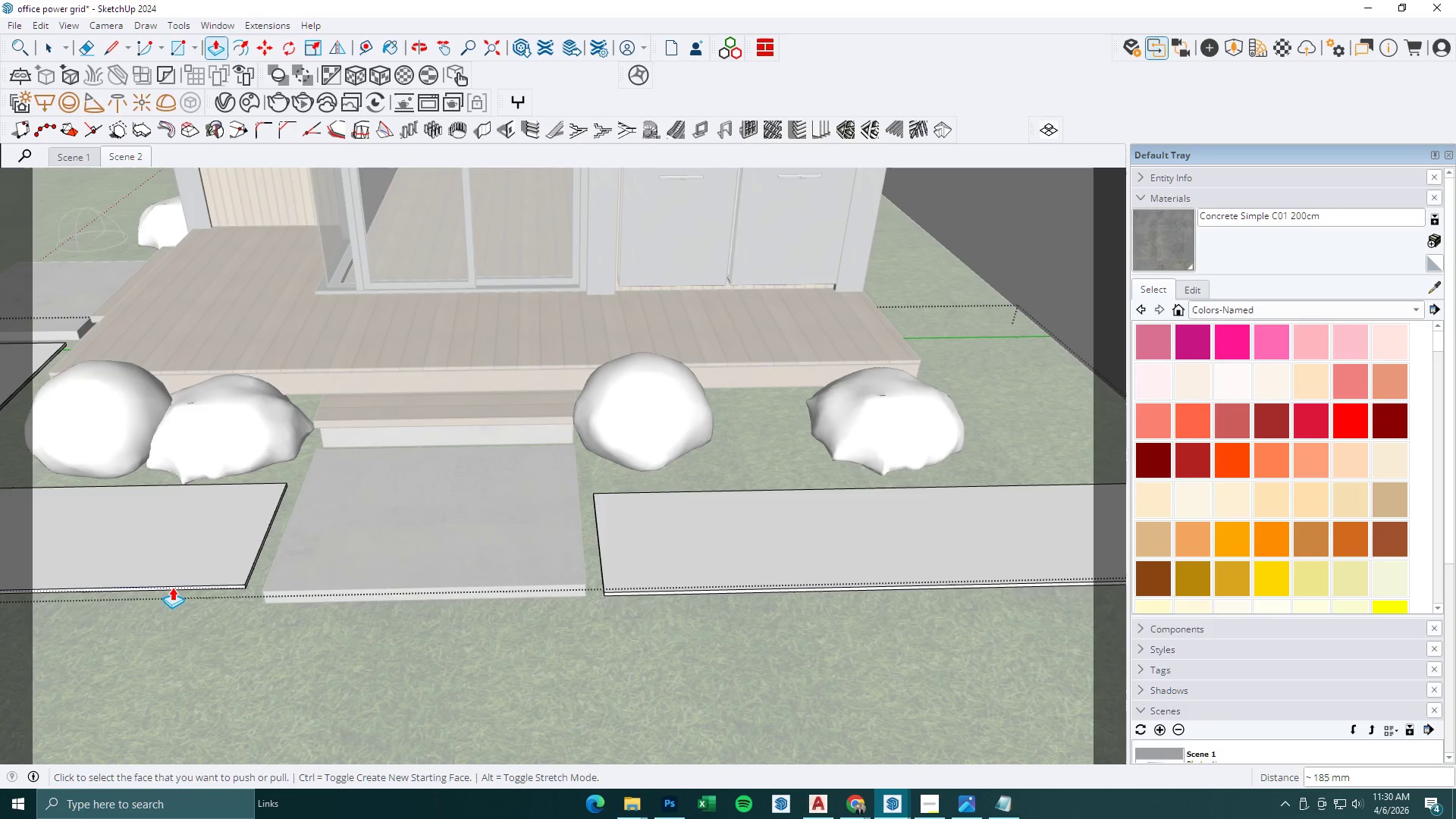 
left_click([172, 587])
 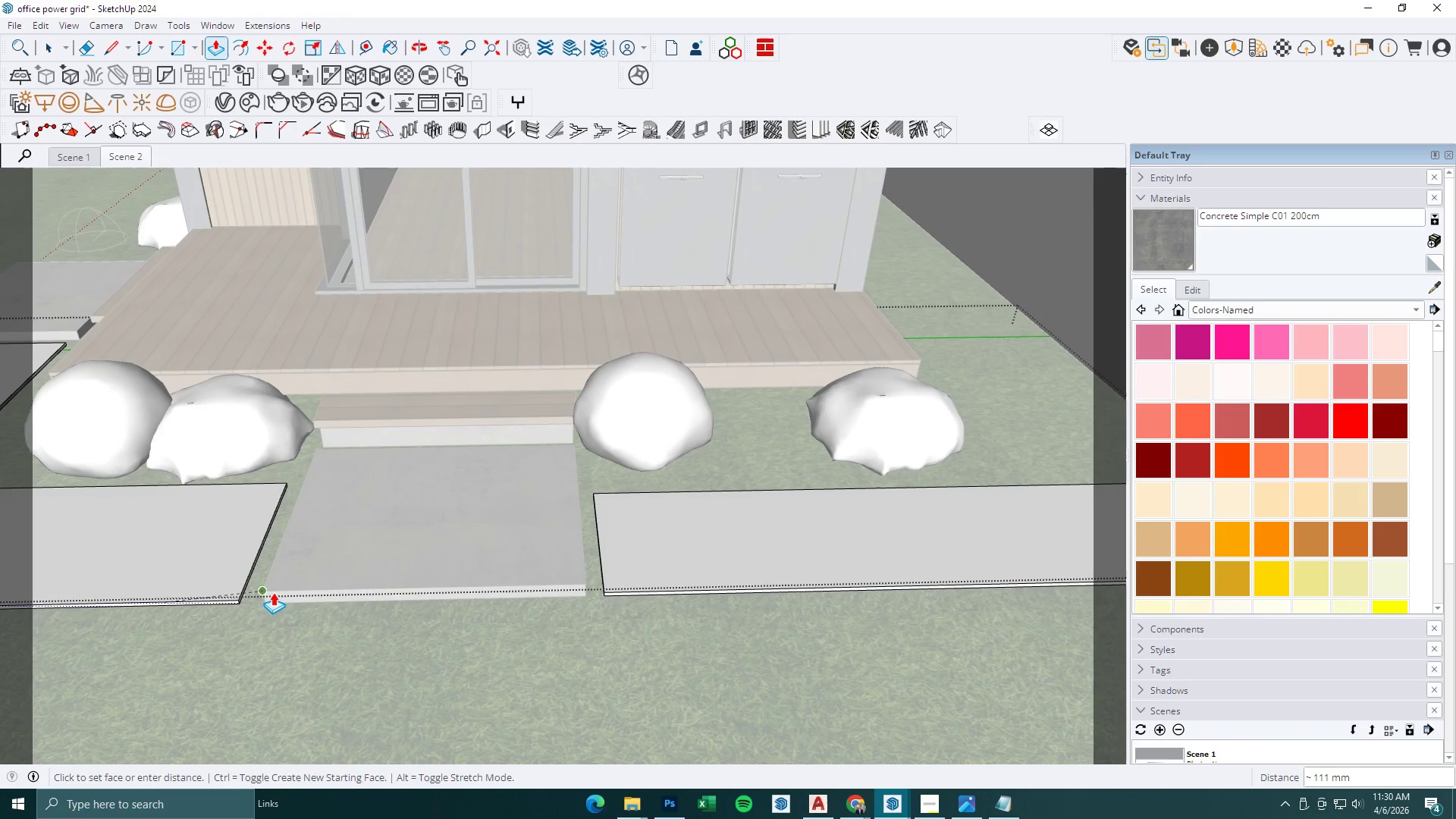 
left_click([279, 592])
 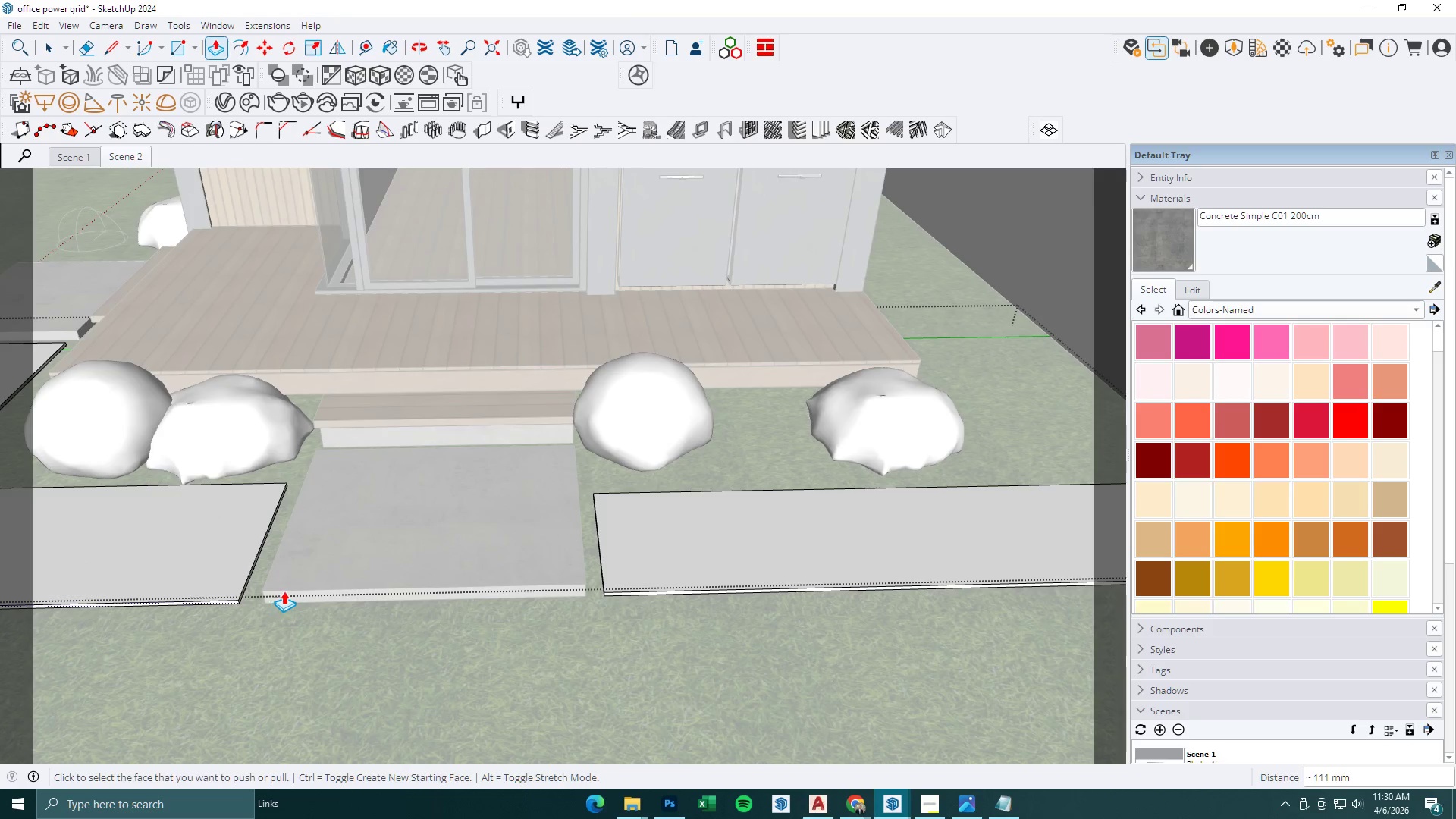 
key(Space)
 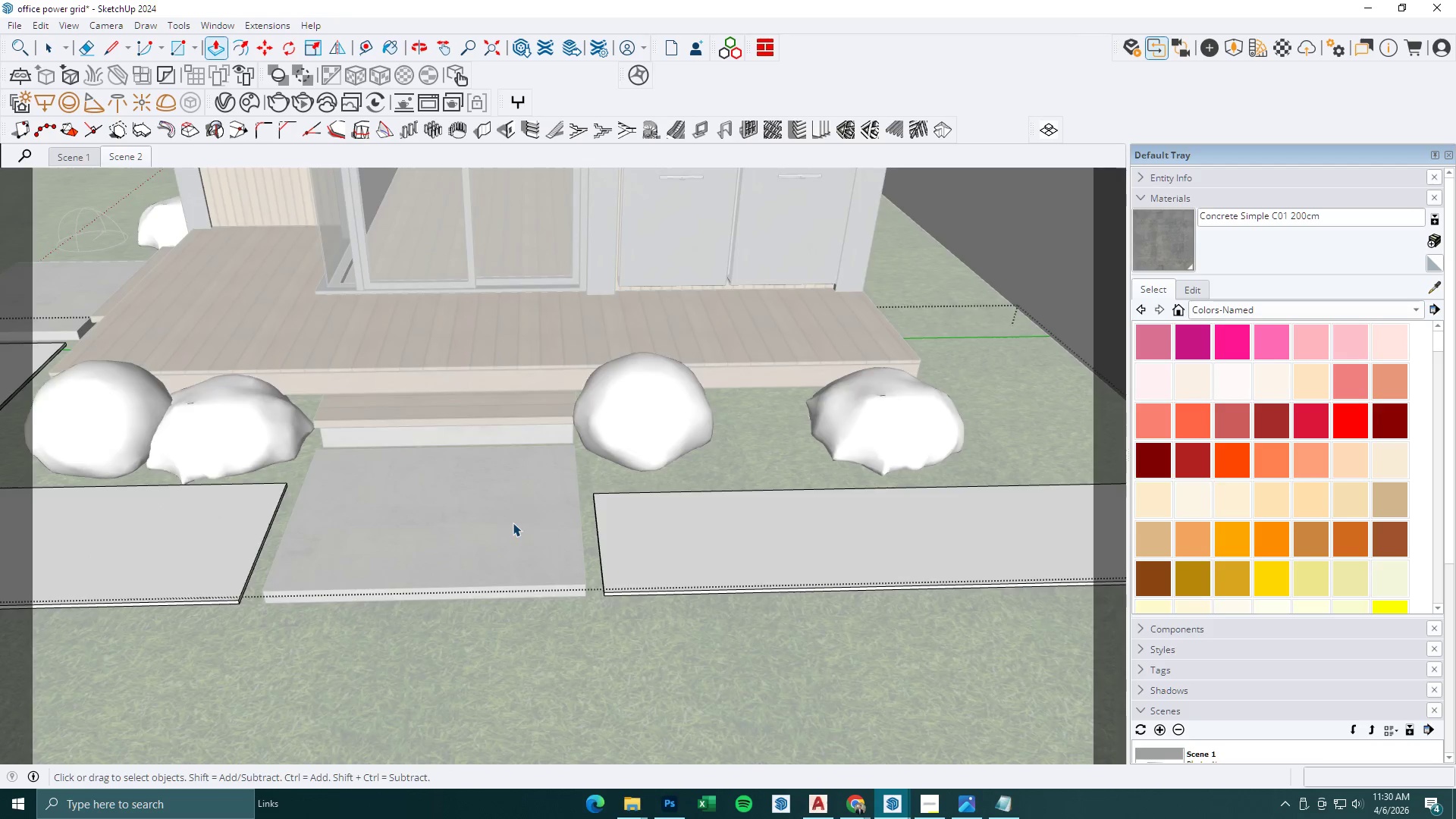 
key(Escape)
 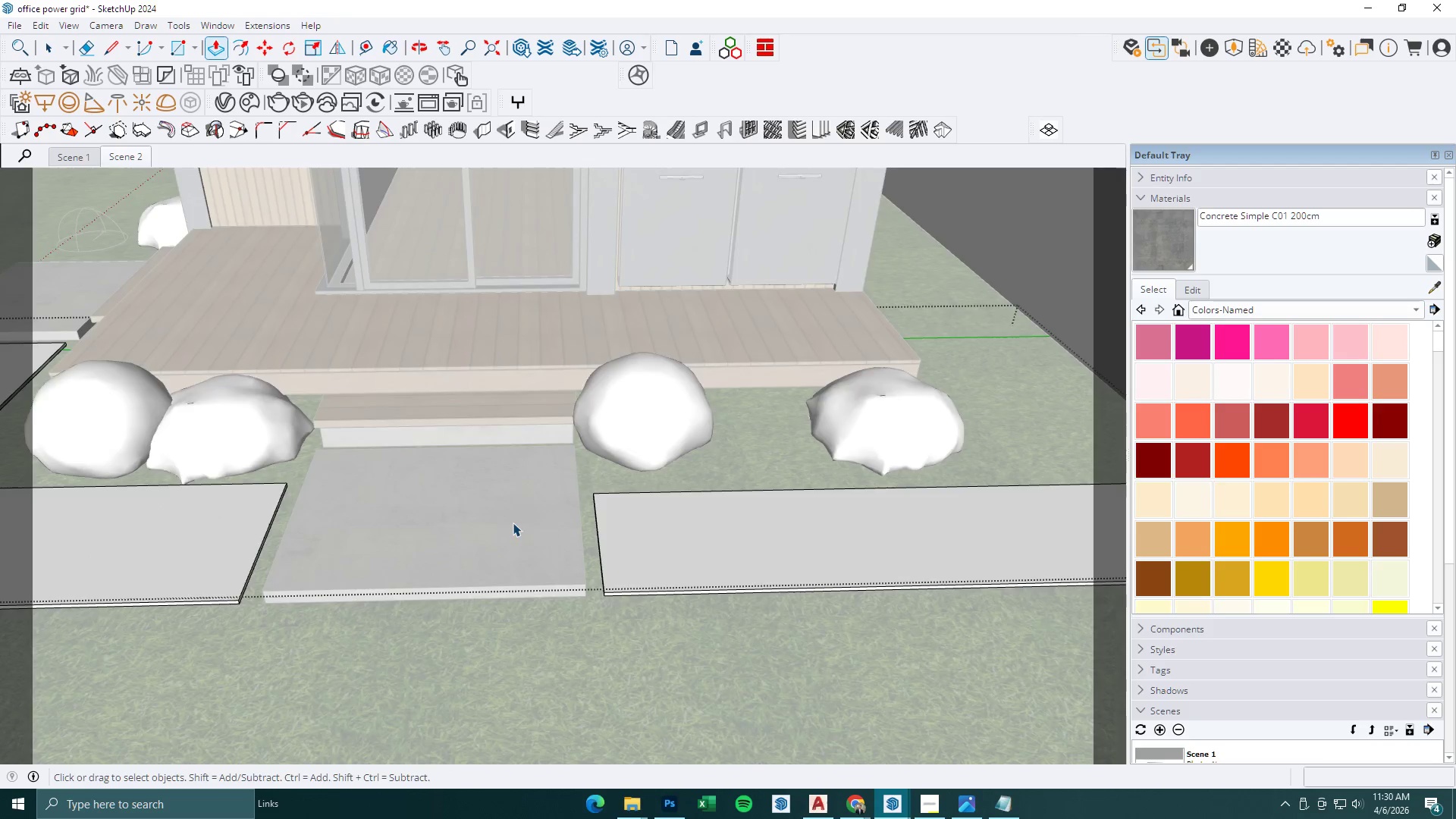 
key(Escape)
 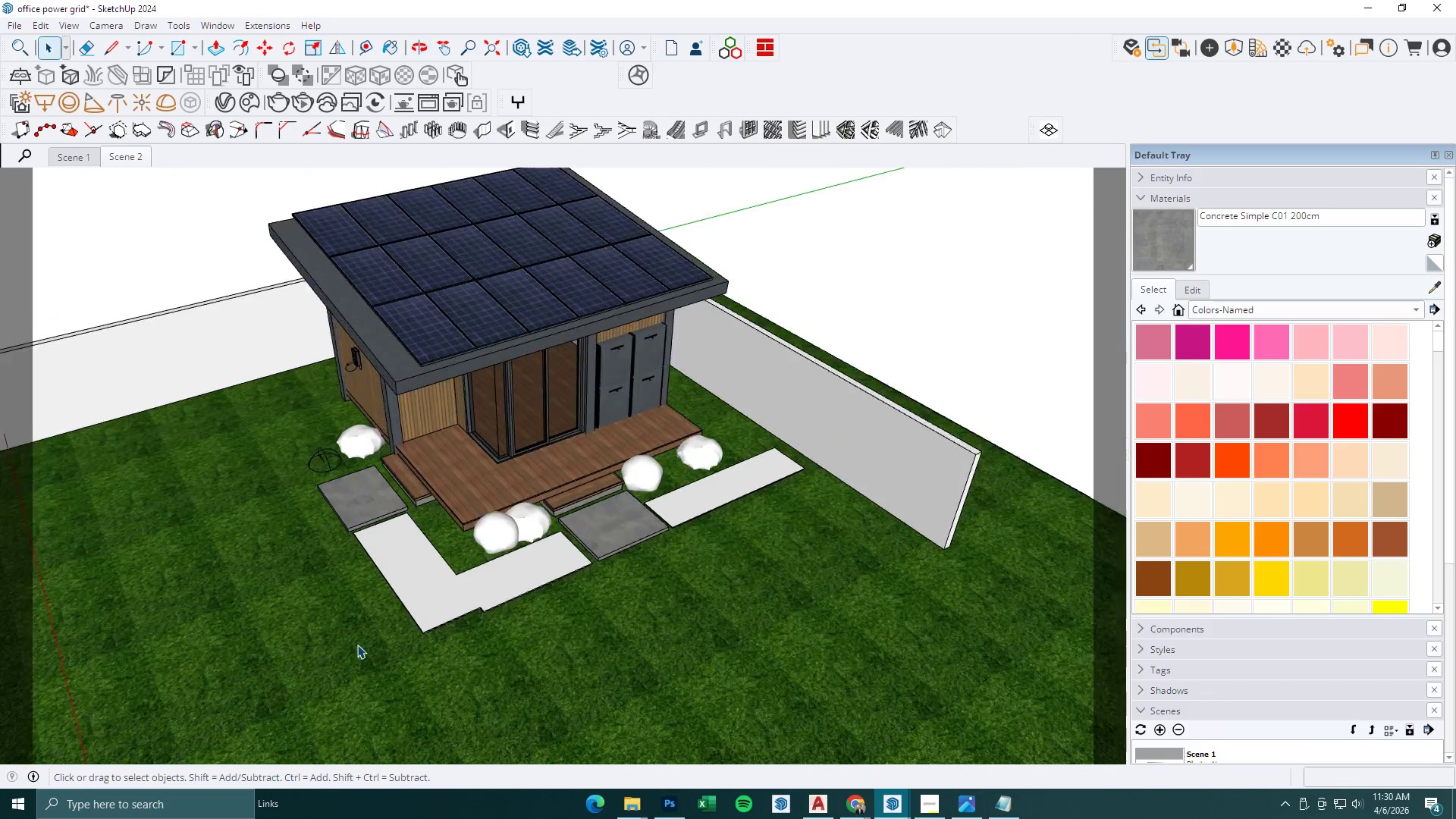 
double_click([473, 592])
 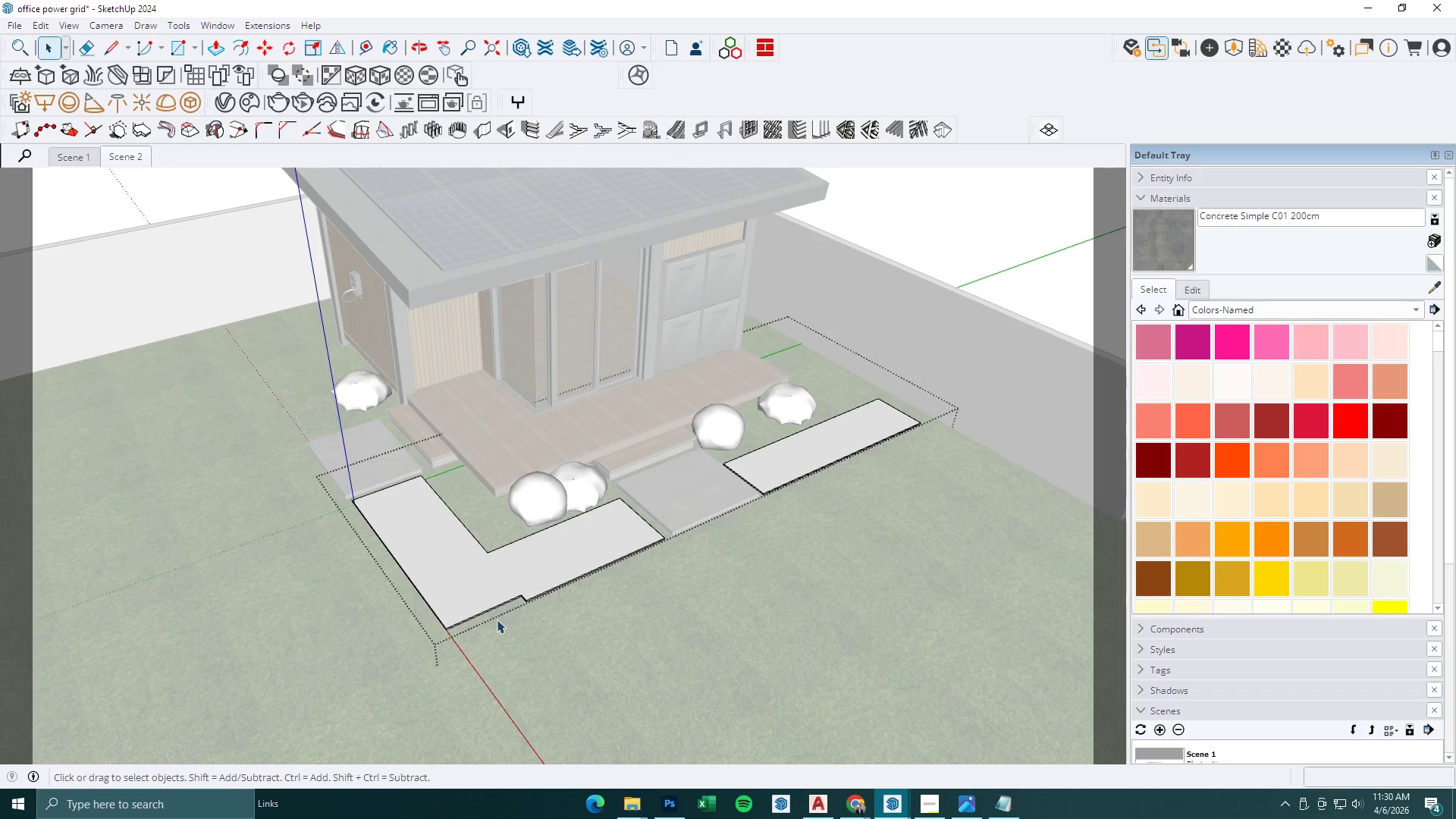 
scroll: coordinate [357, 645], scroll_direction: down, amount: 10.0
 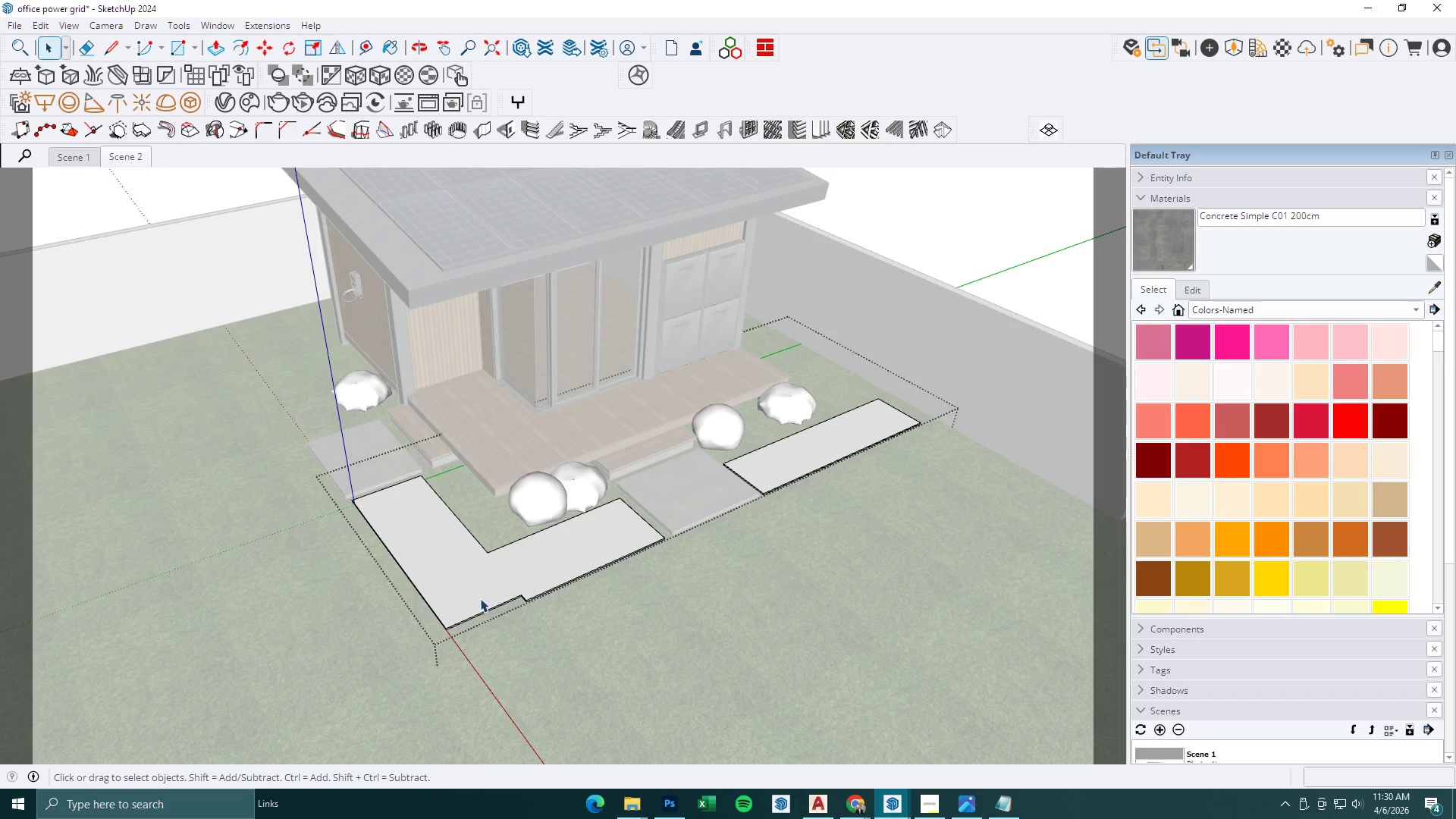 
key(O)
 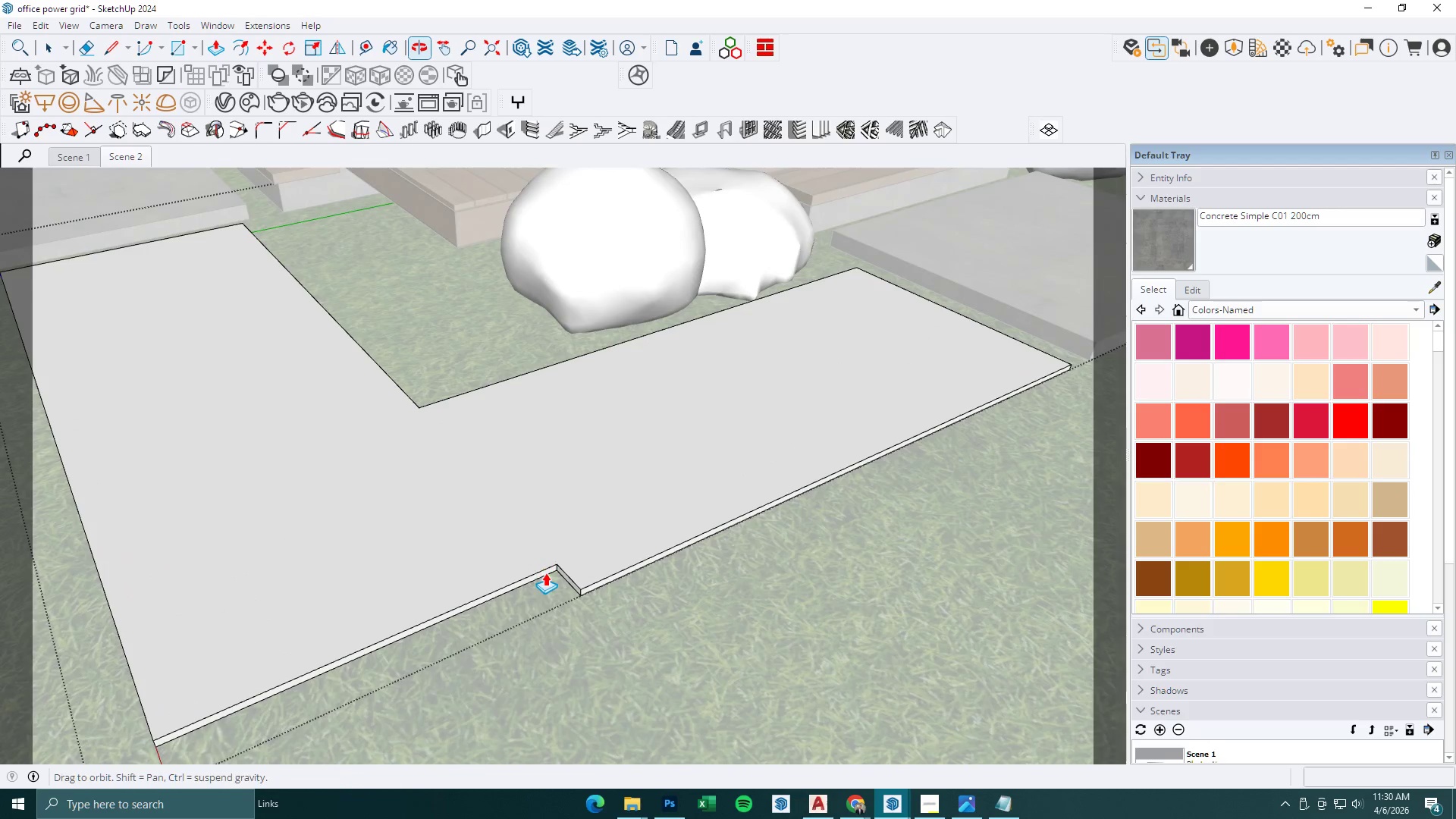 
scroll: coordinate [541, 581], scroll_direction: up, amount: 15.0
 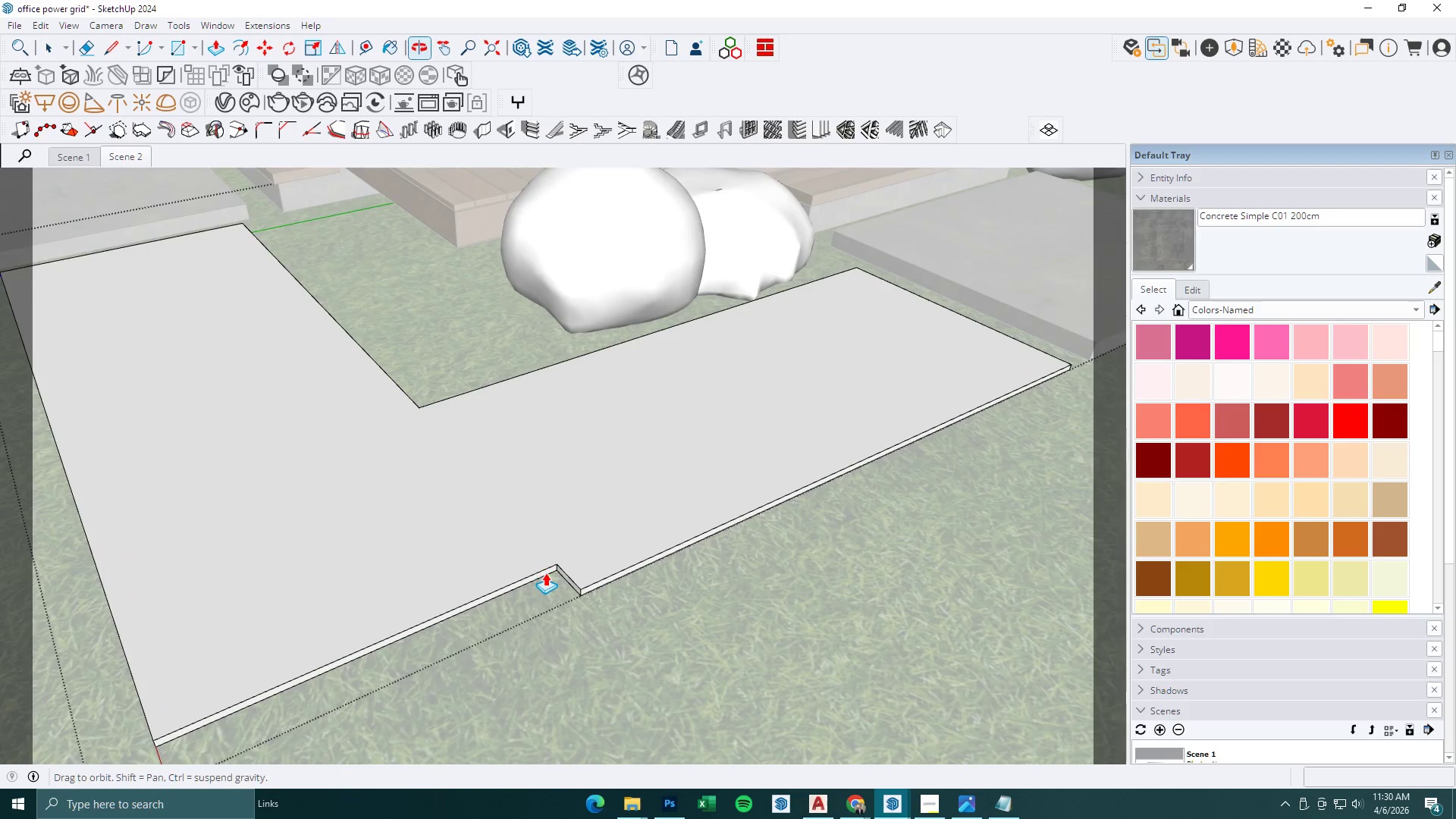 
left_click([547, 573])
 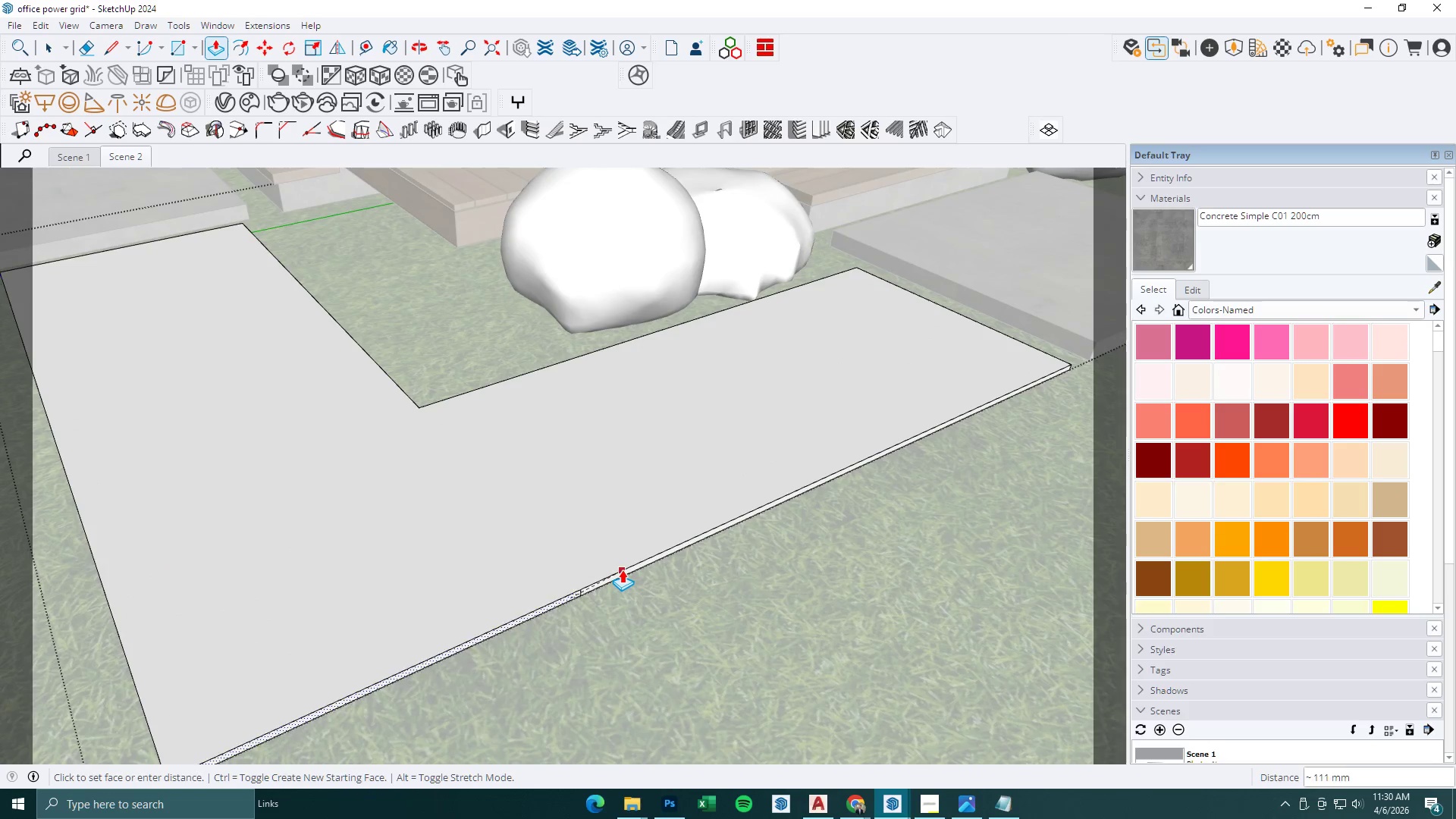 
left_click([622, 570])
 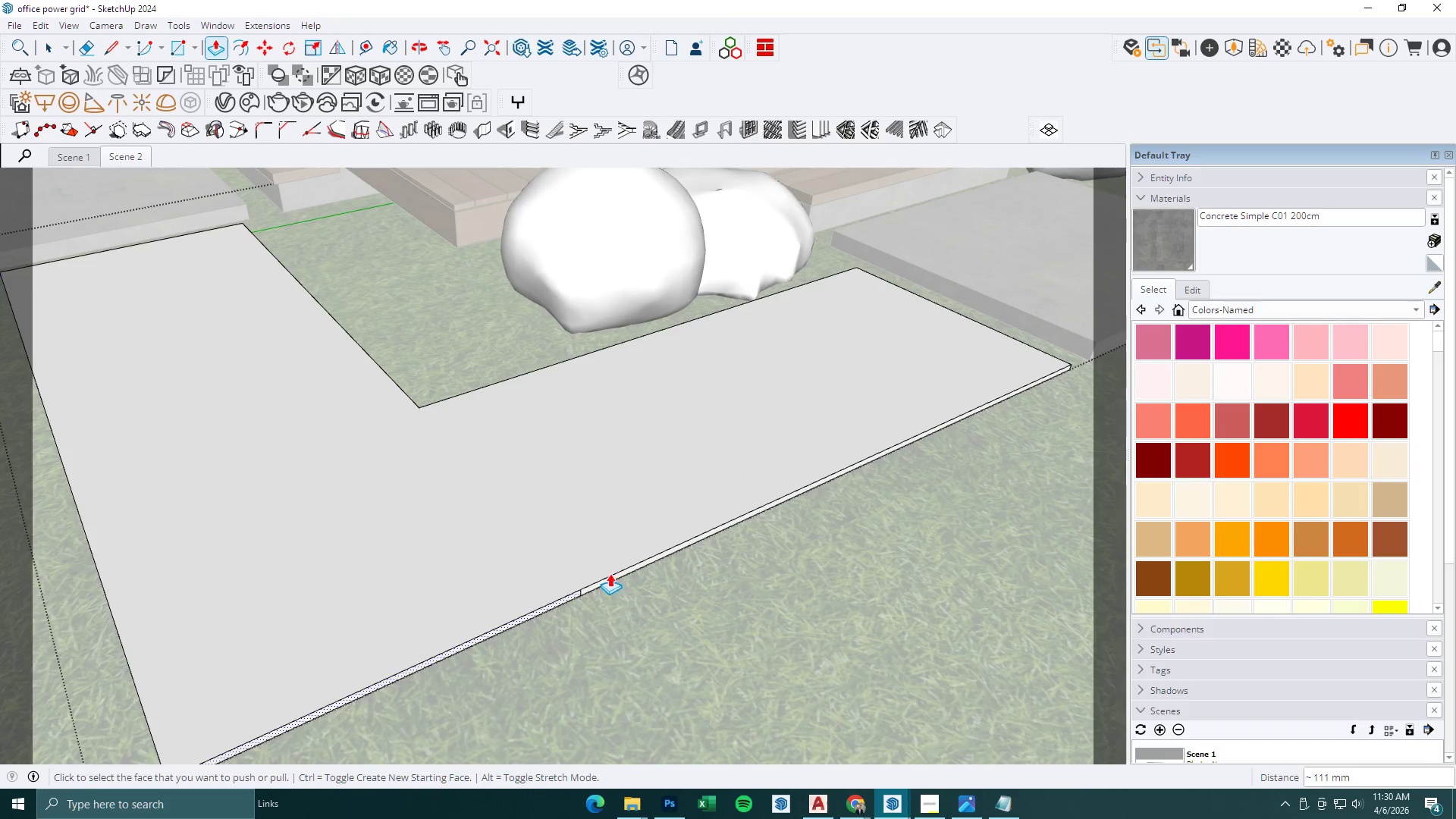 
key(E)
 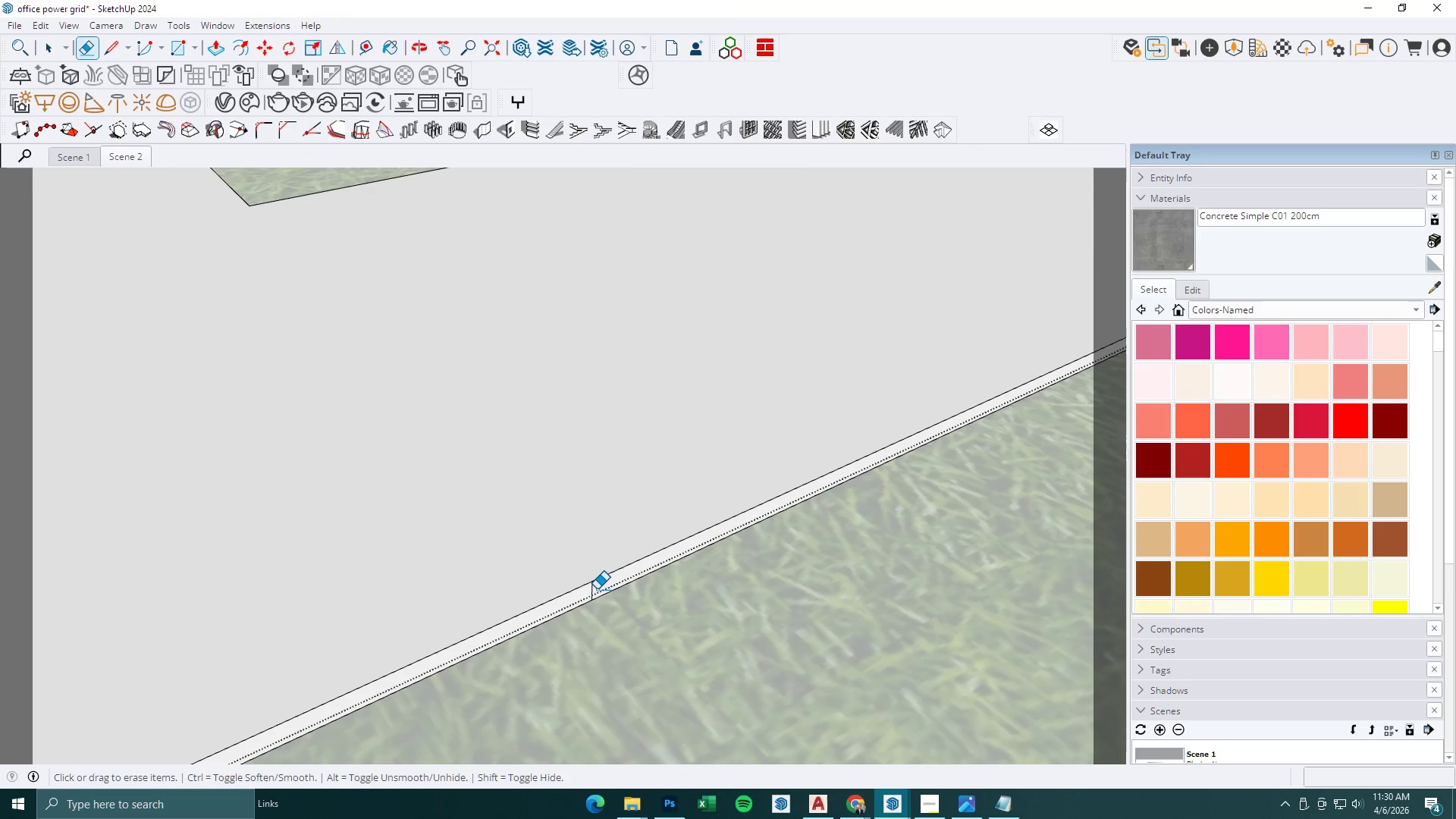 
left_click_drag(start_coordinate=[597, 589], to_coordinate=[593, 590])
 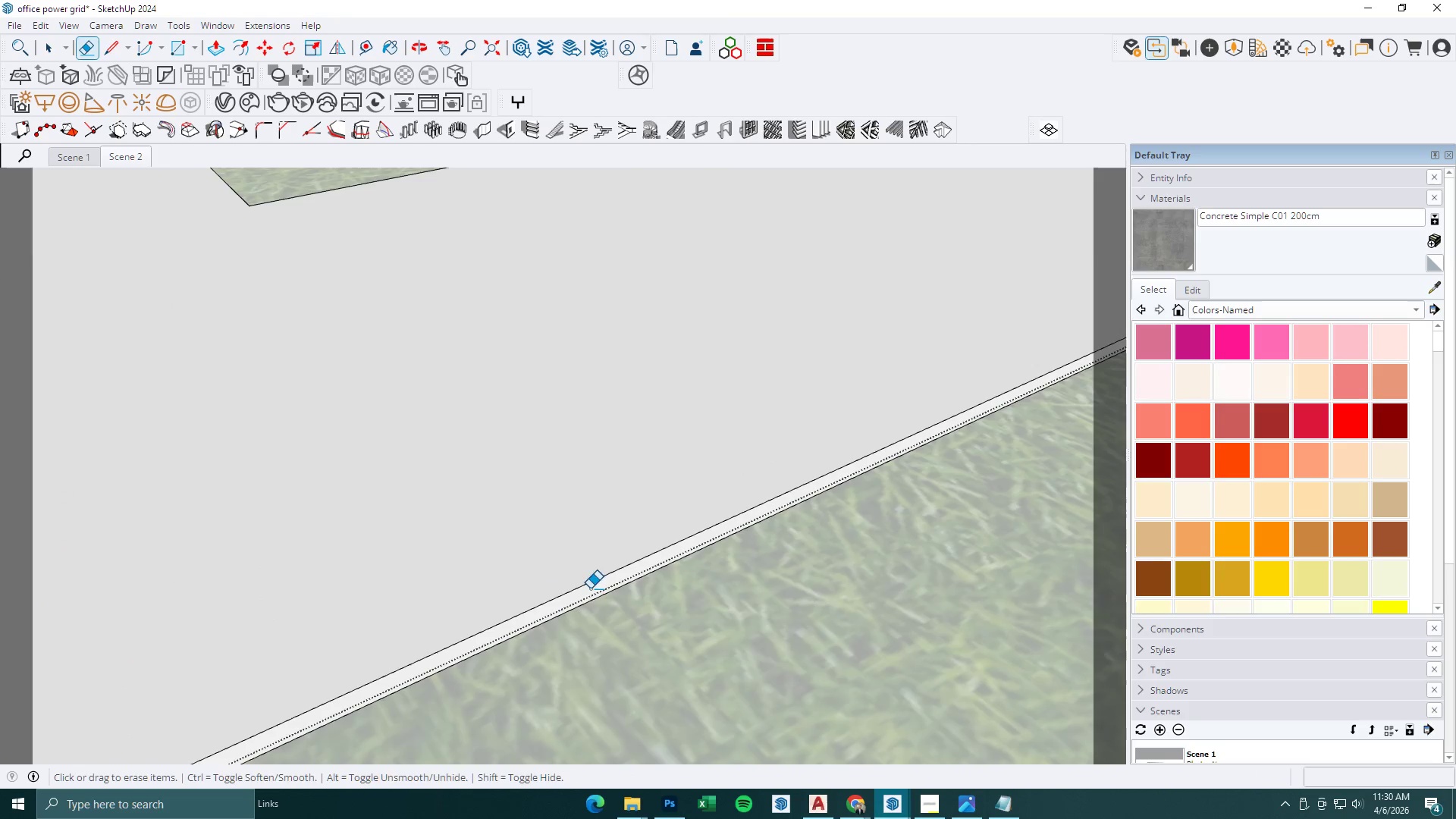 
scroll: coordinate [593, 590], scroll_direction: up, amount: 11.0
 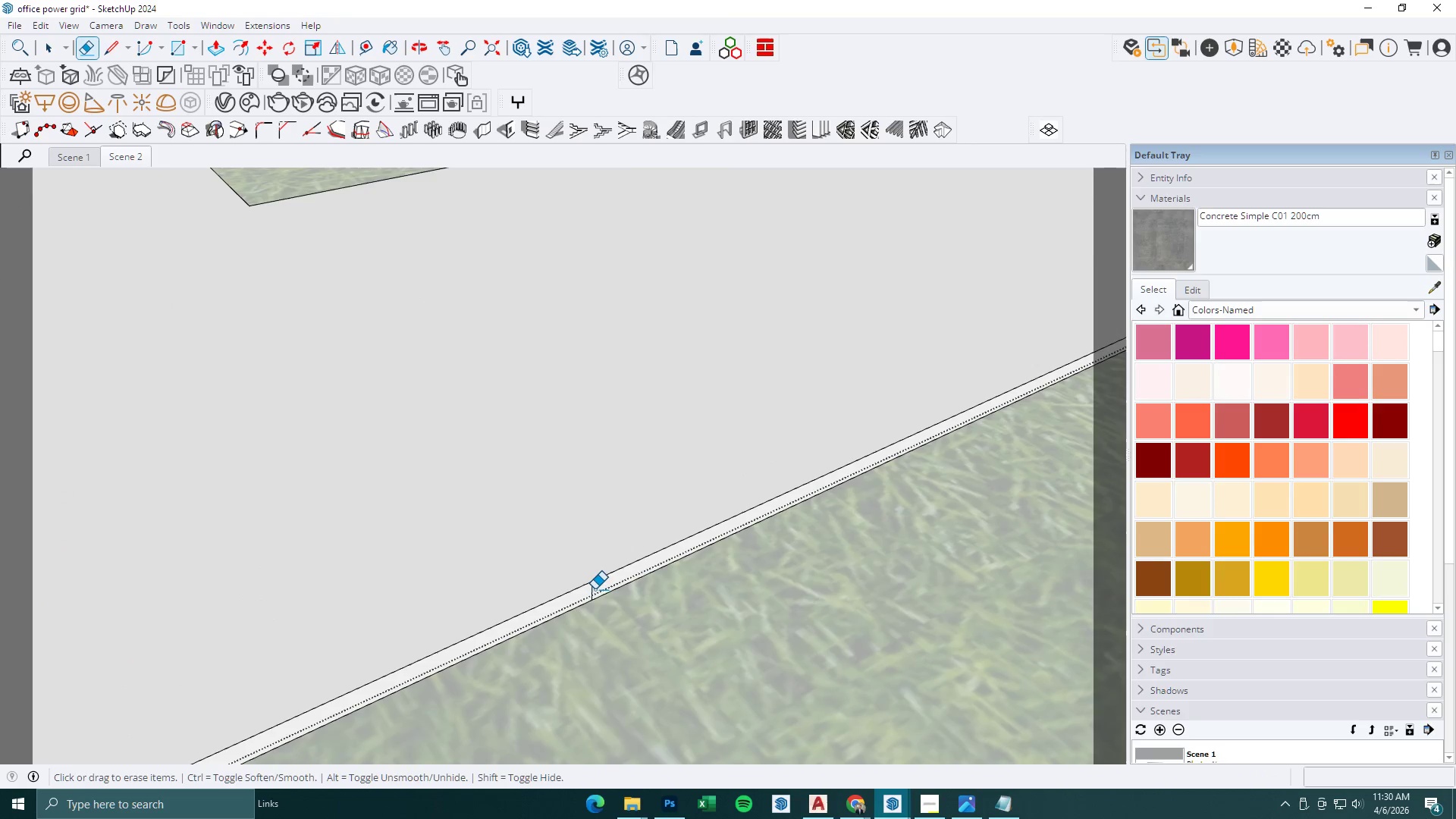 
key(Space)
 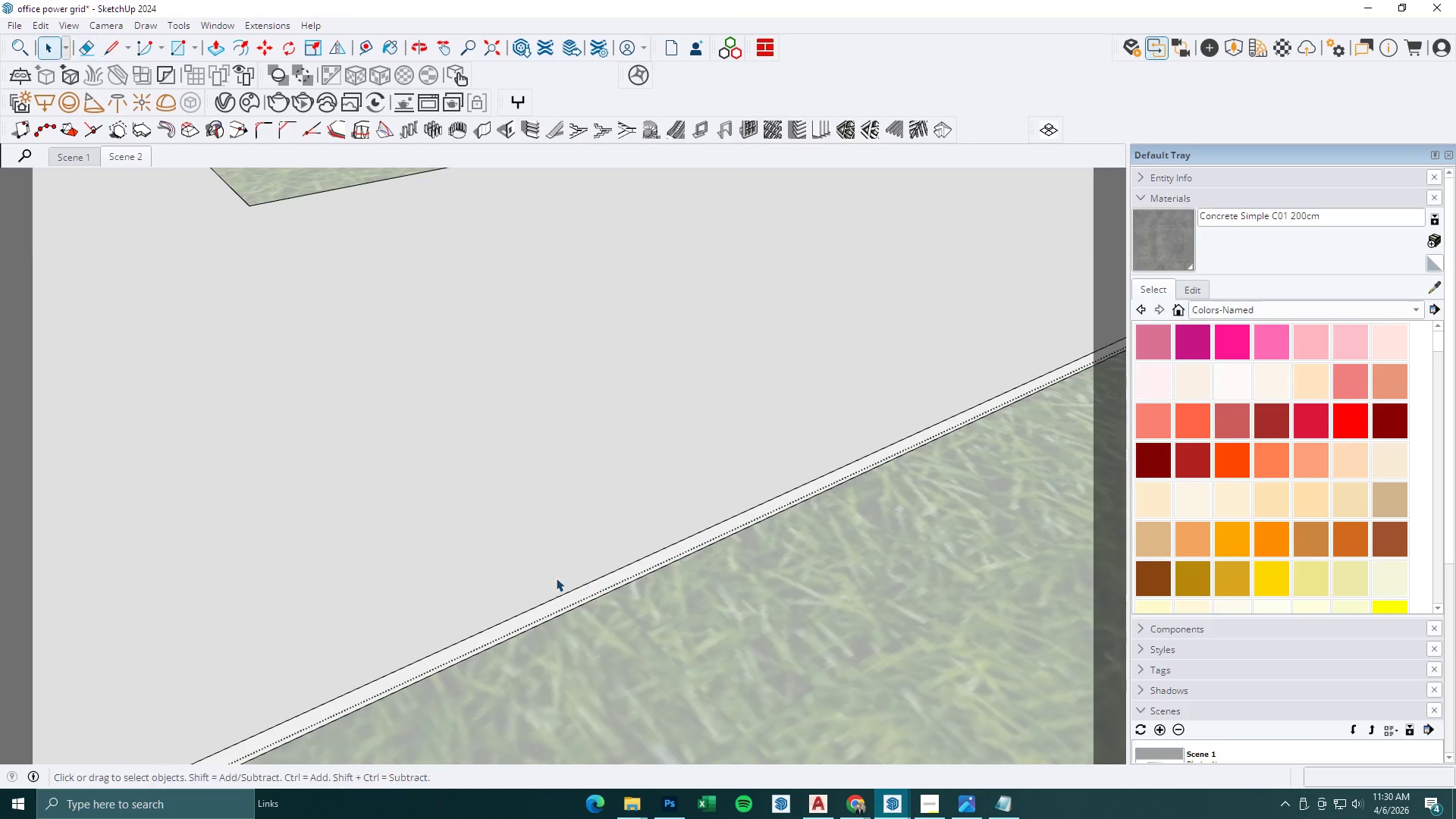 
key(Escape)
 